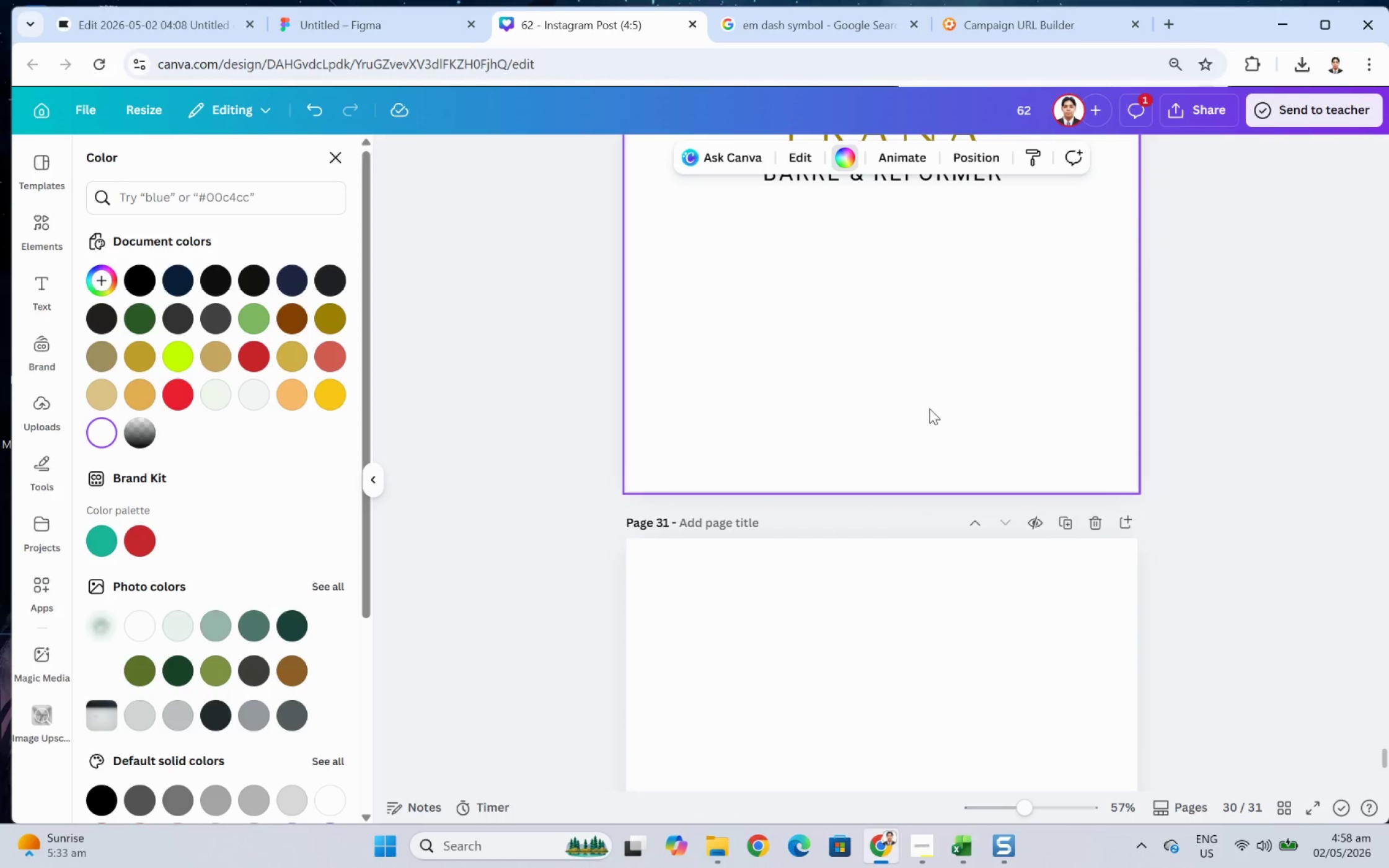 
key(Control+V)
 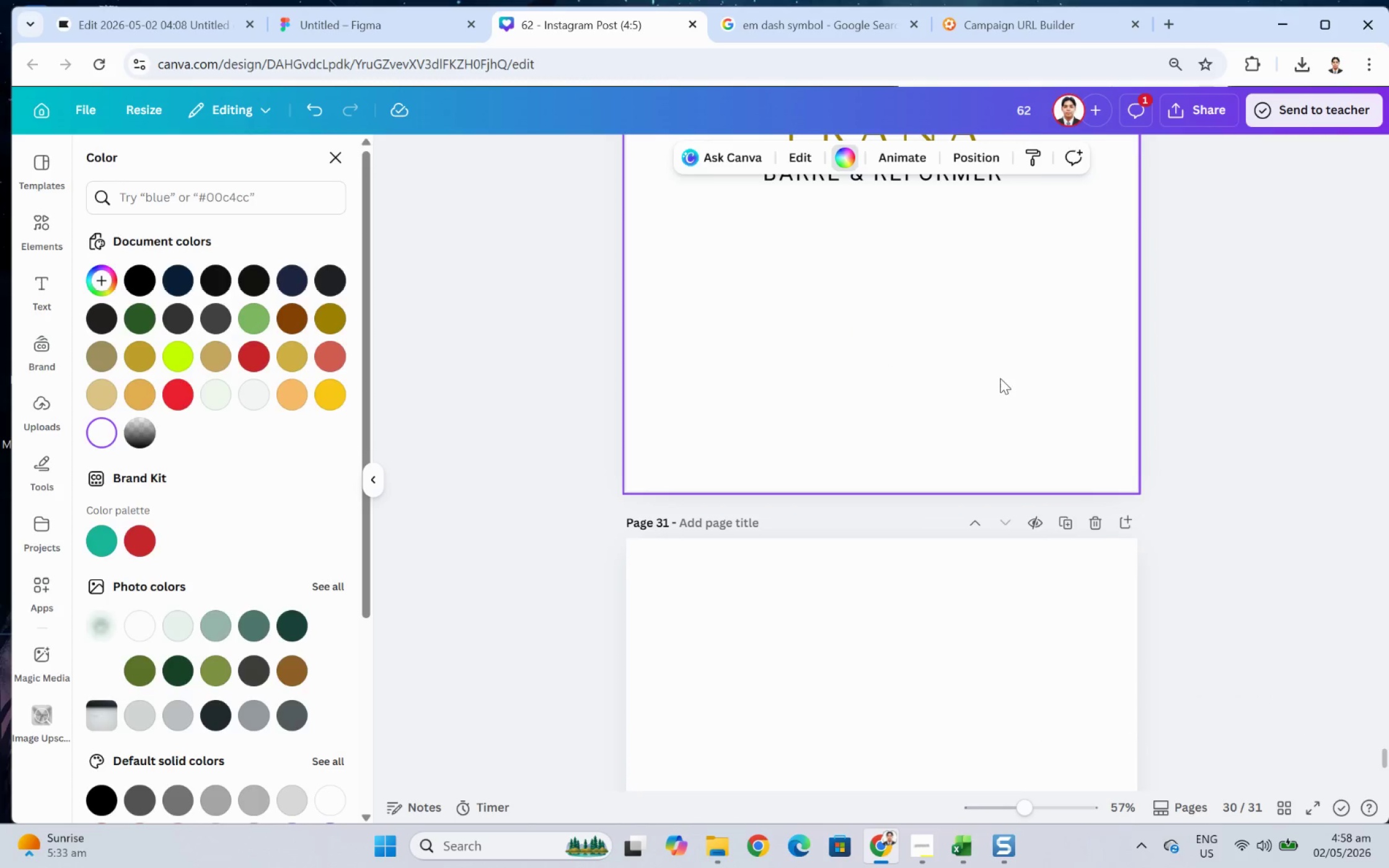 
scroll: coordinate [997, 364], scroll_direction: up, amount: 2.0
 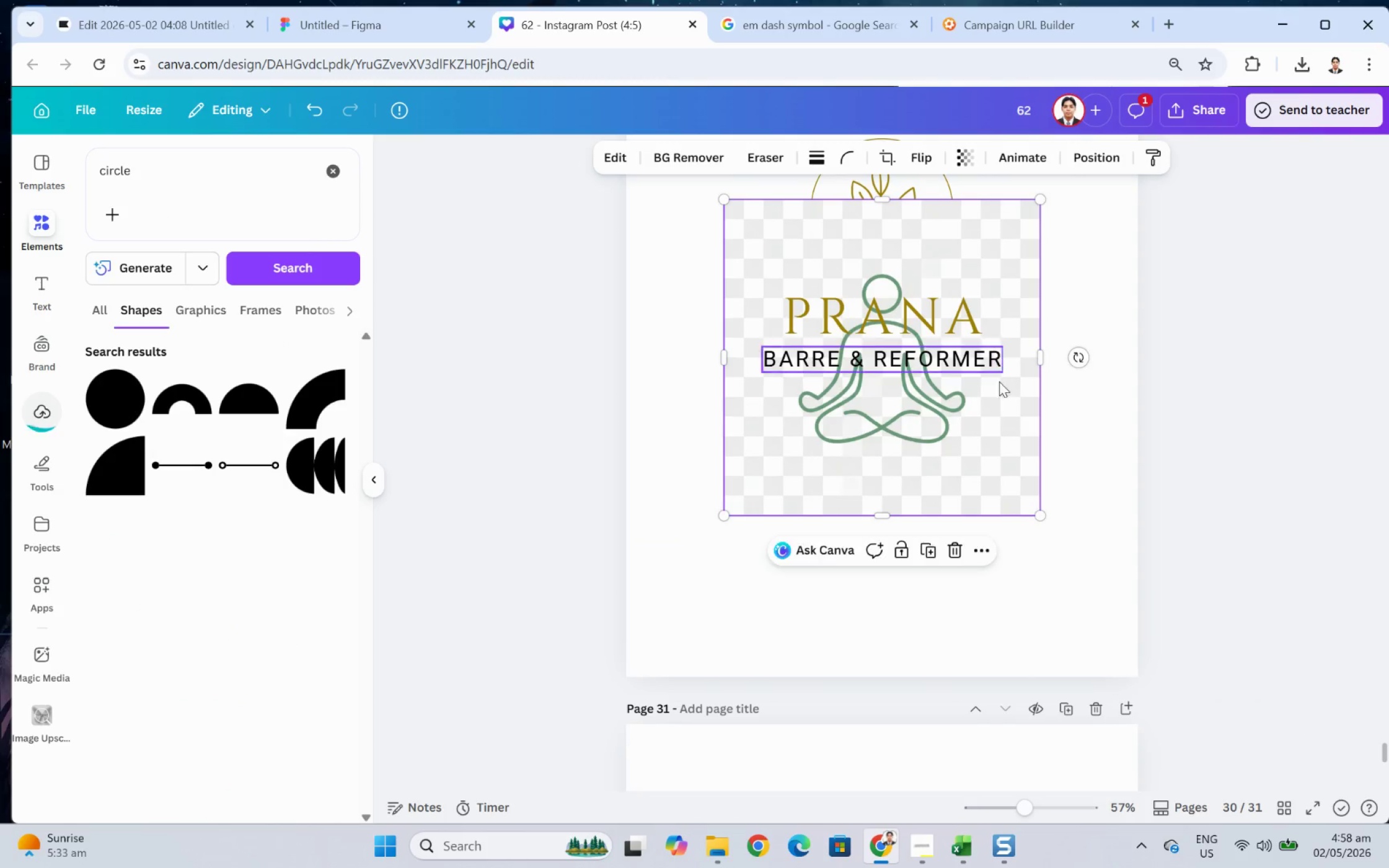 
left_click_drag(start_coordinate=[1005, 405], to_coordinate=[1031, 562])
 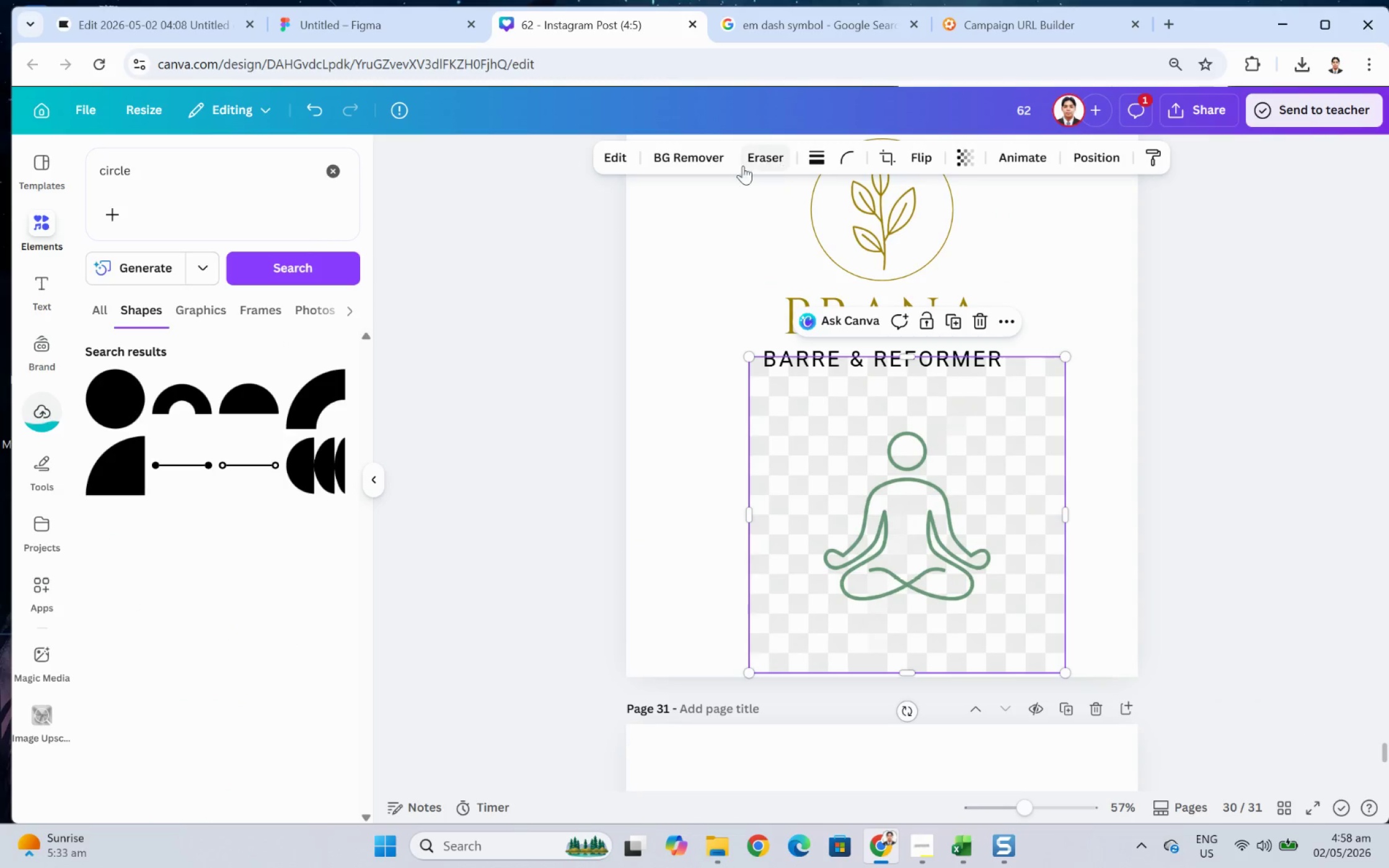 
left_click([683, 168])
 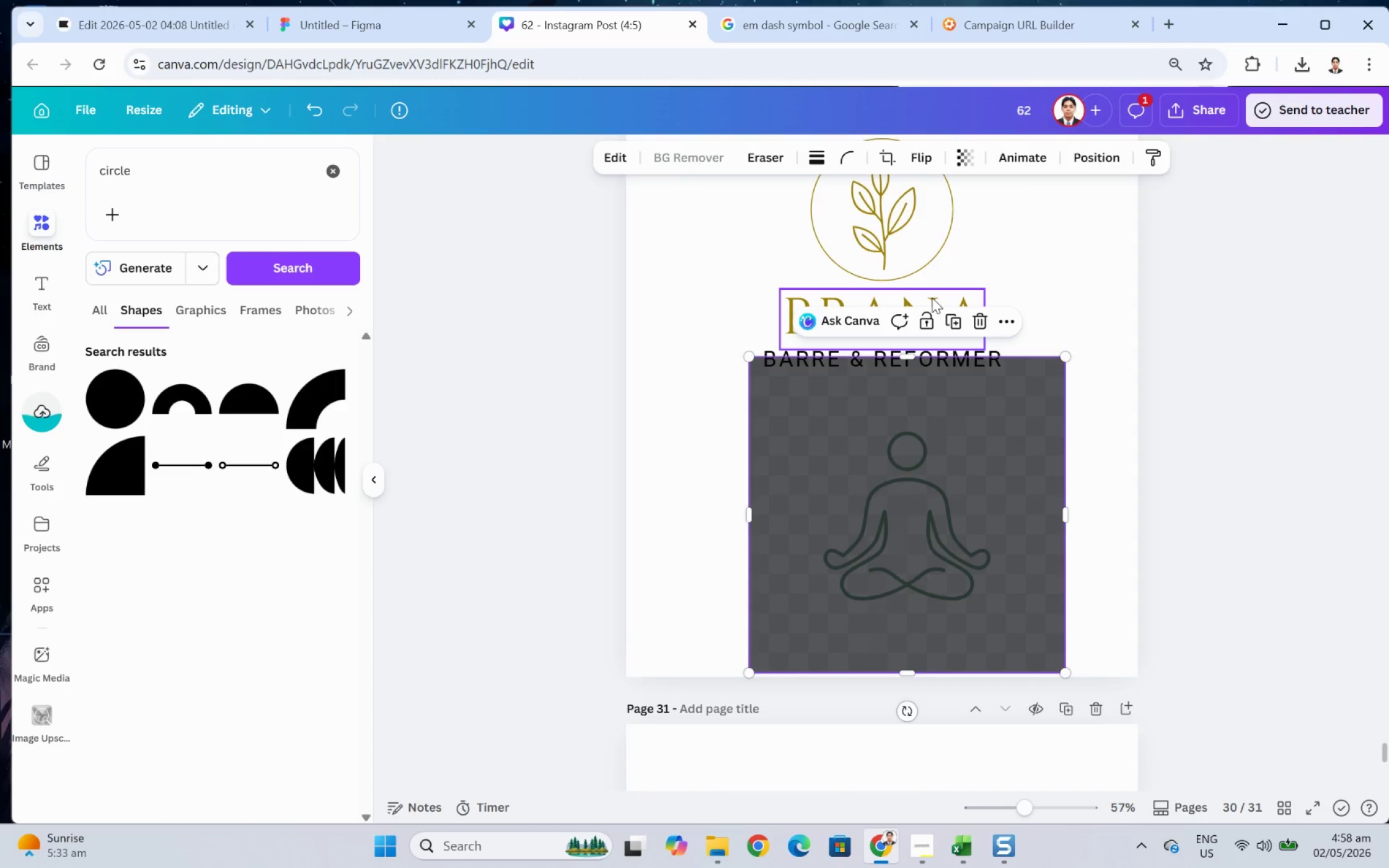 
wait(7.75)
 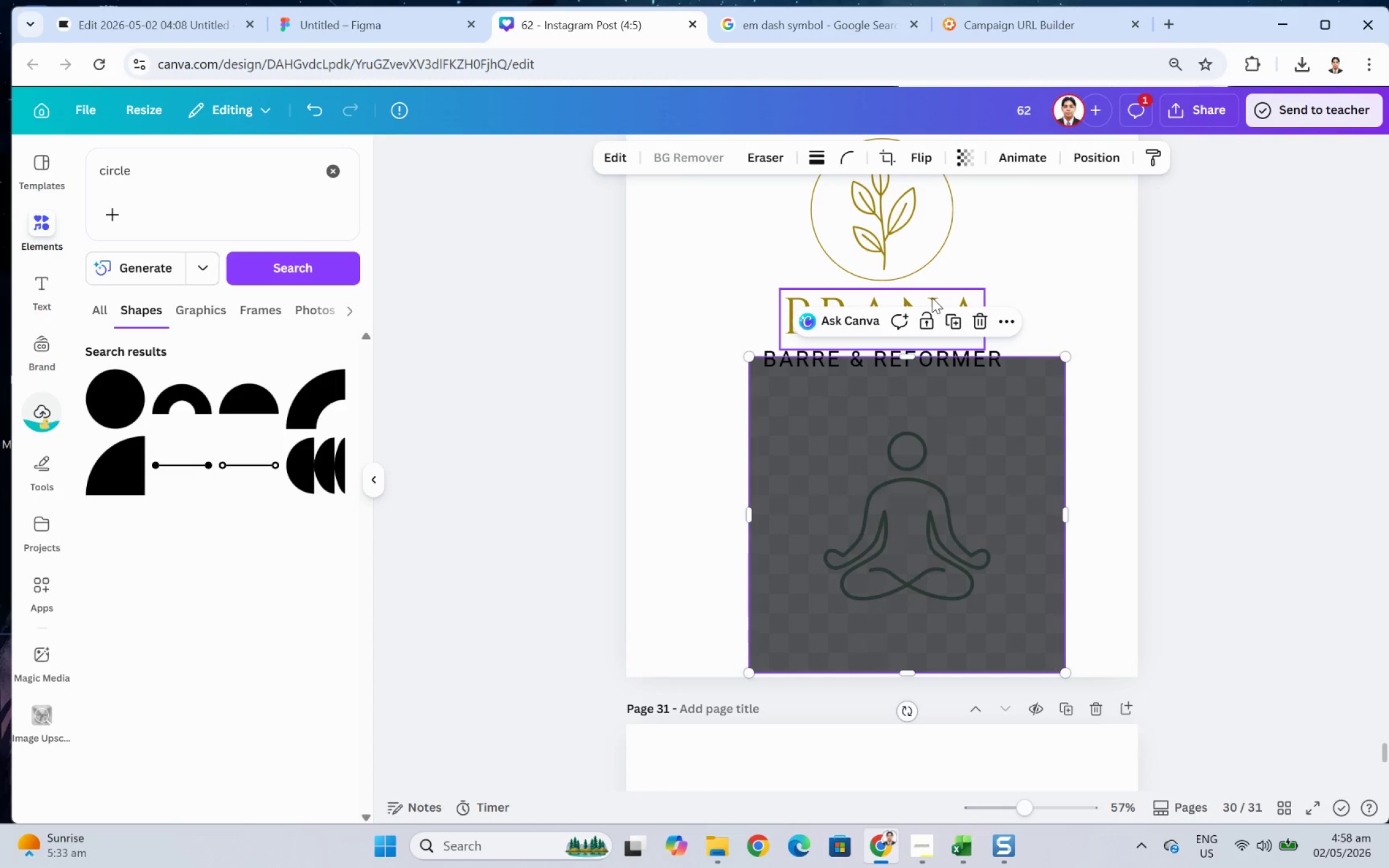 
left_click([326, 172])
 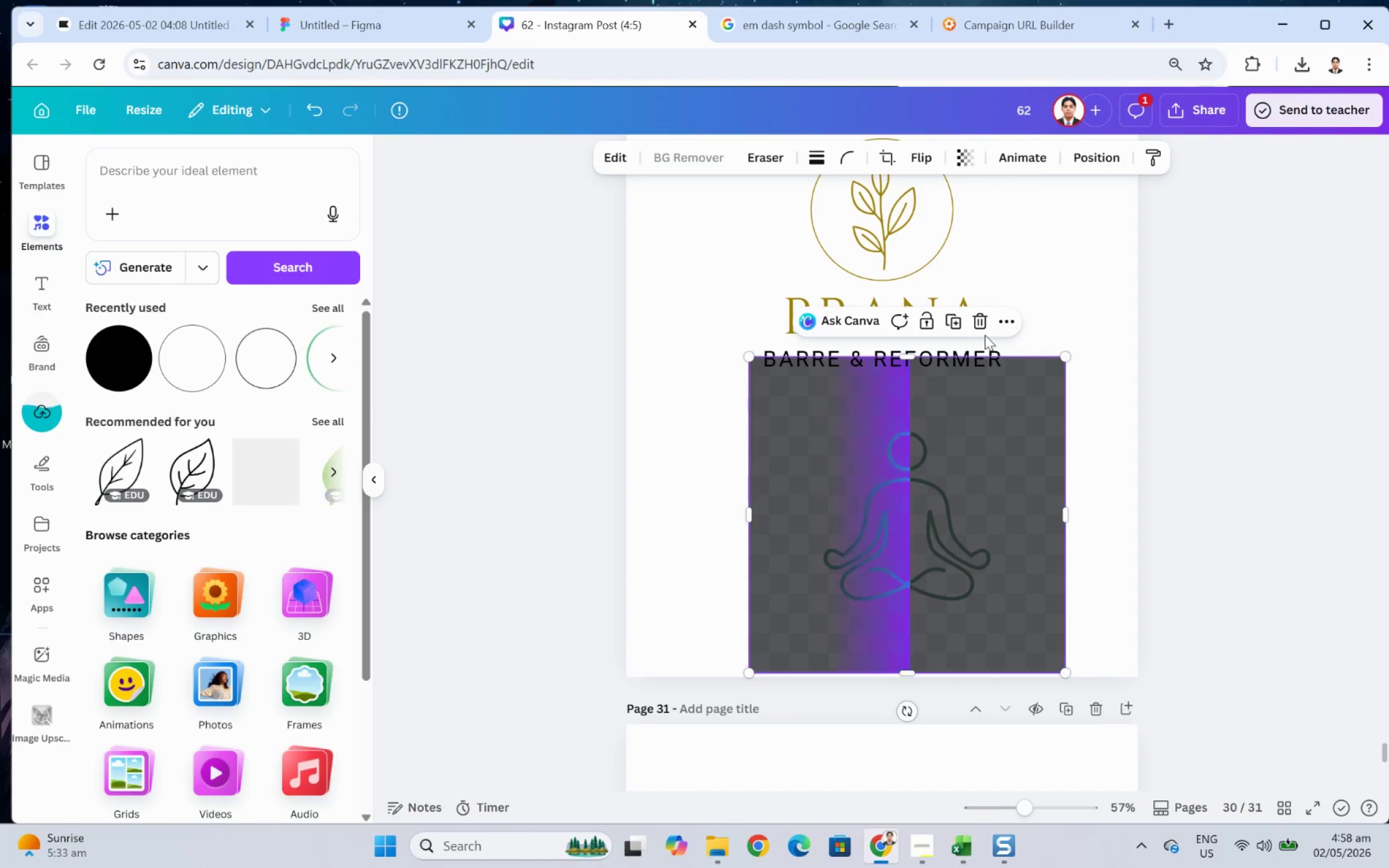 
wait(6.92)
 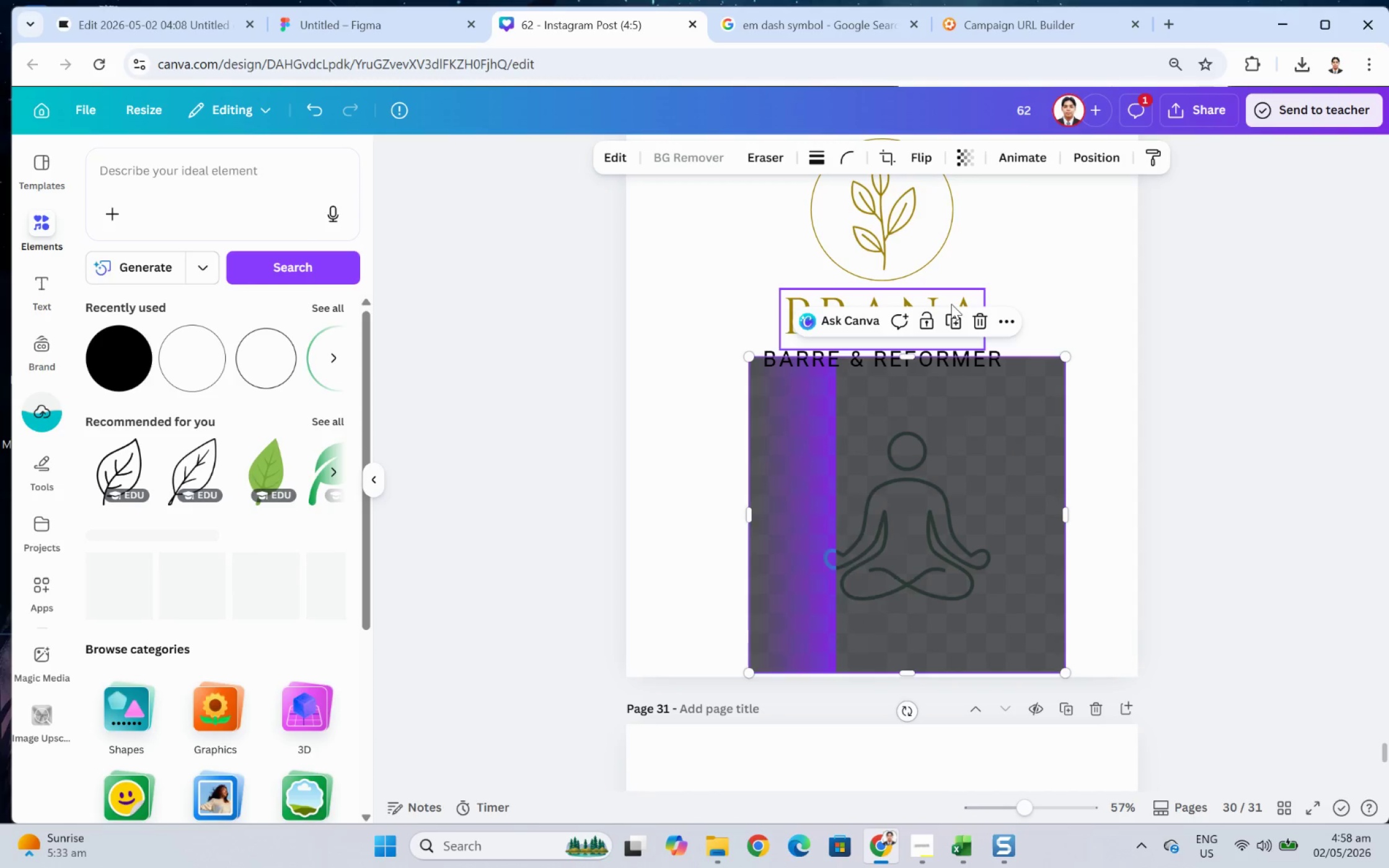 
left_click([196, 20])
 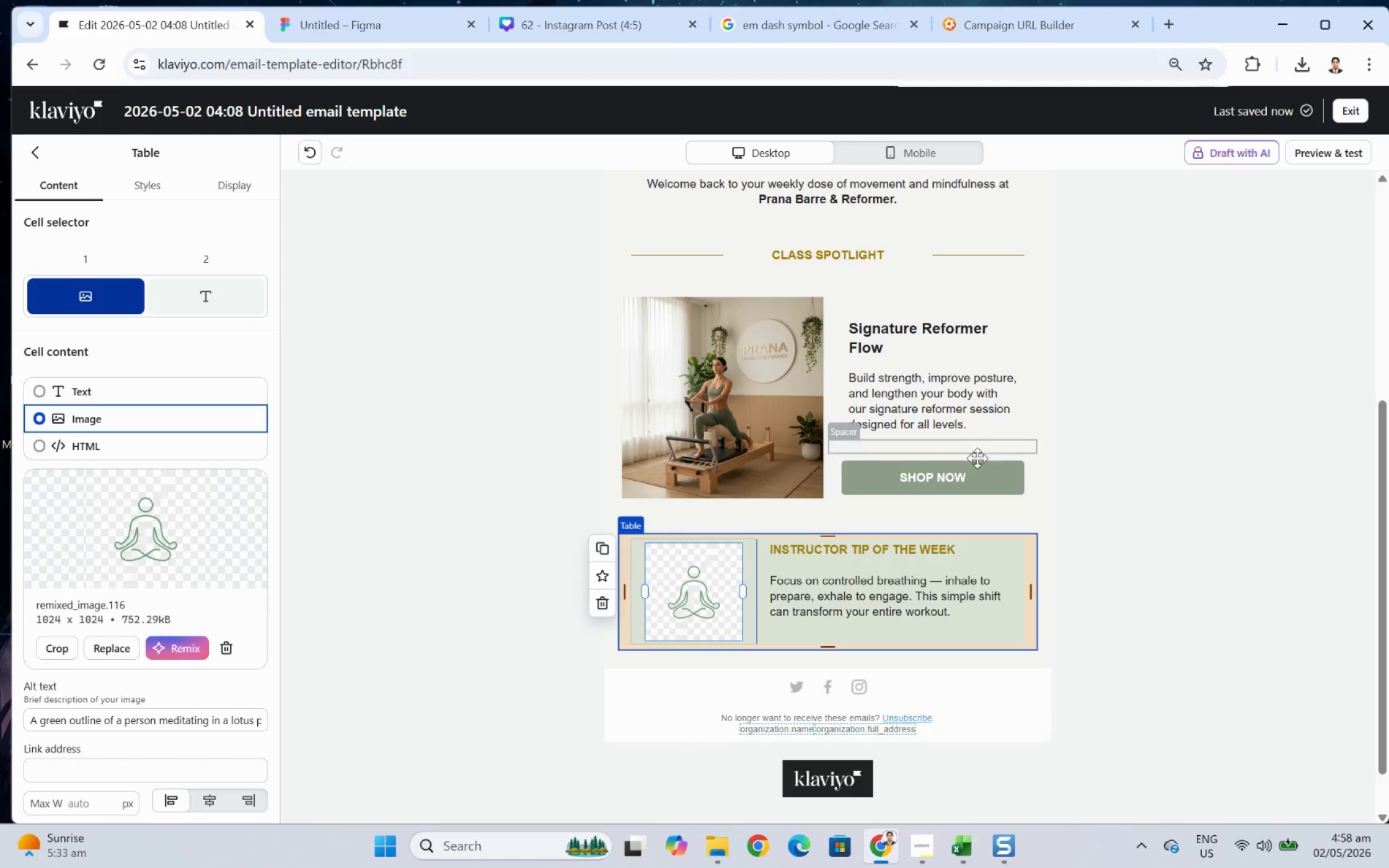 
scroll: coordinate [1116, 559], scroll_direction: down, amount: 2.0
 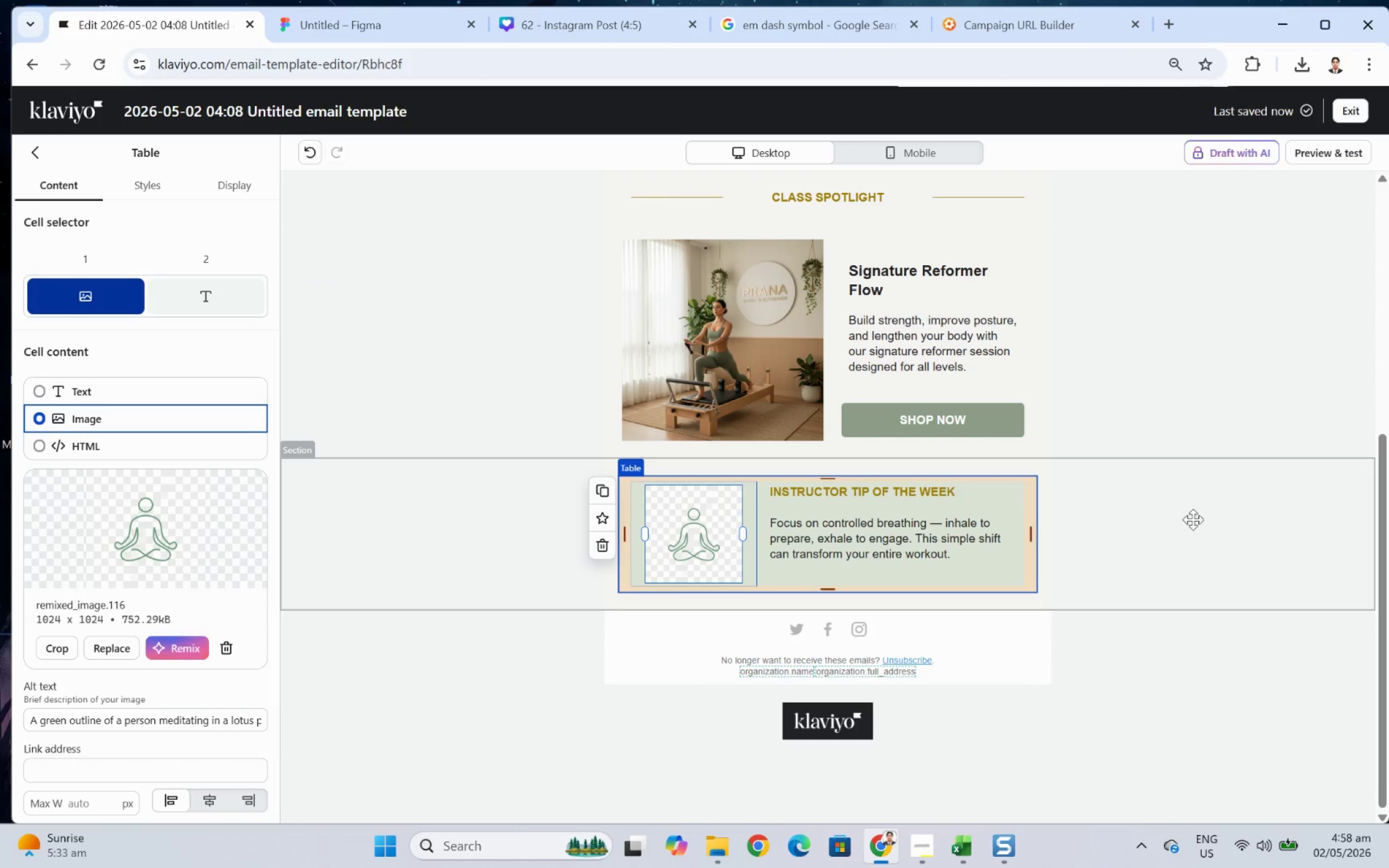 
left_click([1202, 515])
 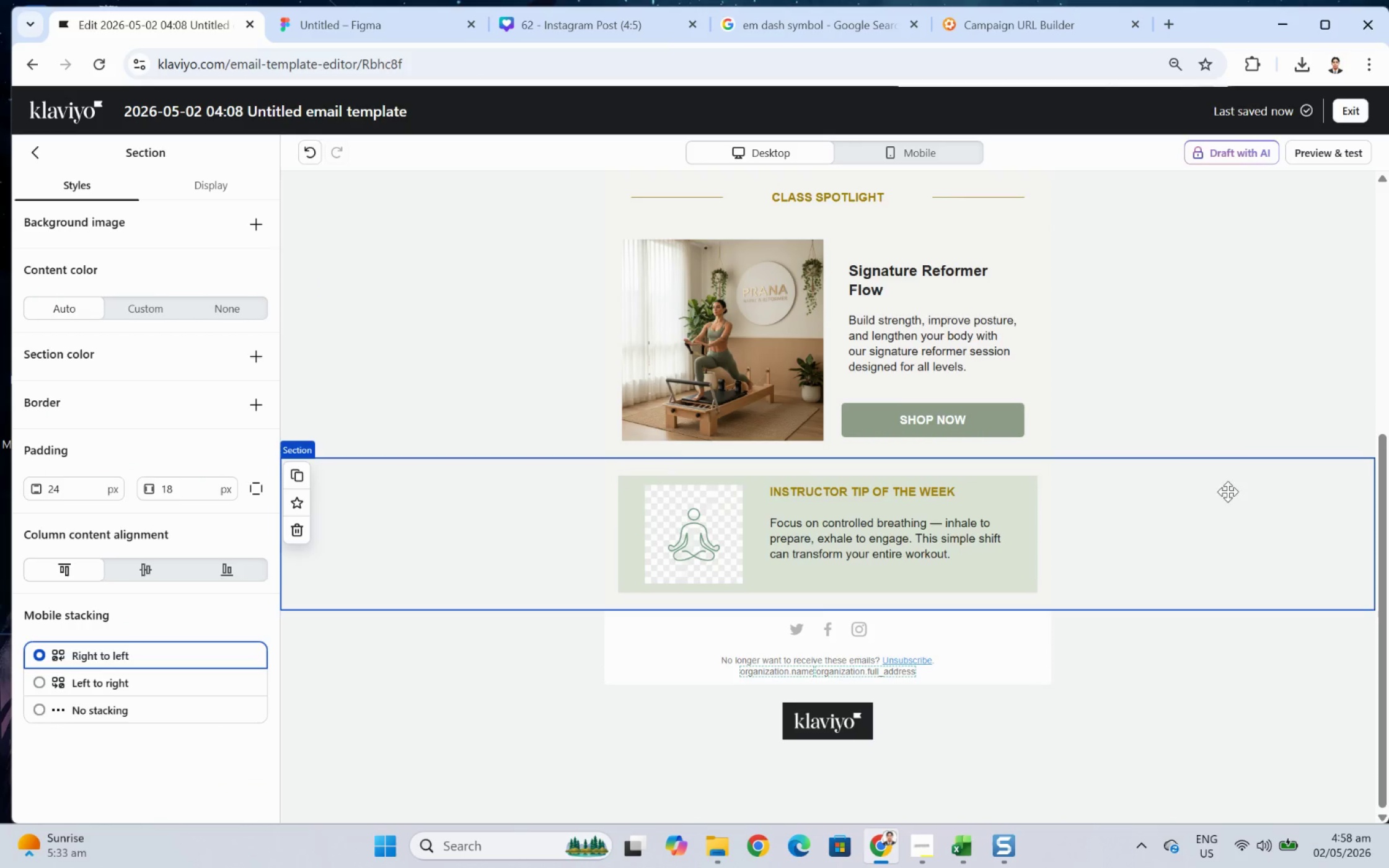 
scroll: coordinate [1238, 478], scroll_direction: up, amount: 2.0
 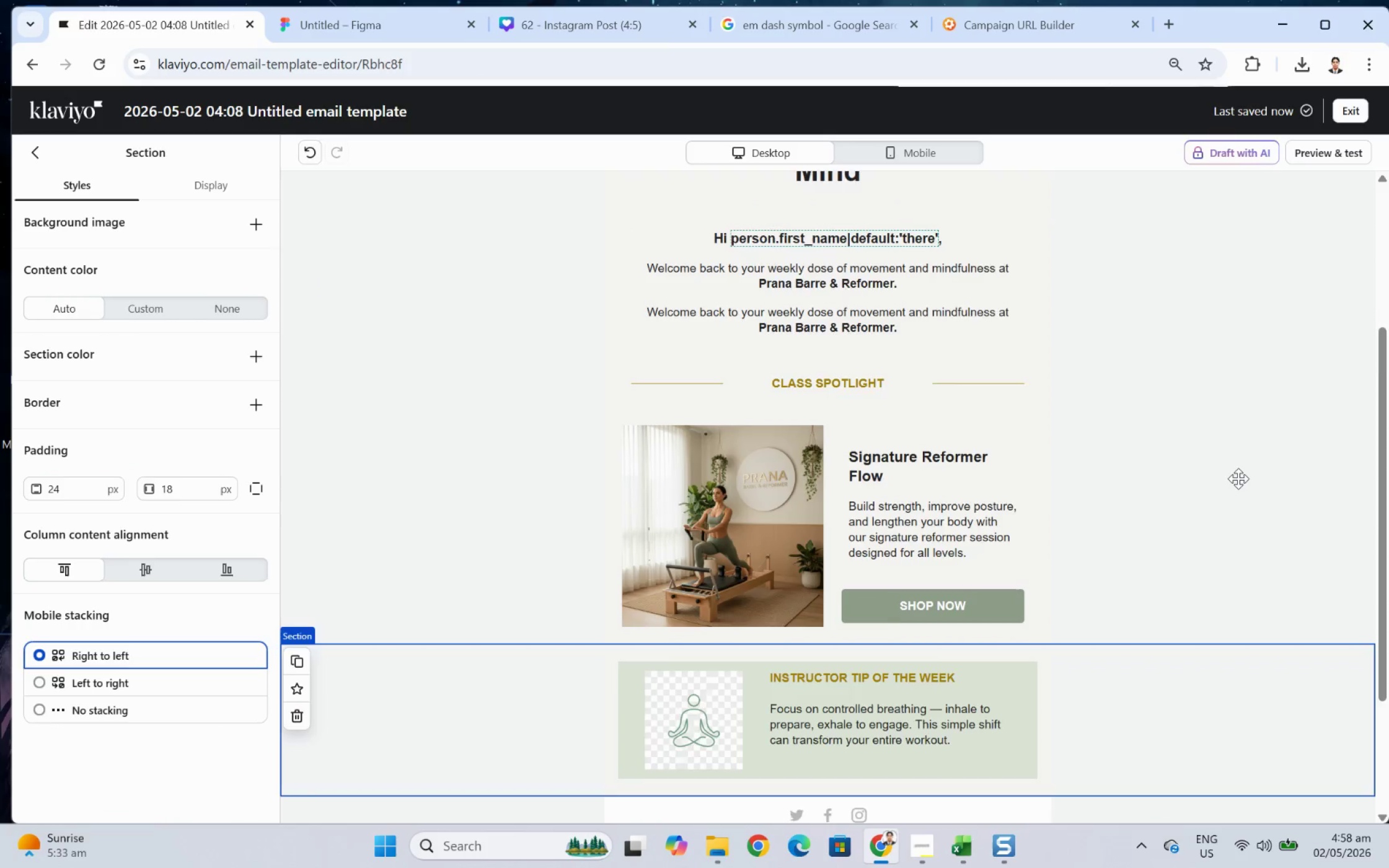 
scroll: coordinate [1238, 478], scroll_direction: down, amount: 2.0
 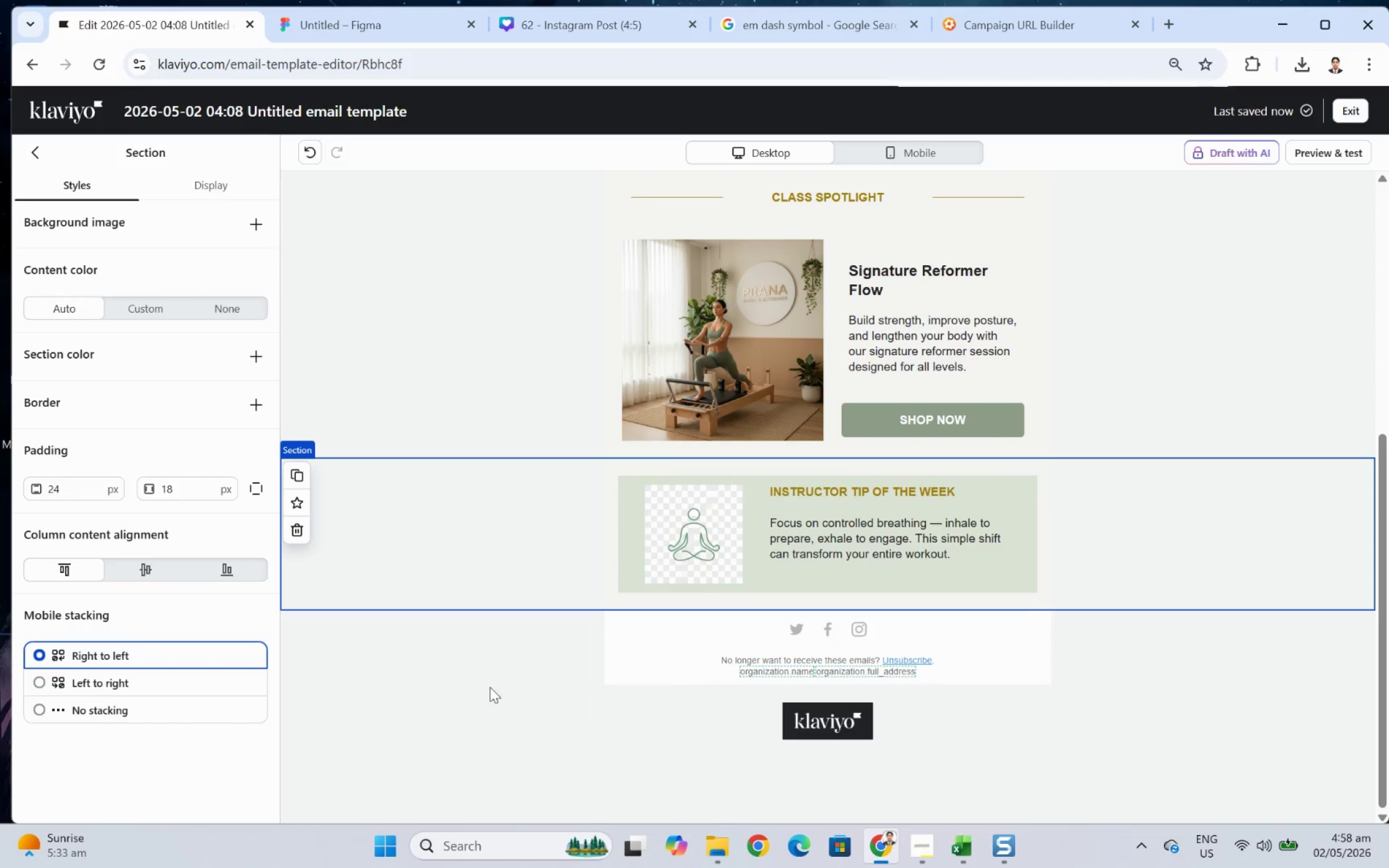 
left_click([480, 655])
 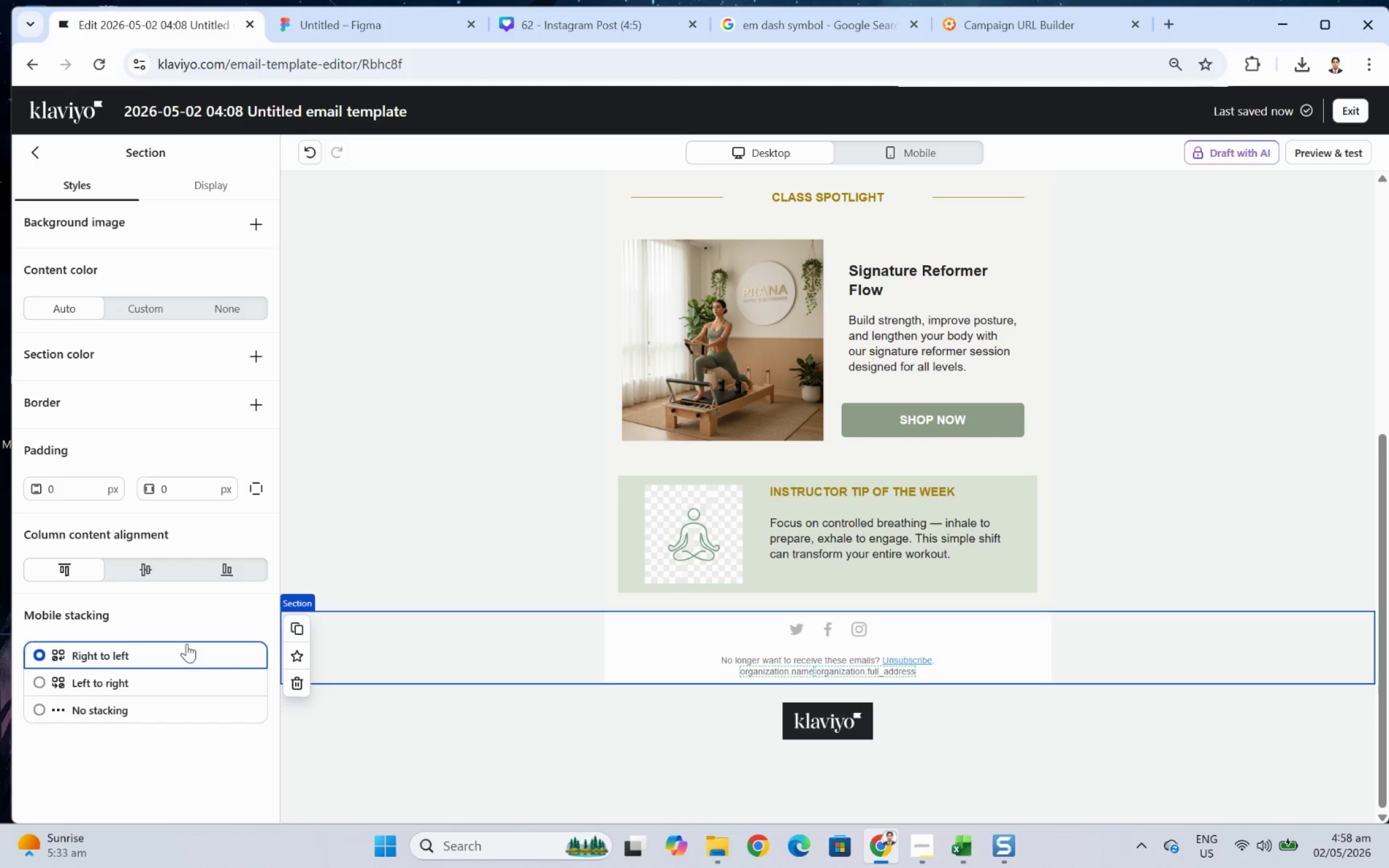 
left_click([646, 634])
 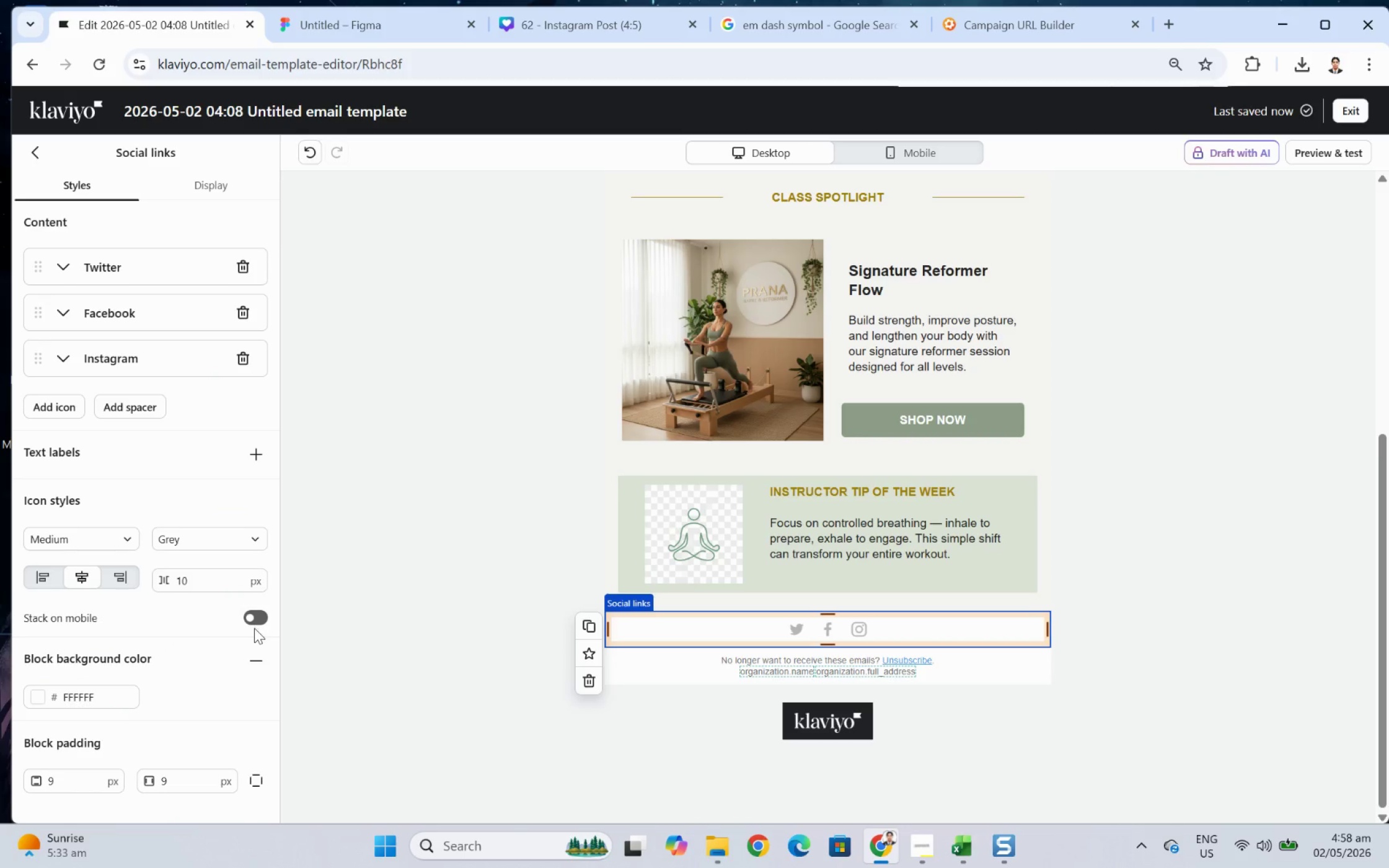 
scroll: coordinate [223, 647], scroll_direction: down, amount: 2.0
 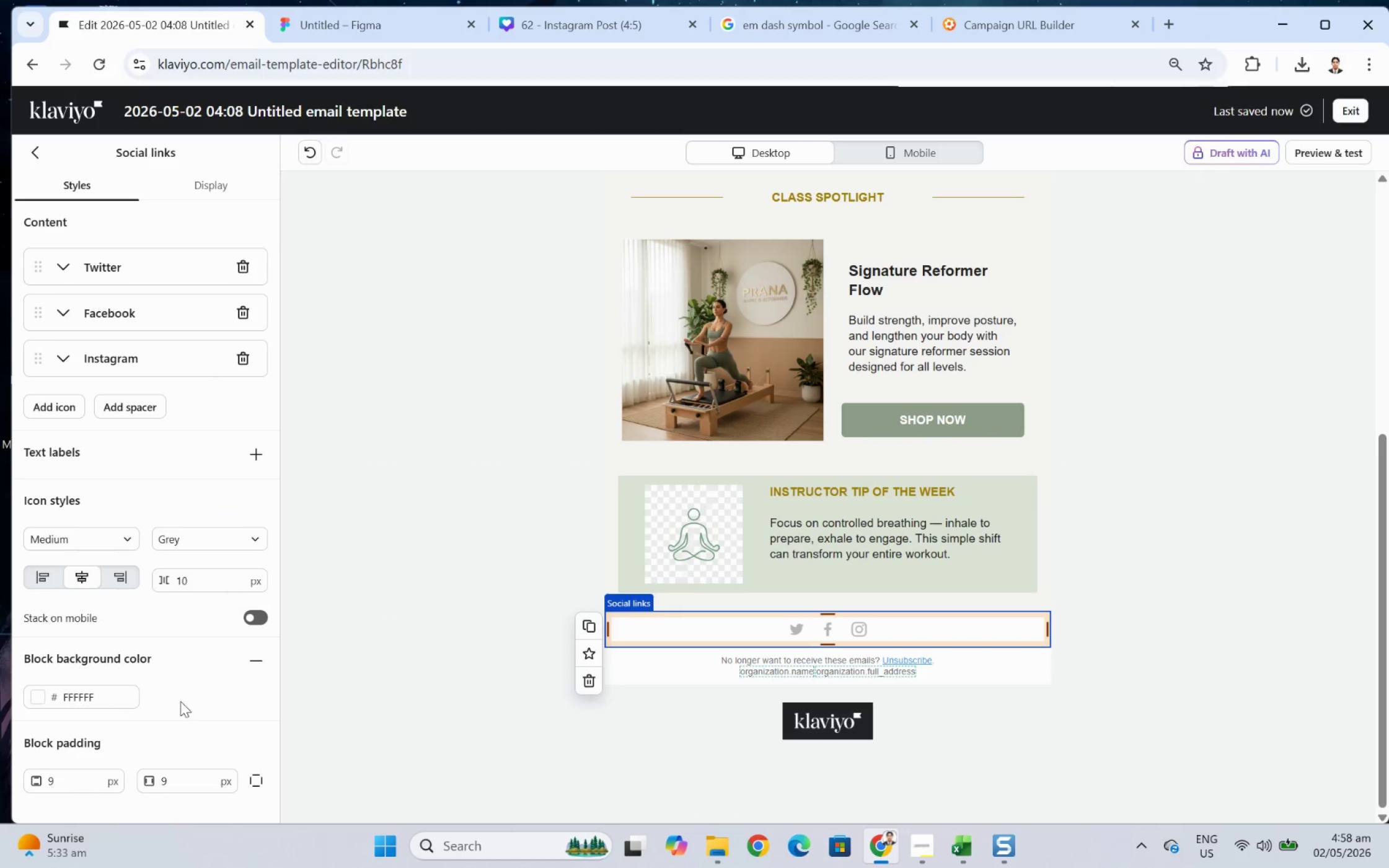 
left_click([261, 667])
 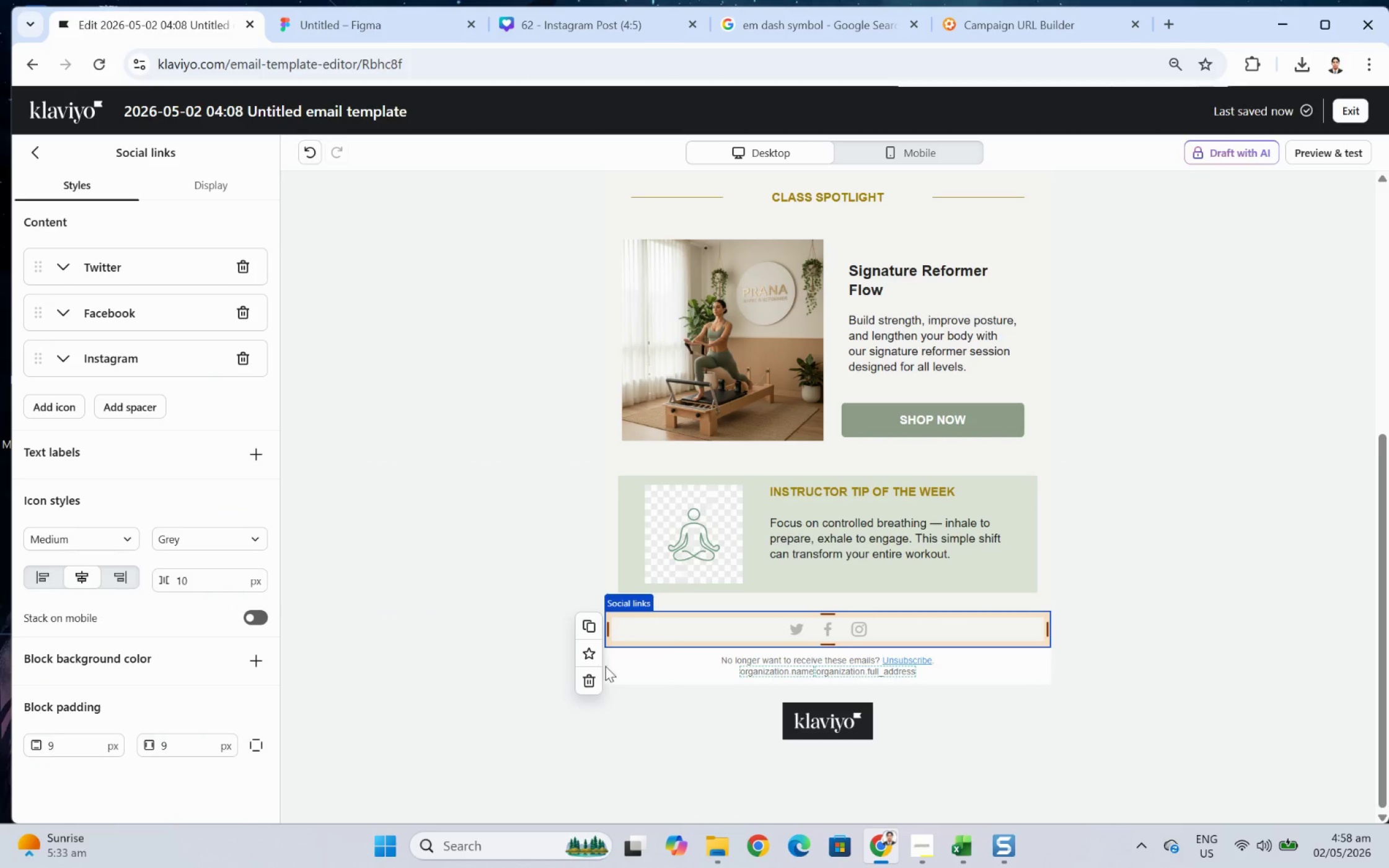 
left_click([655, 669])
 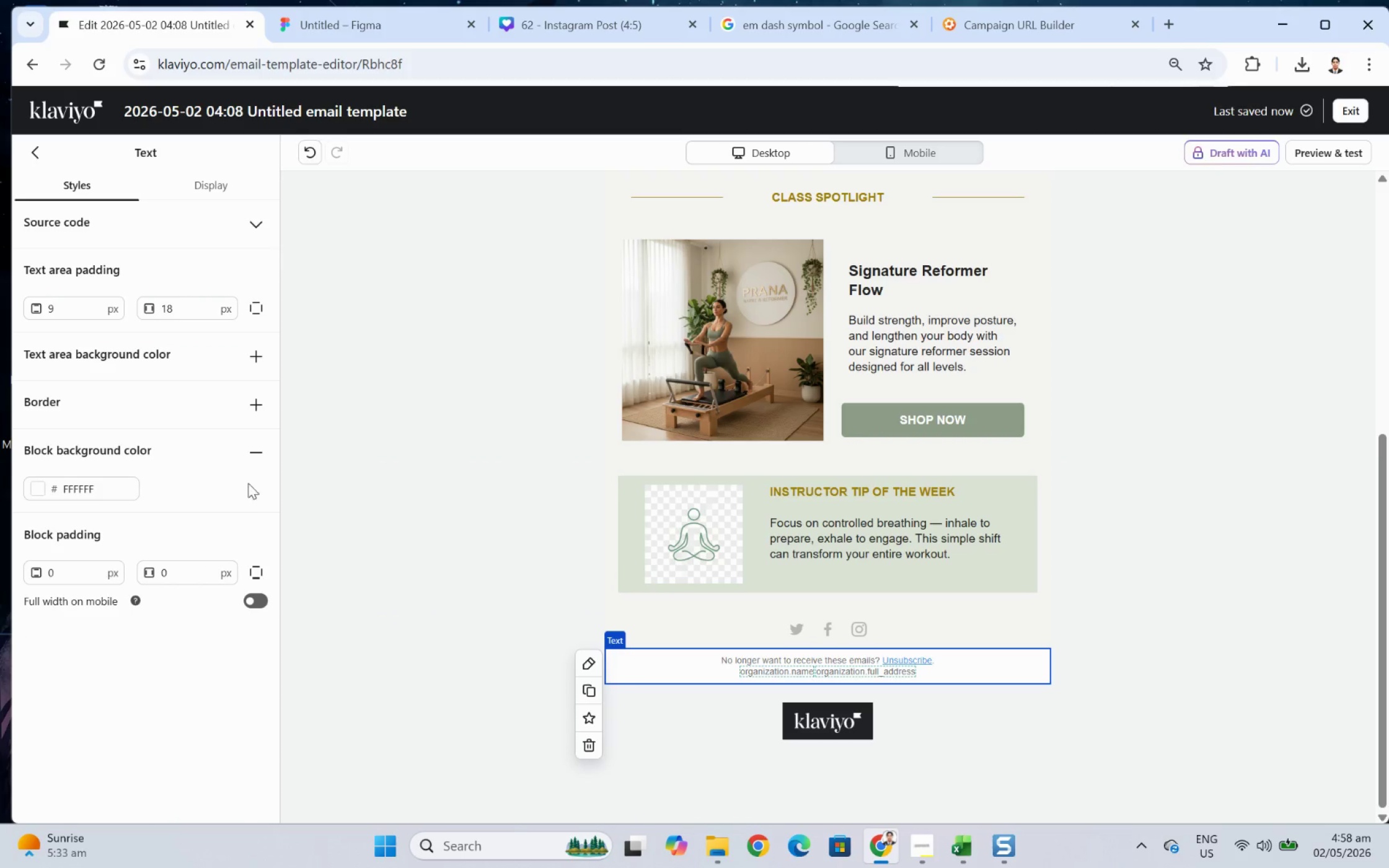 
left_click([259, 459])
 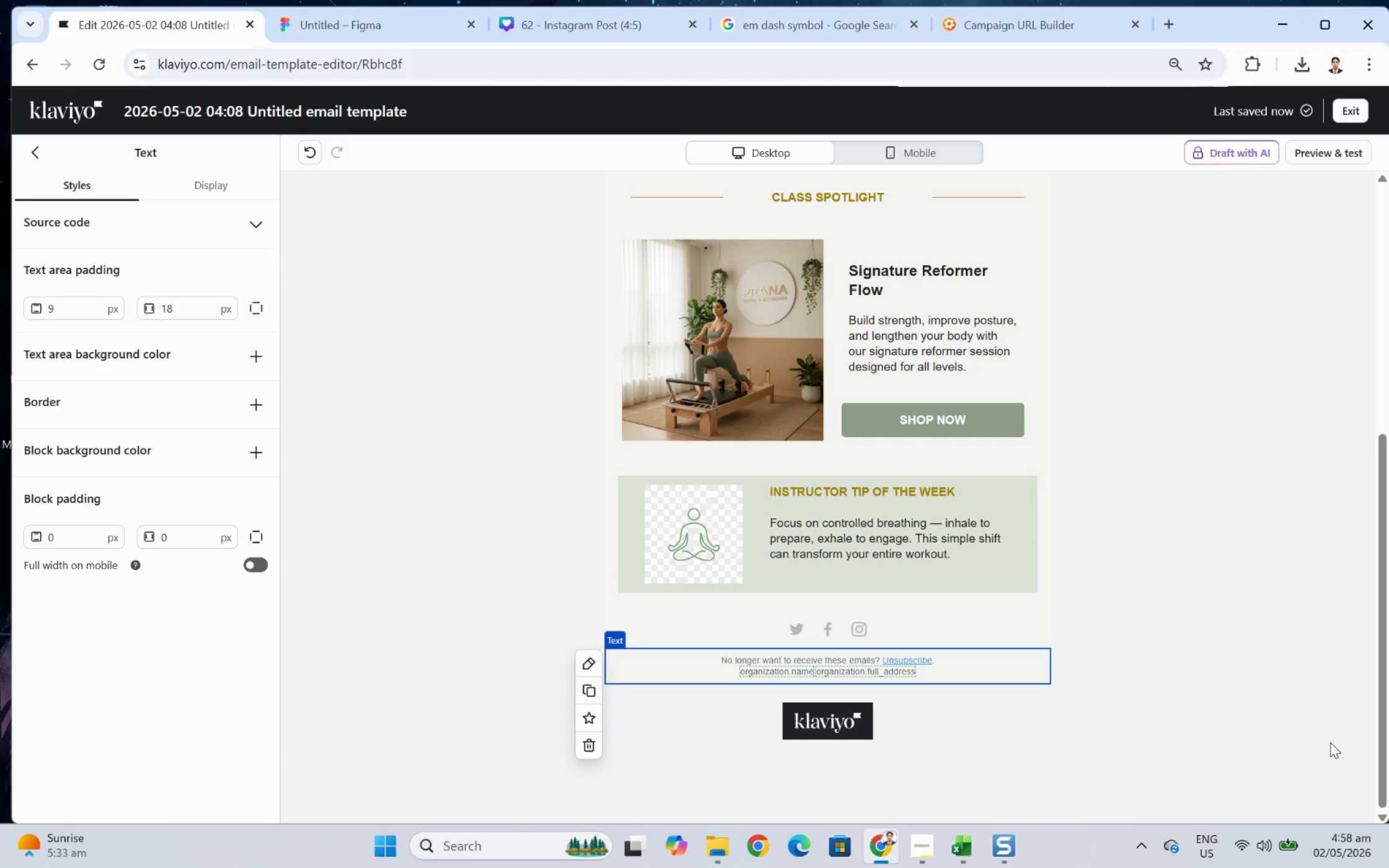 
left_click([1199, 739])
 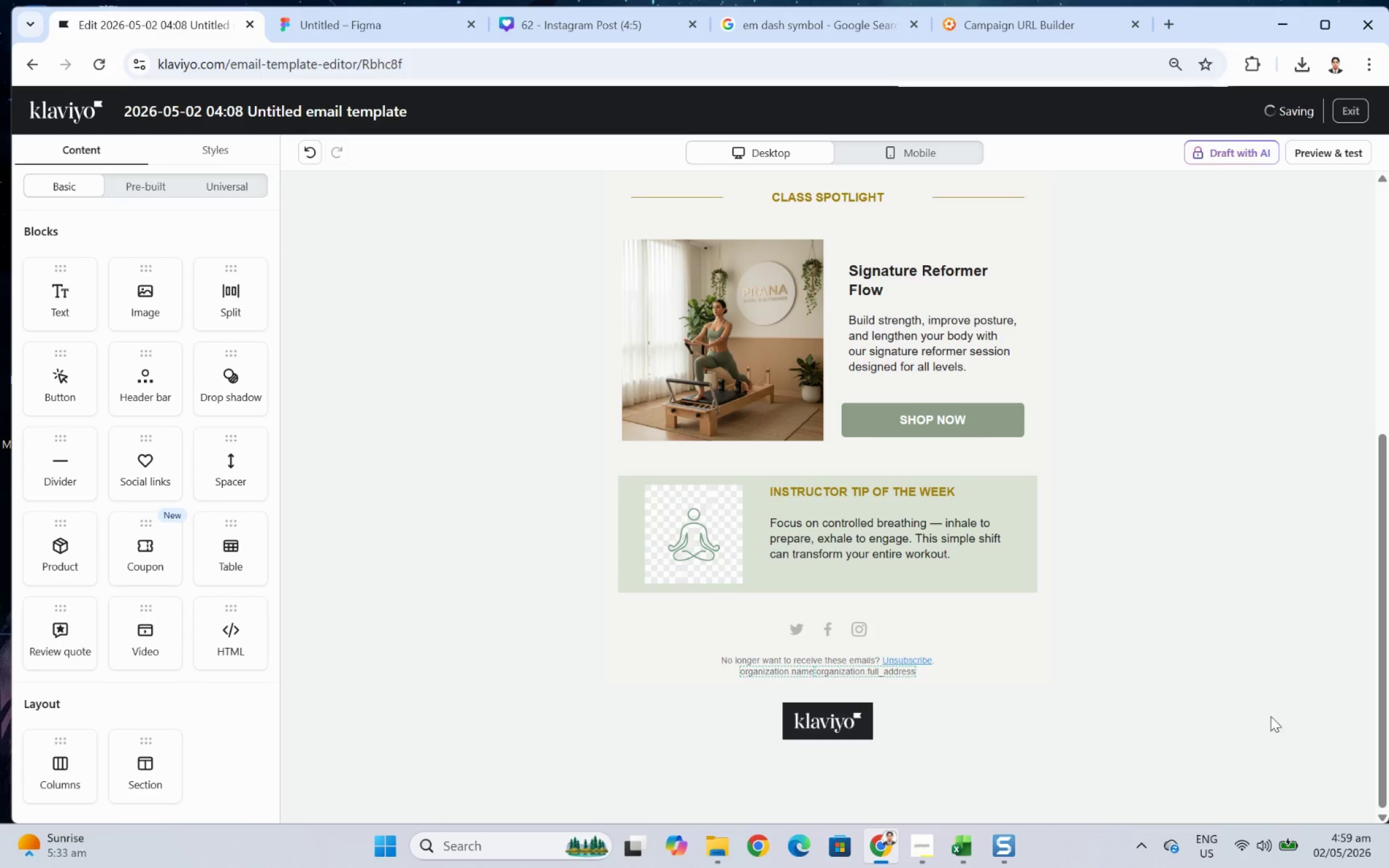 
scroll: coordinate [1276, 714], scroll_direction: up, amount: 1.0
 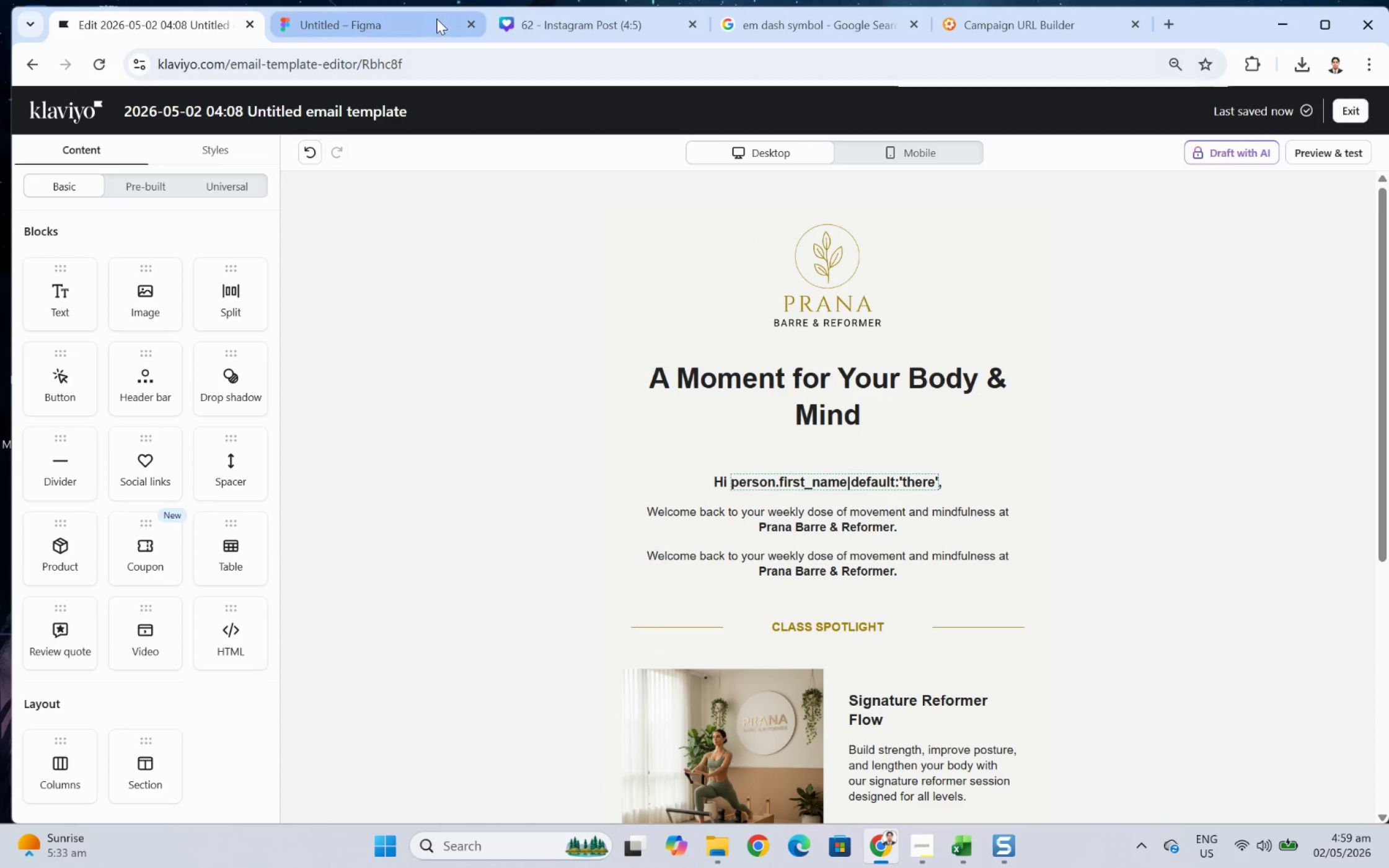 
left_click([563, 20])
 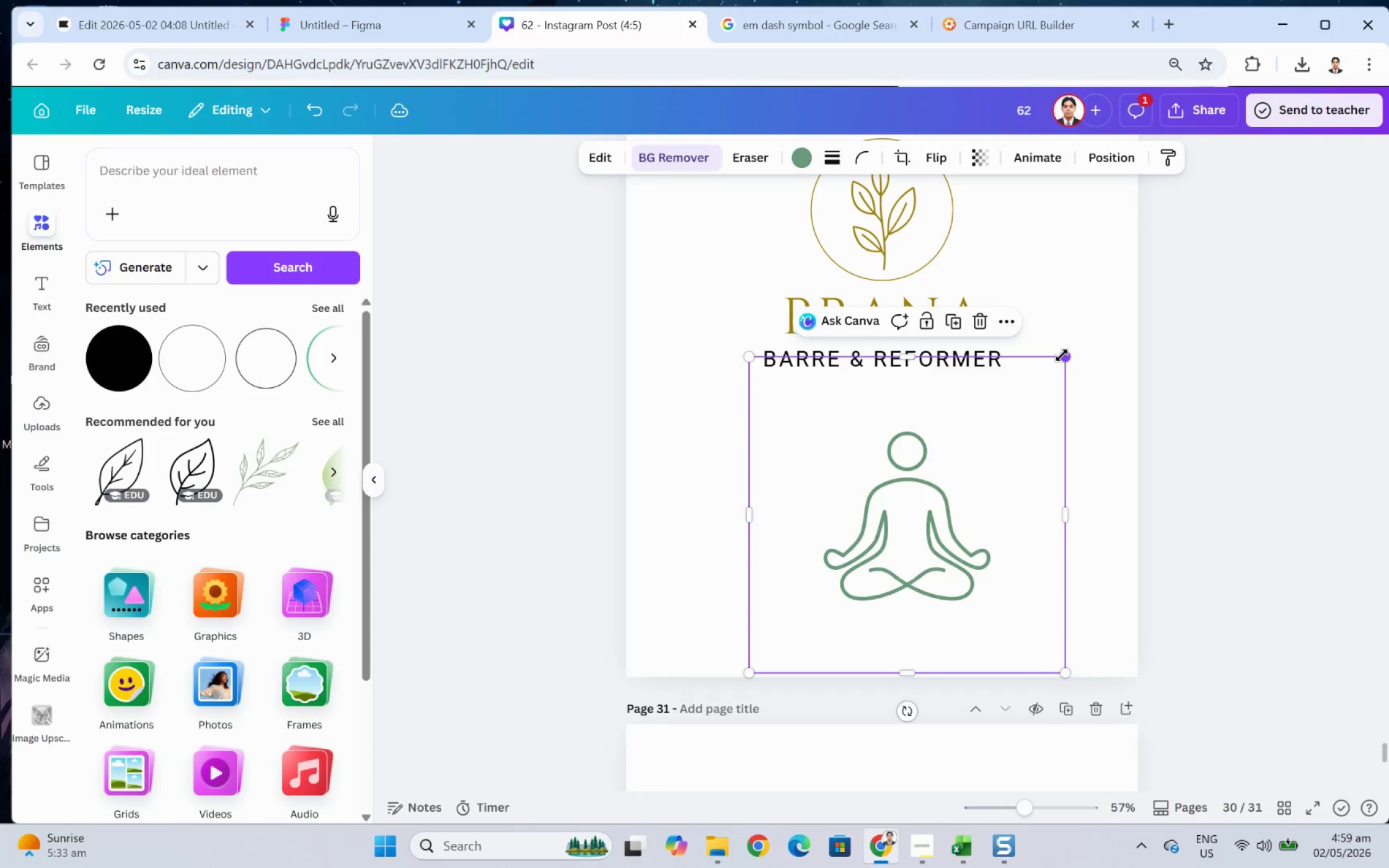 
left_click_drag(start_coordinate=[1051, 355], to_coordinate=[1051, 425])
 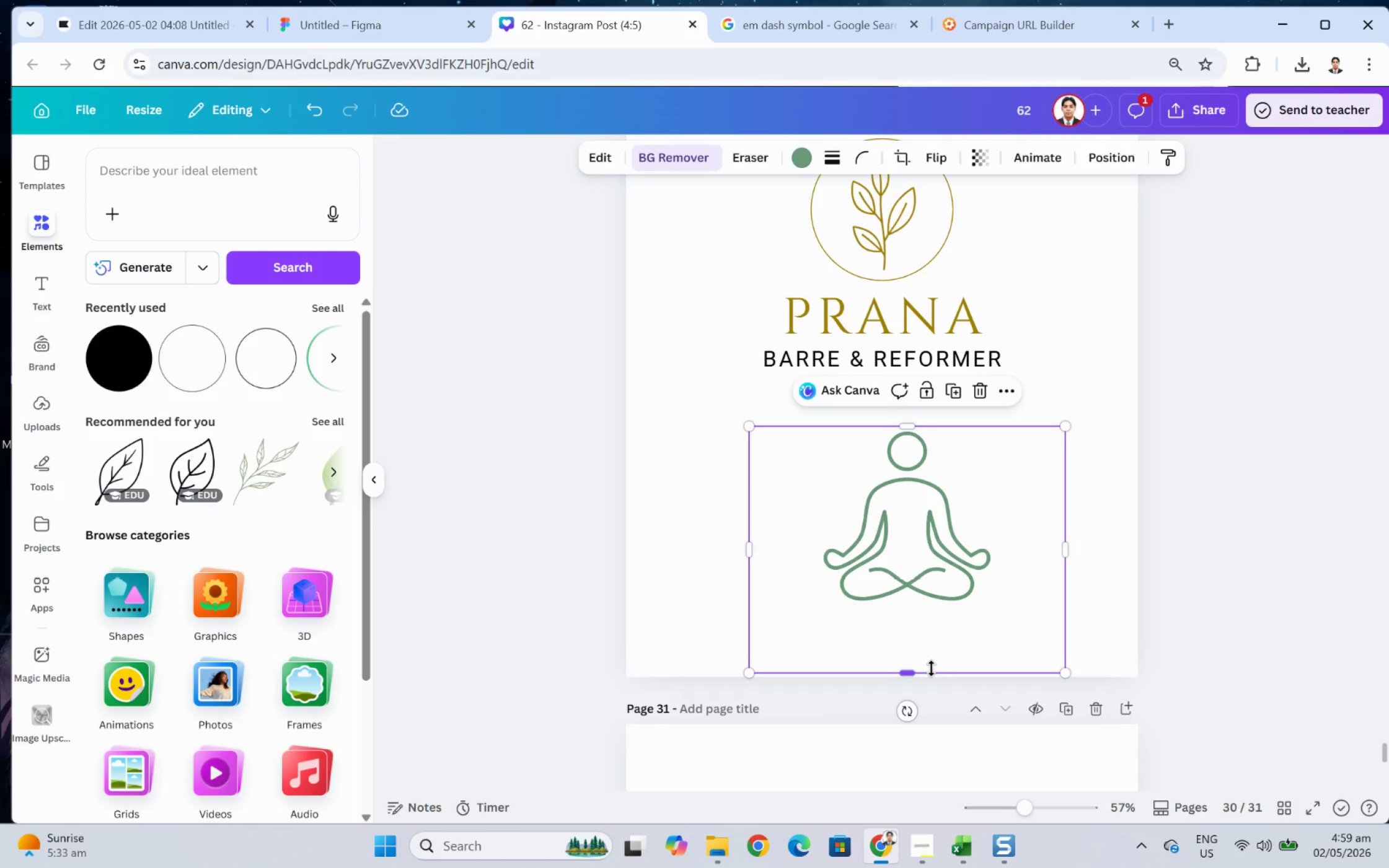 
left_click_drag(start_coordinate=[926, 670], to_coordinate=[941, 608])
 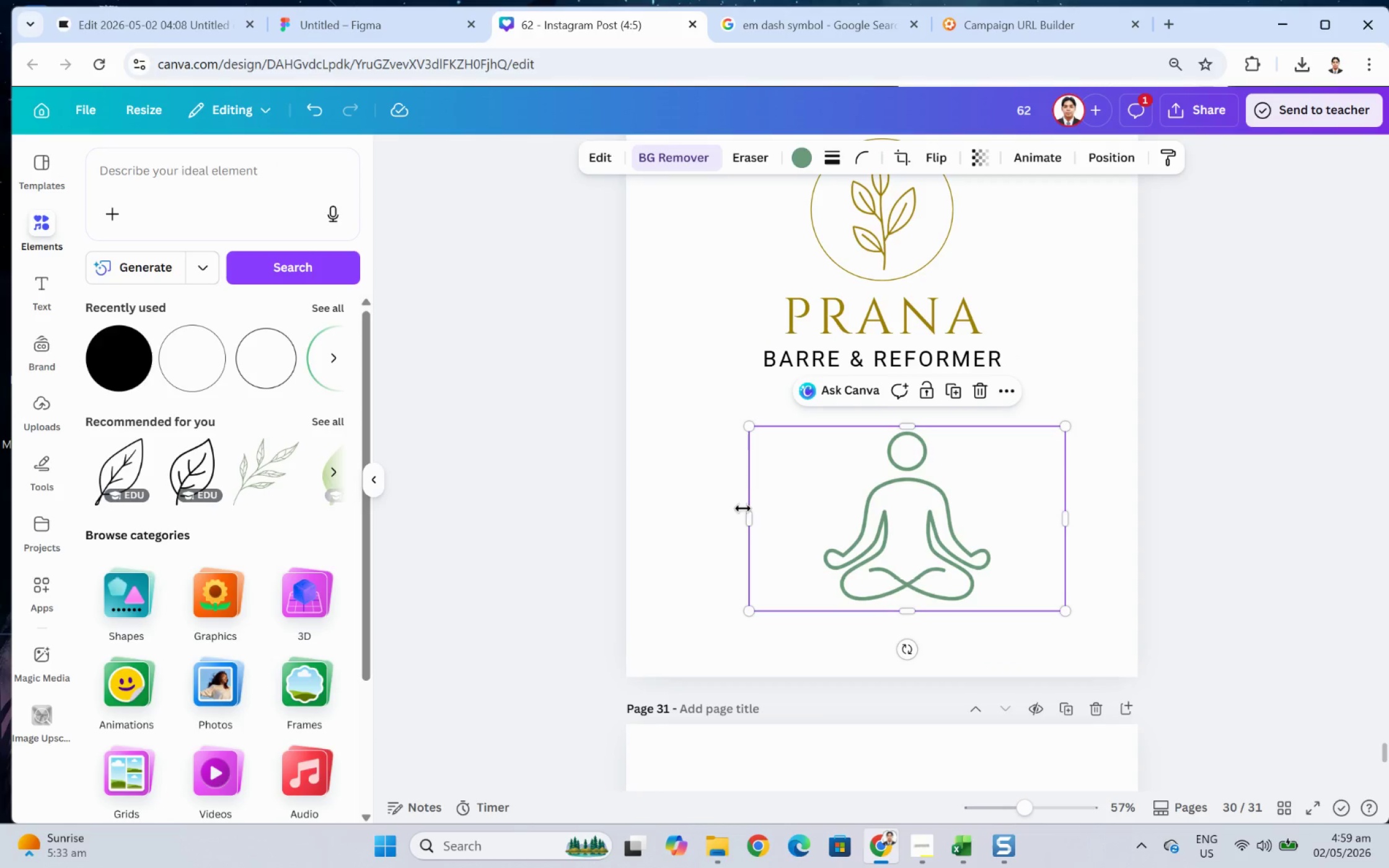 
left_click_drag(start_coordinate=[747, 510], to_coordinate=[817, 511])
 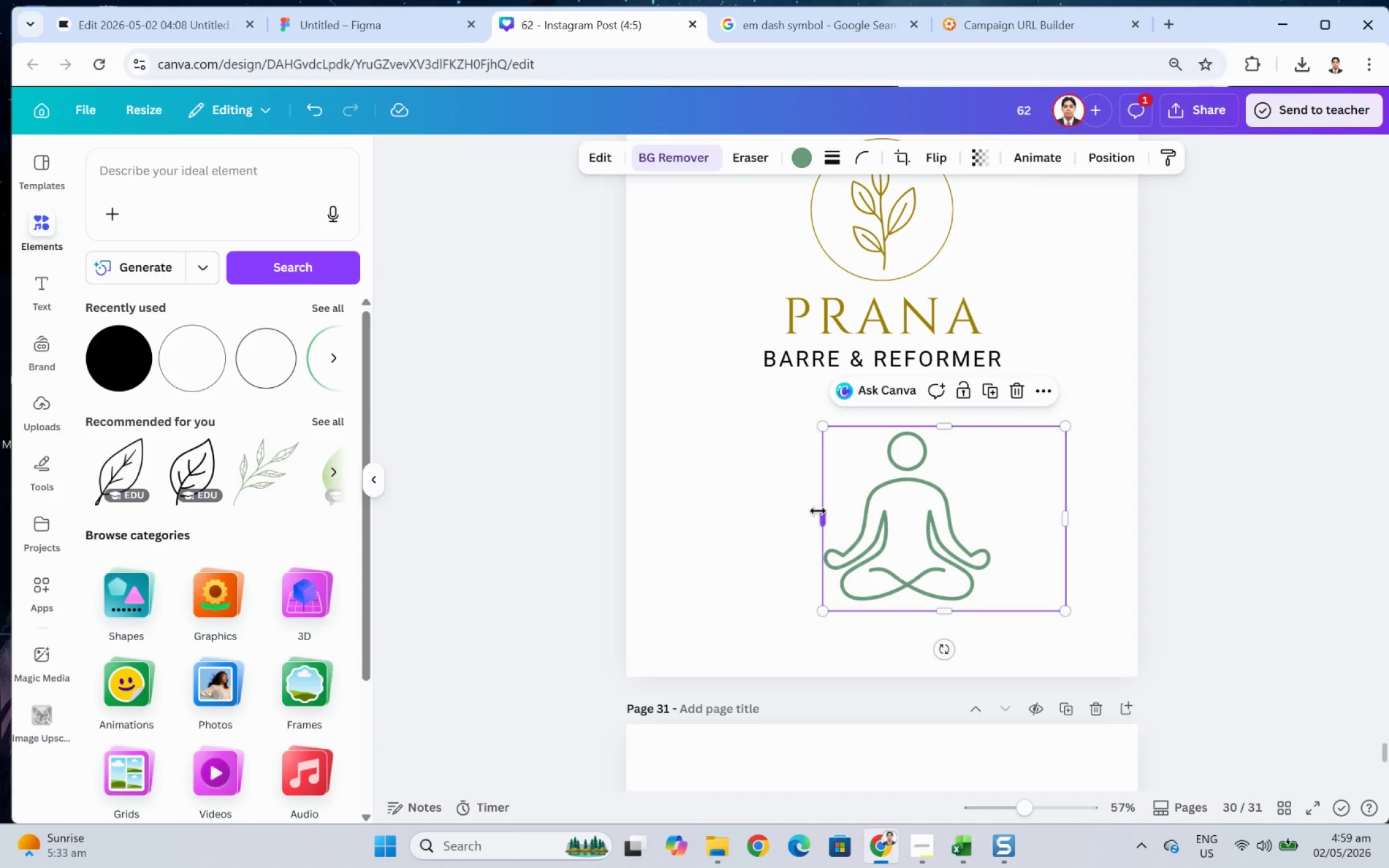 
left_click_drag(start_coordinate=[818, 511], to_coordinate=[815, 511])
 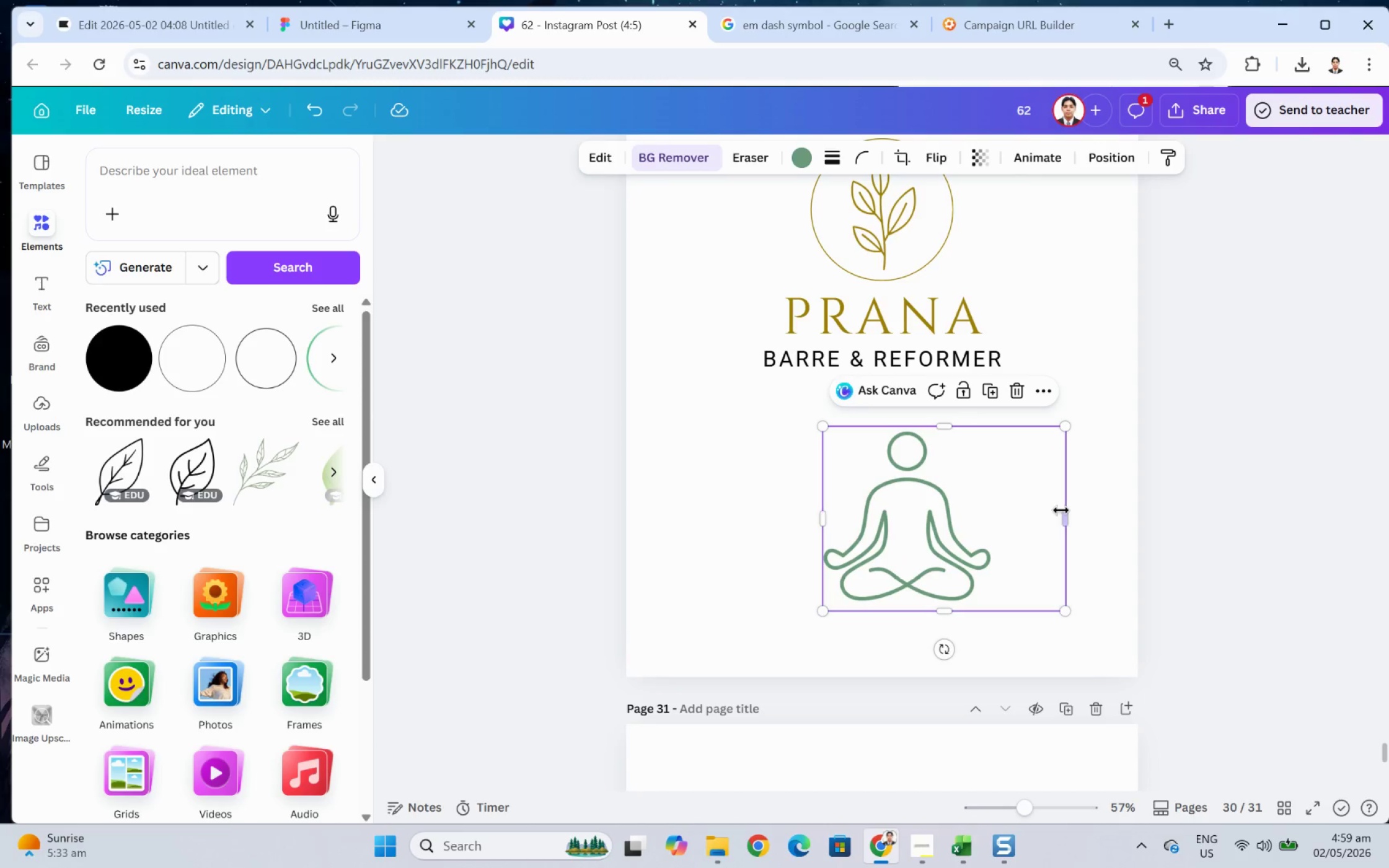 
left_click_drag(start_coordinate=[1060, 510], to_coordinate=[987, 509])
 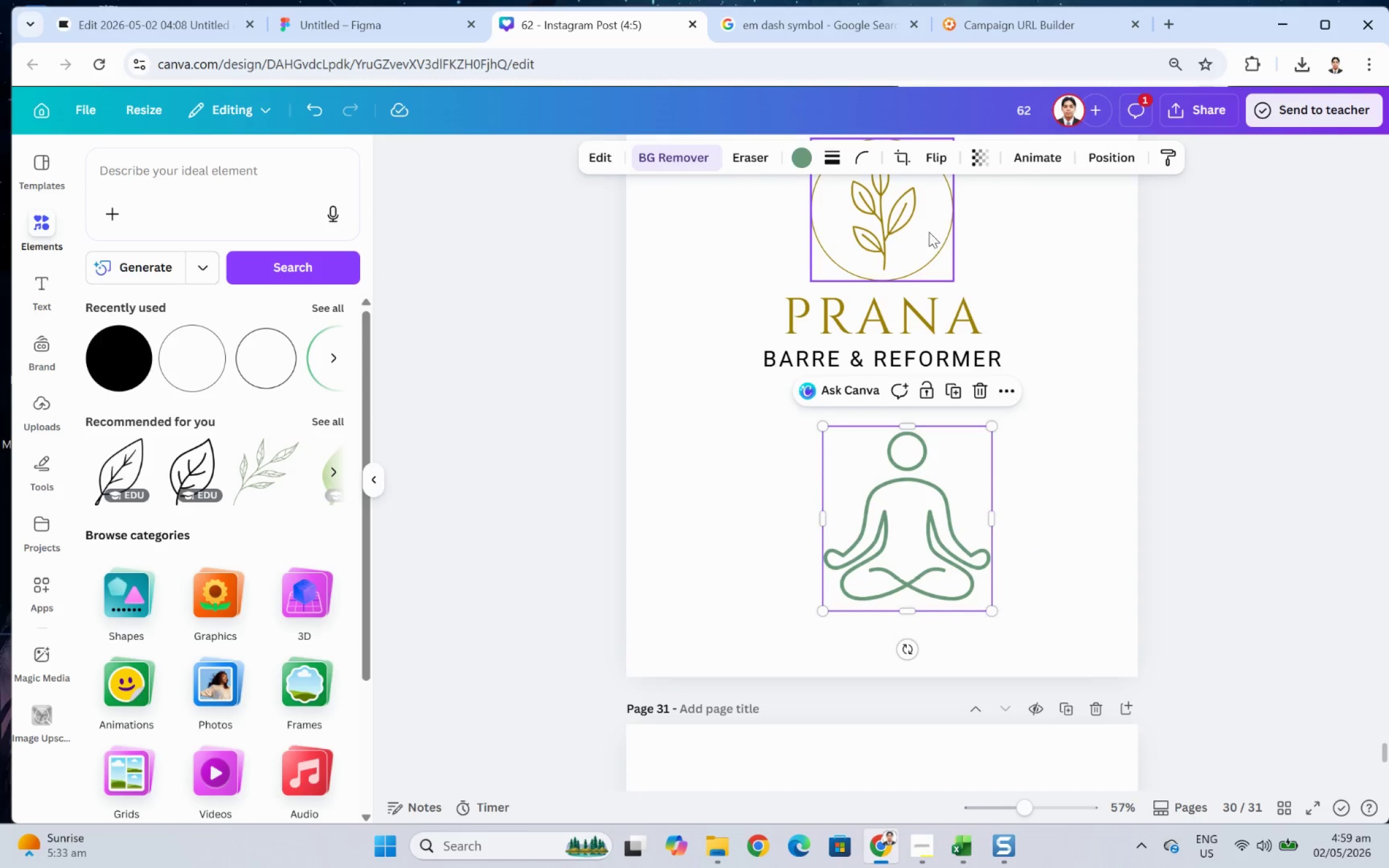 
left_click([937, 234])
 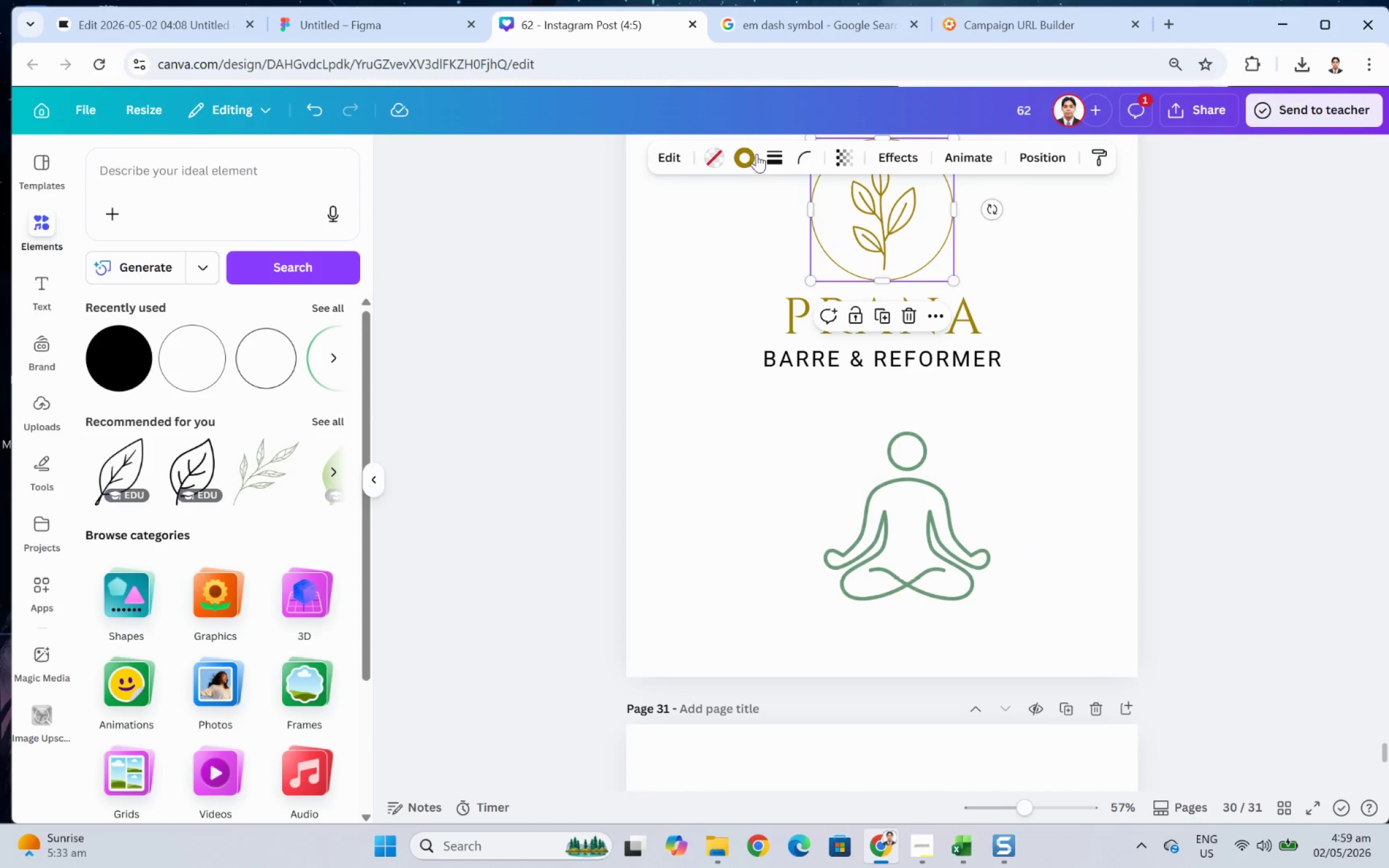 
left_click([751, 157])
 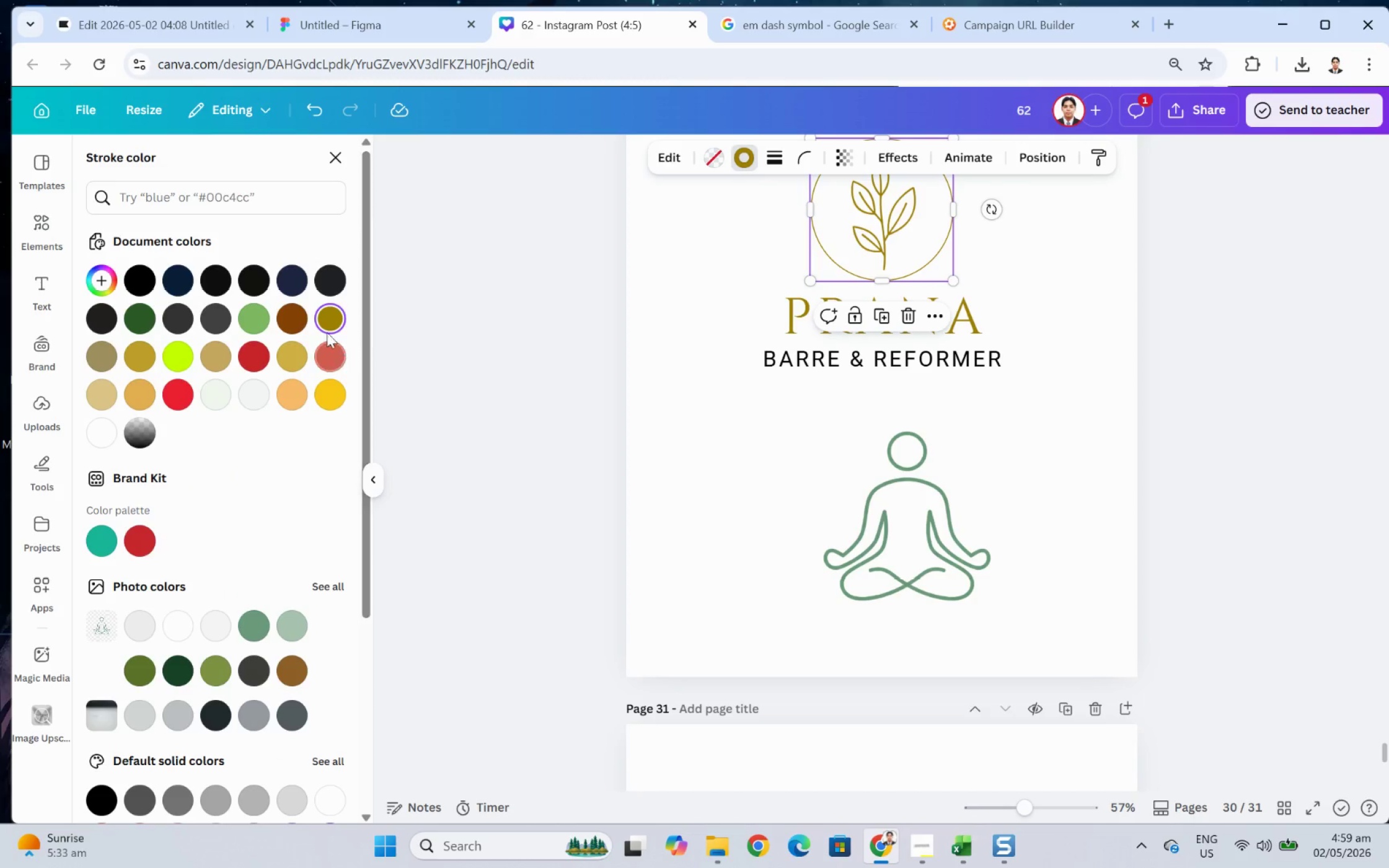 
left_click([333, 321])
 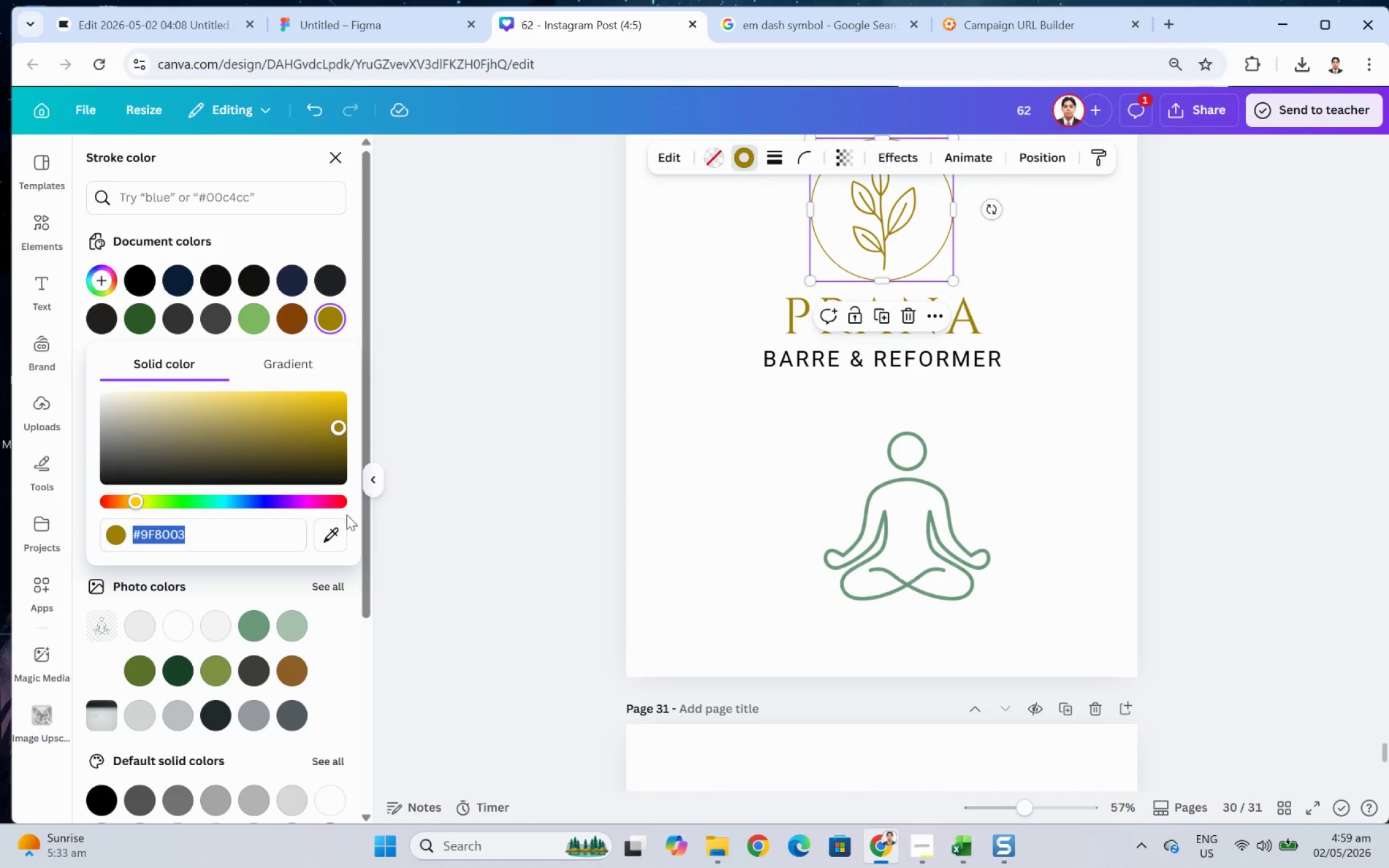 
left_click([341, 528])
 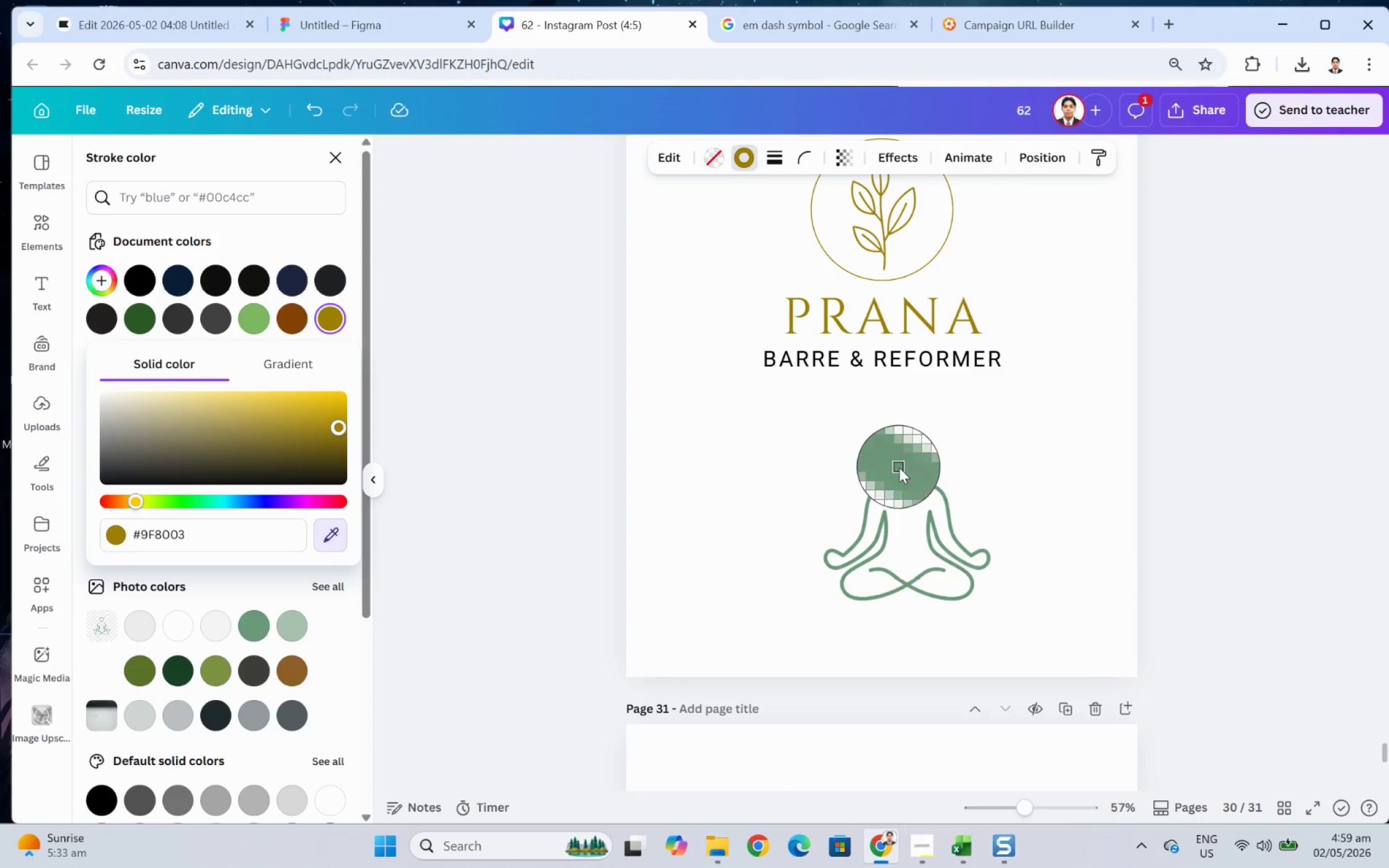 
left_click([899, 467])
 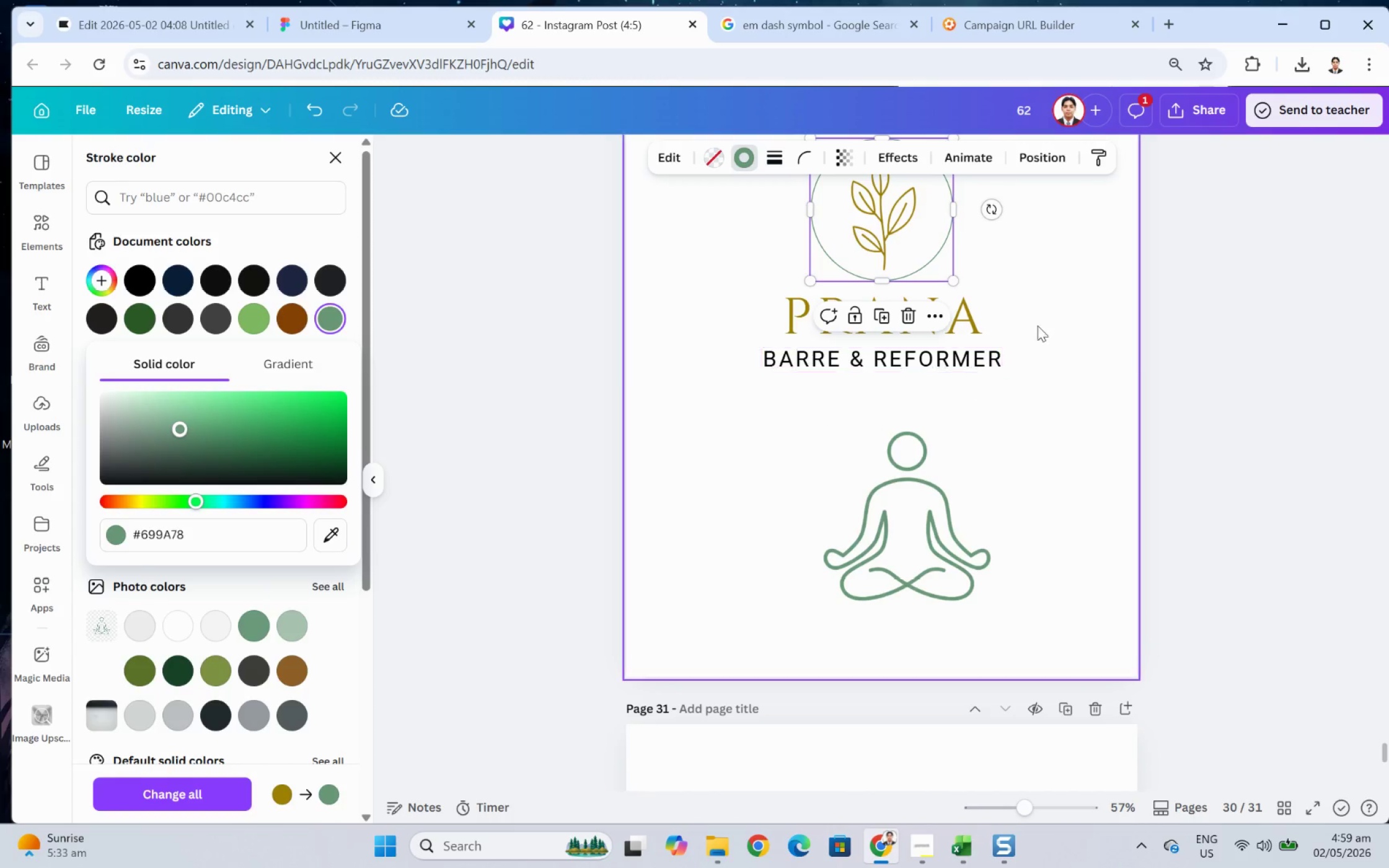 
left_click([1057, 287])
 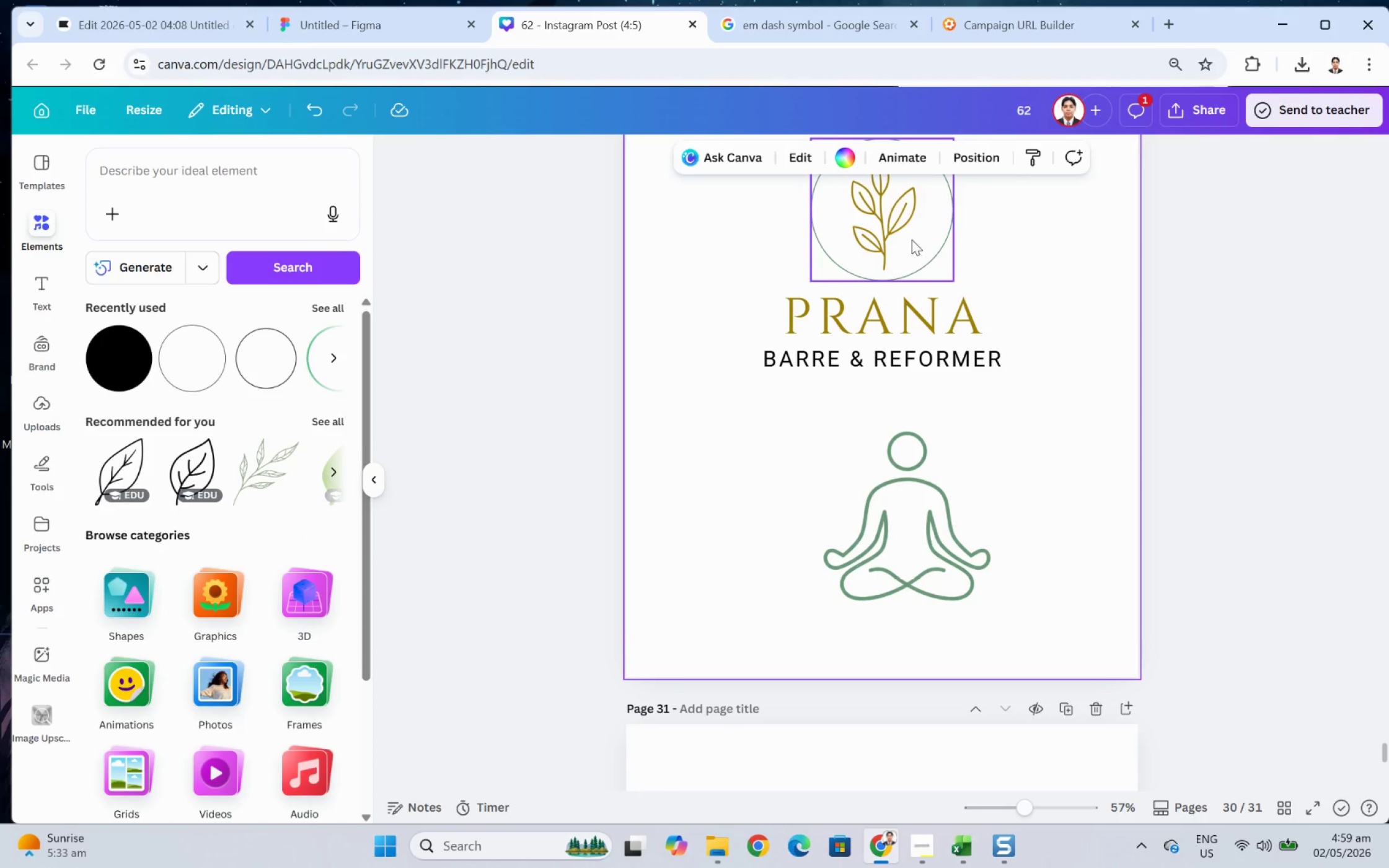 
left_click([894, 221])
 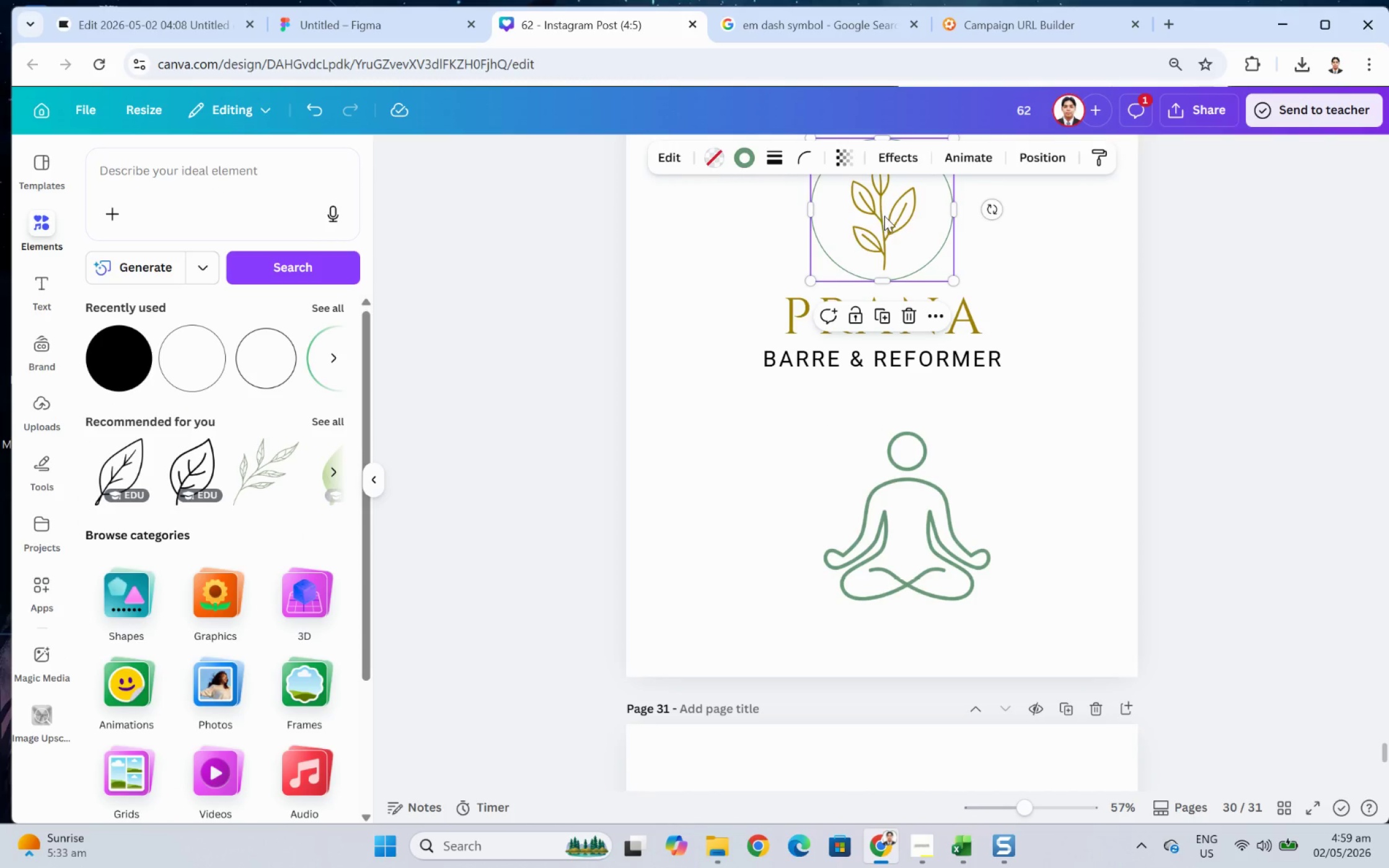 
left_click([884, 216])
 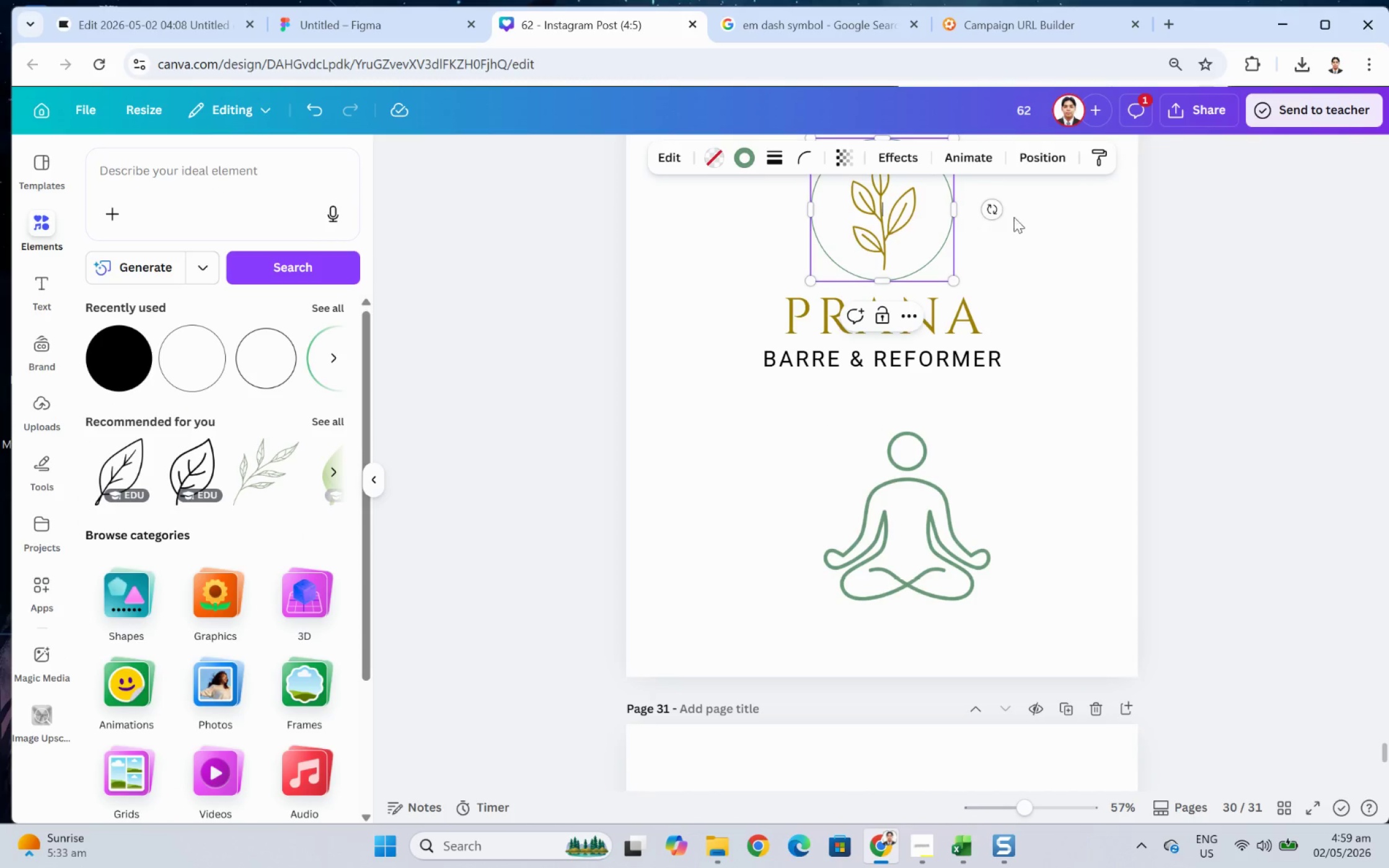 
left_click([1016, 217])
 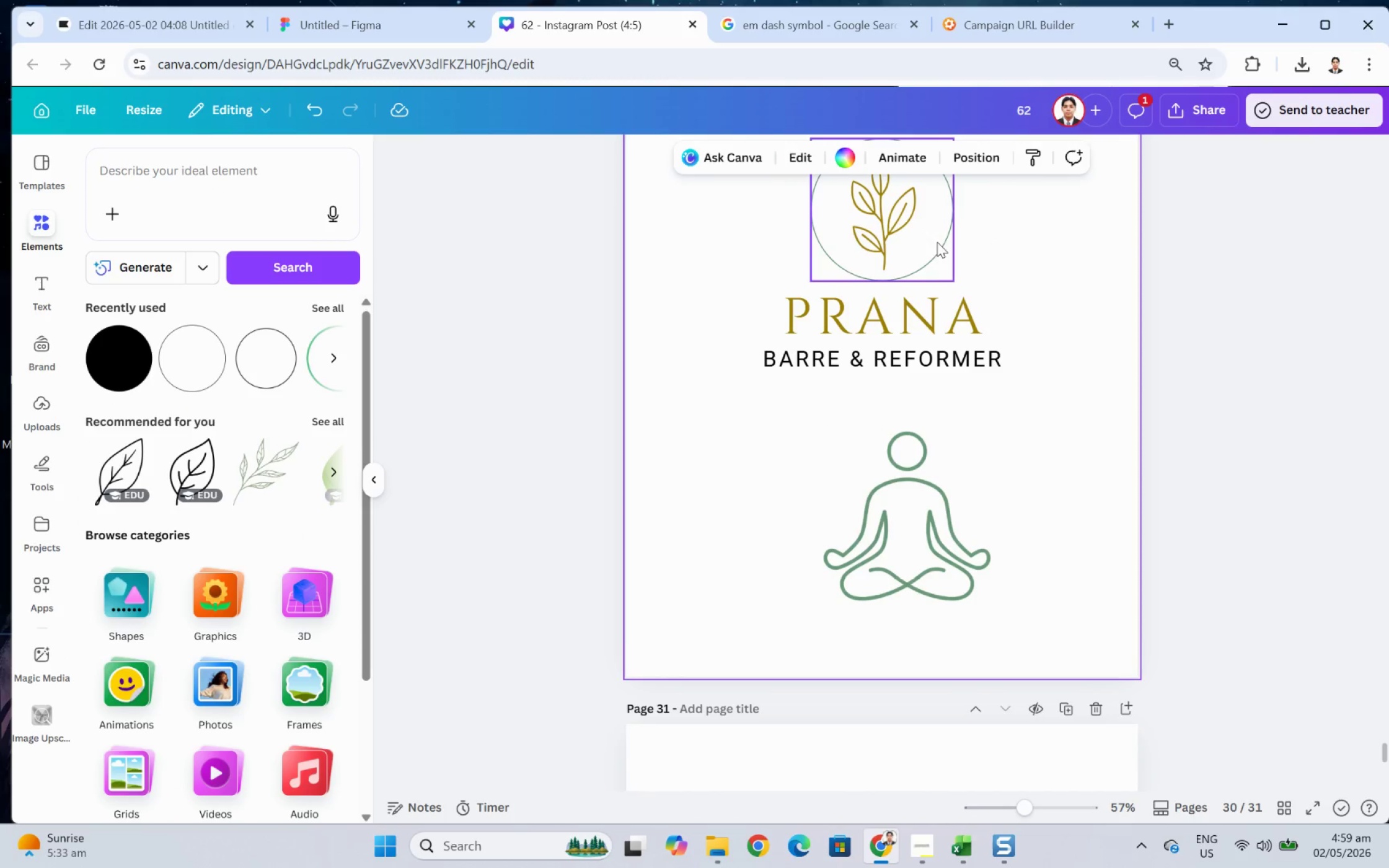 
left_click([925, 242])
 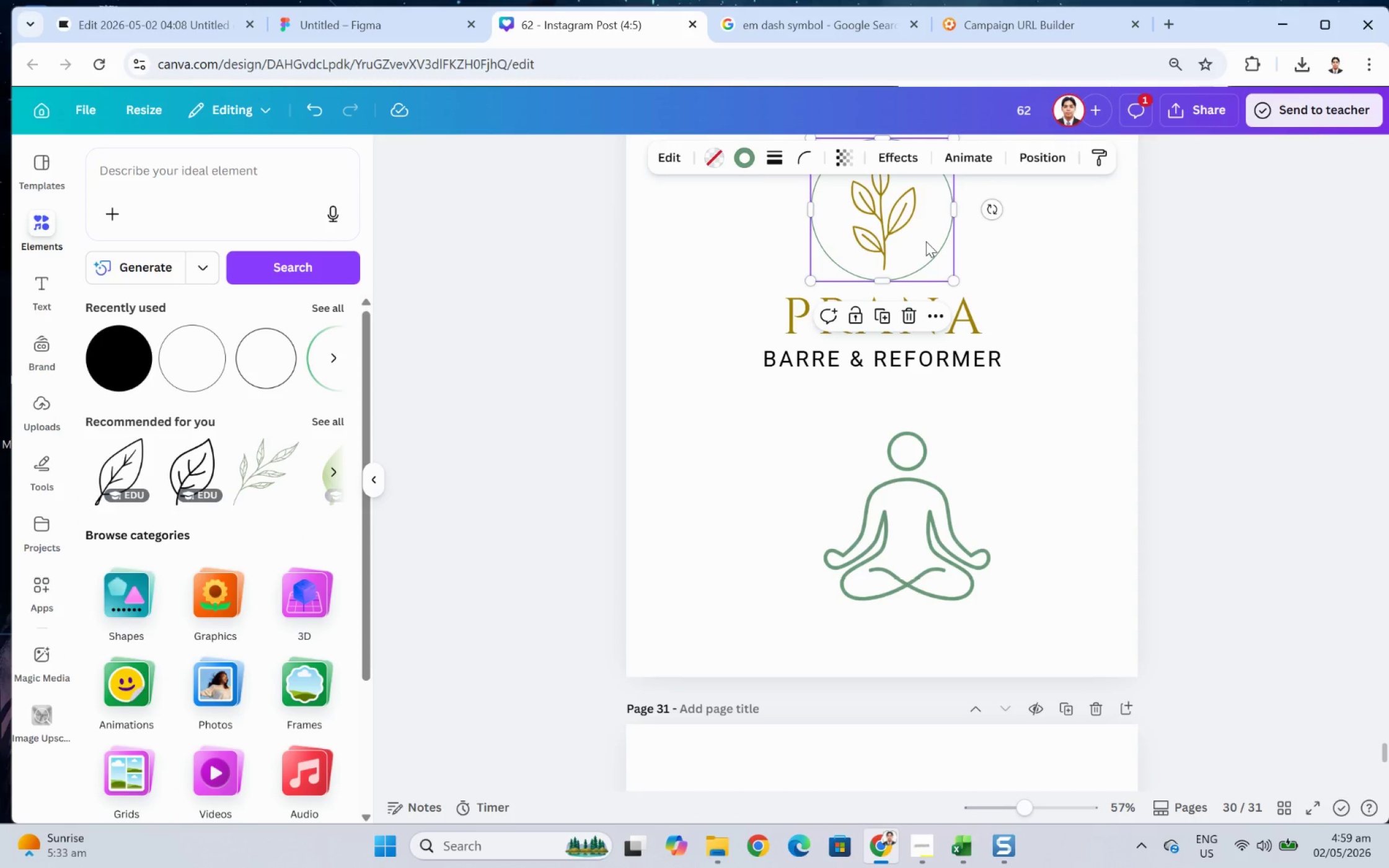 
key(Control+BracketLeft)
 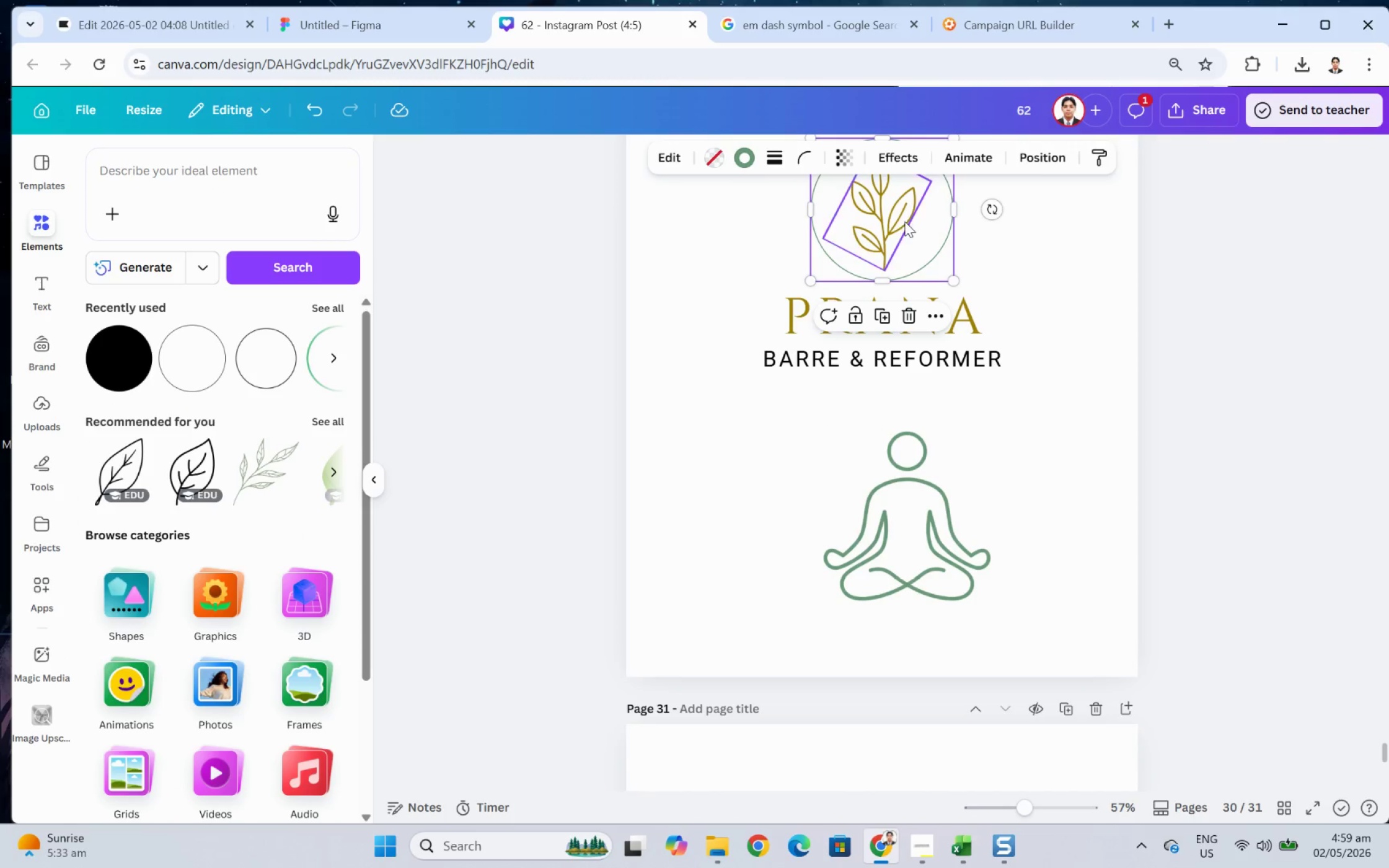 
left_click([901, 220])
 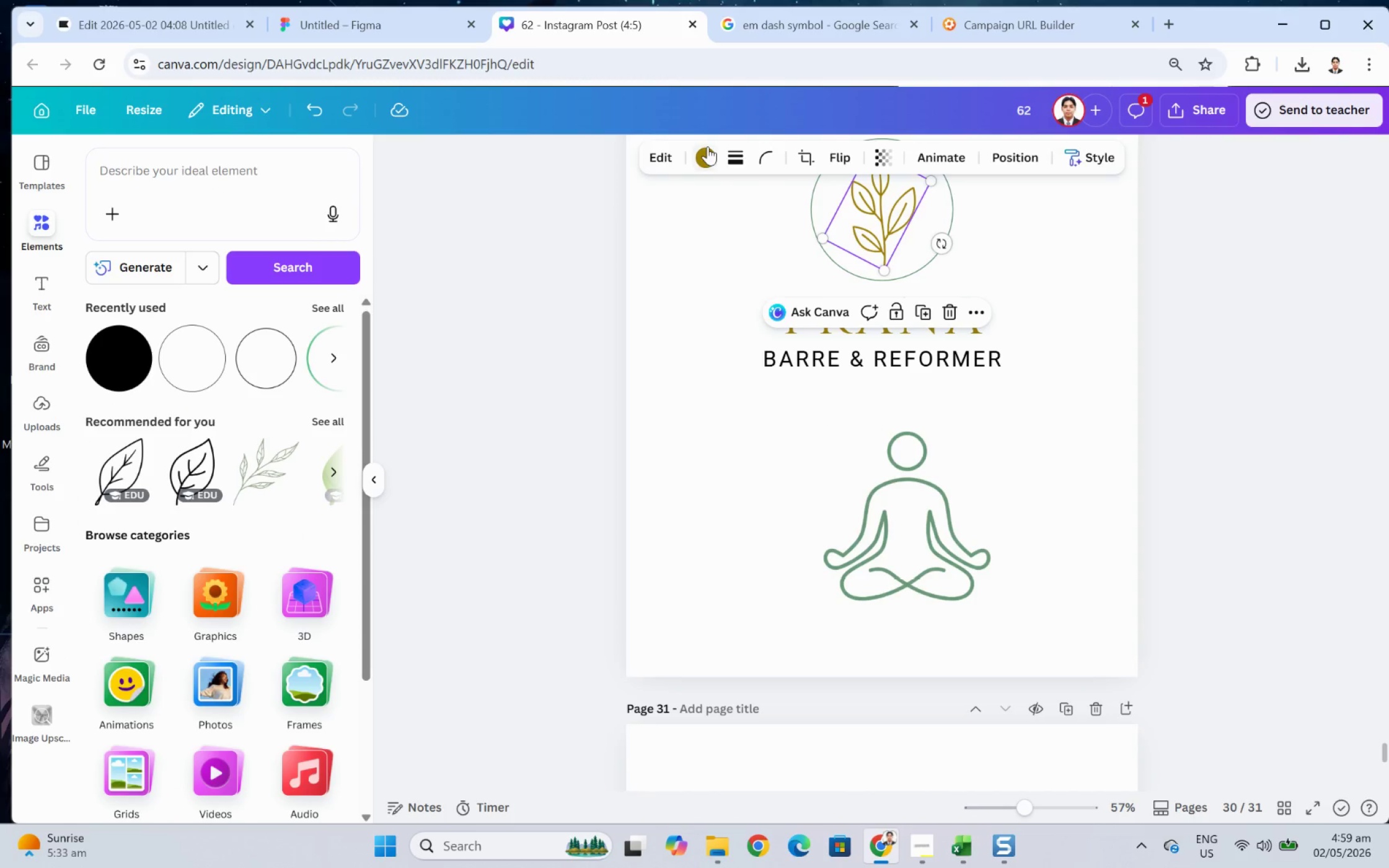 
left_click([714, 152])
 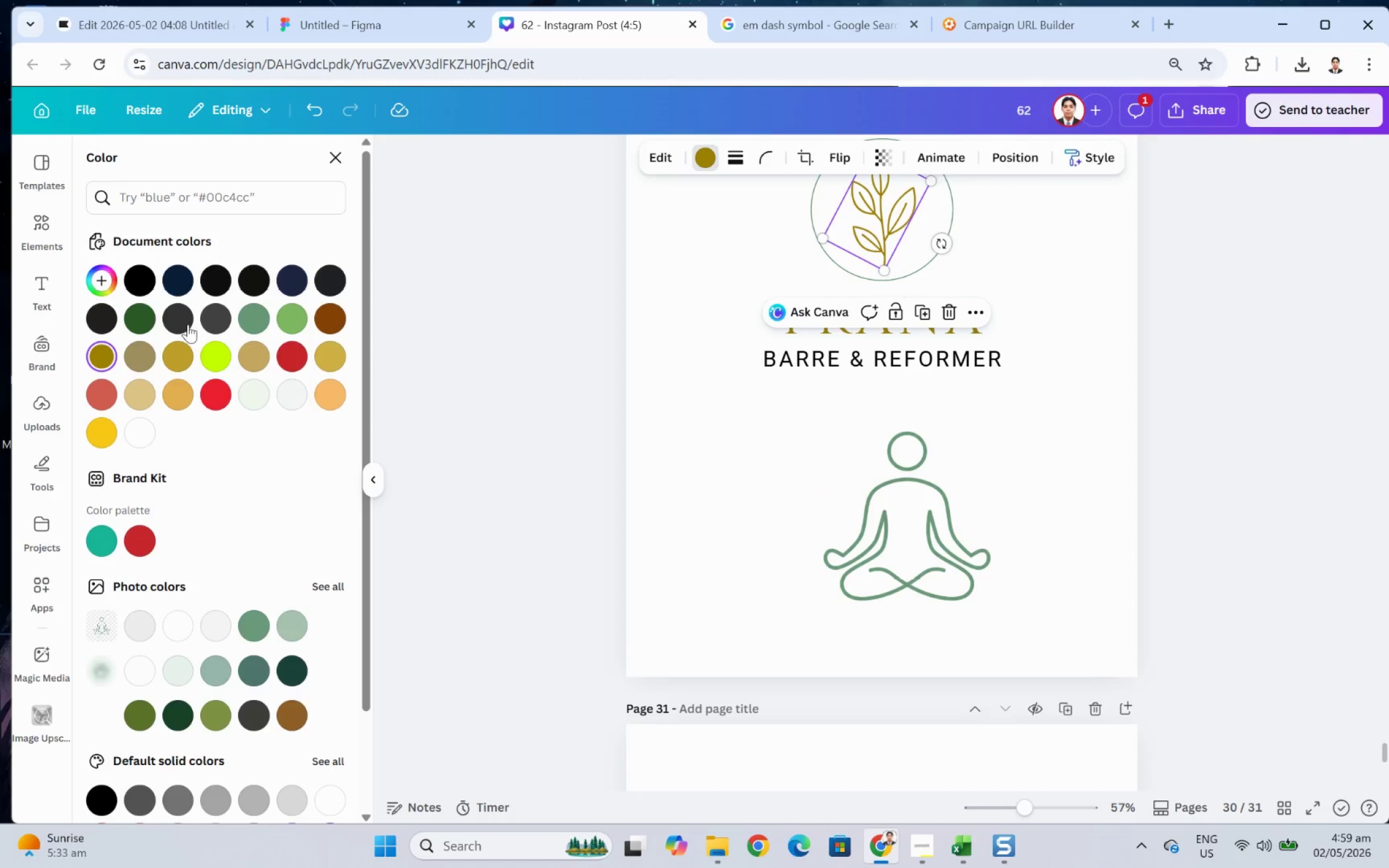 
wait(5.04)
 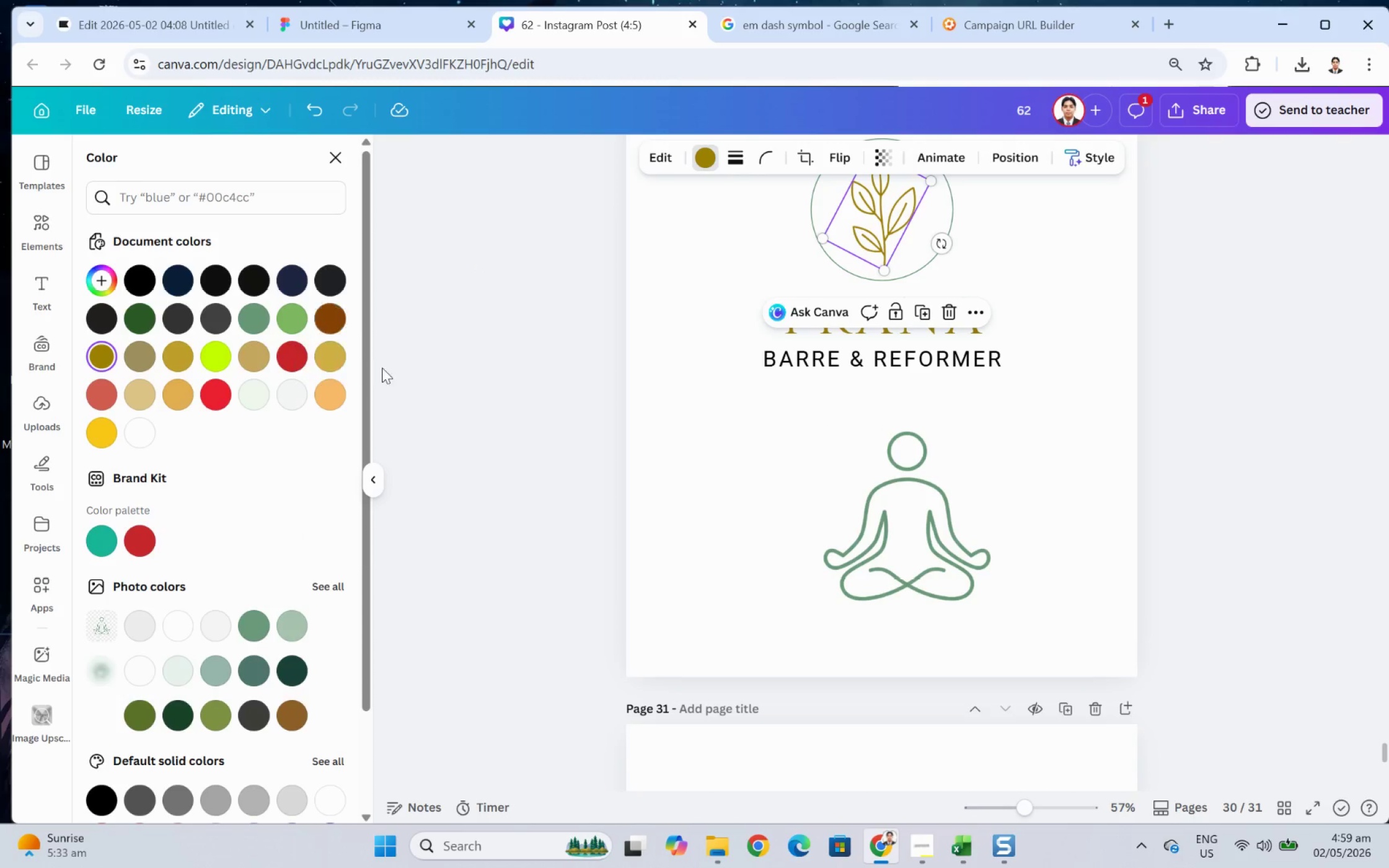 
left_click([106, 351])
 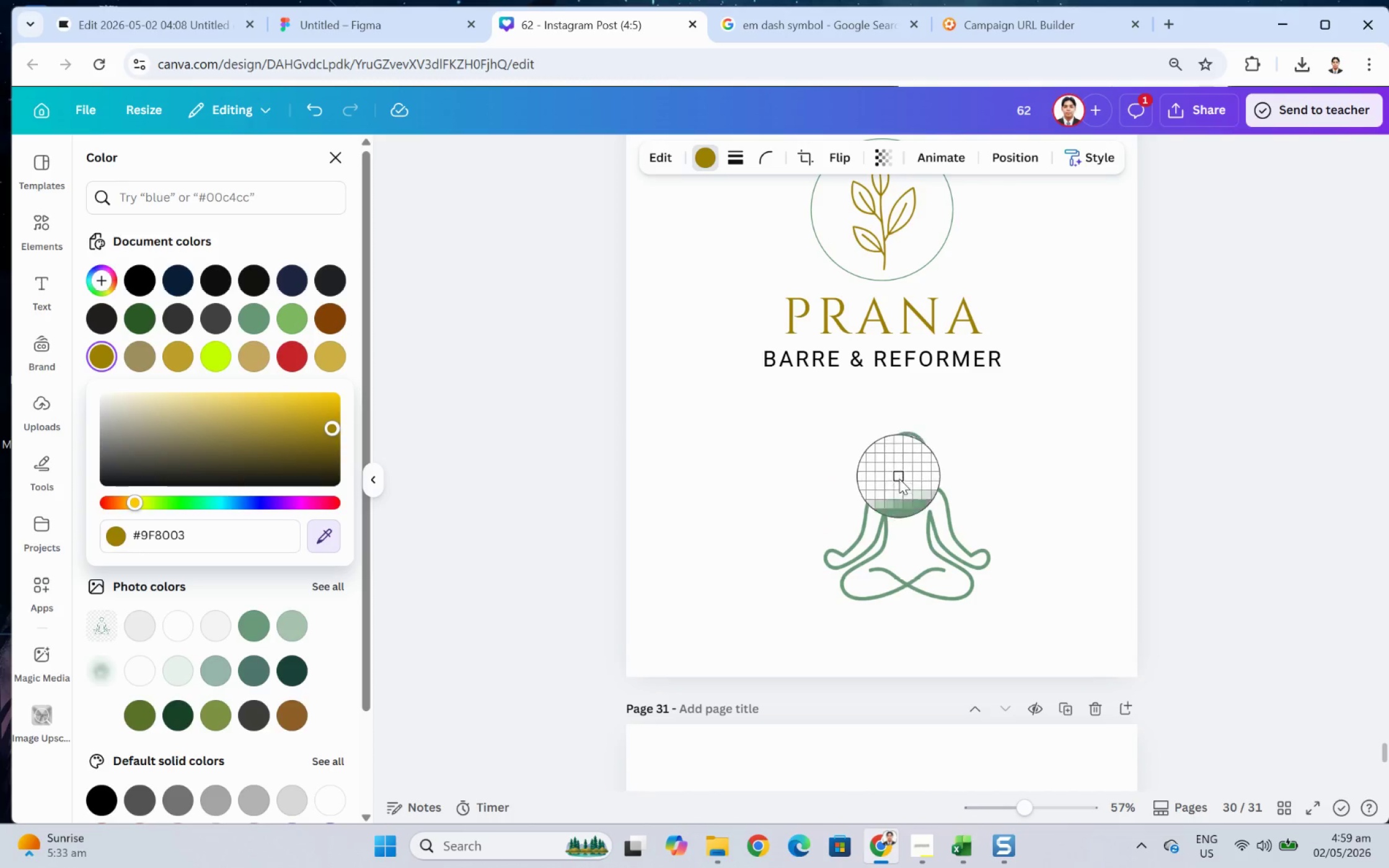 
left_click([899, 480])
 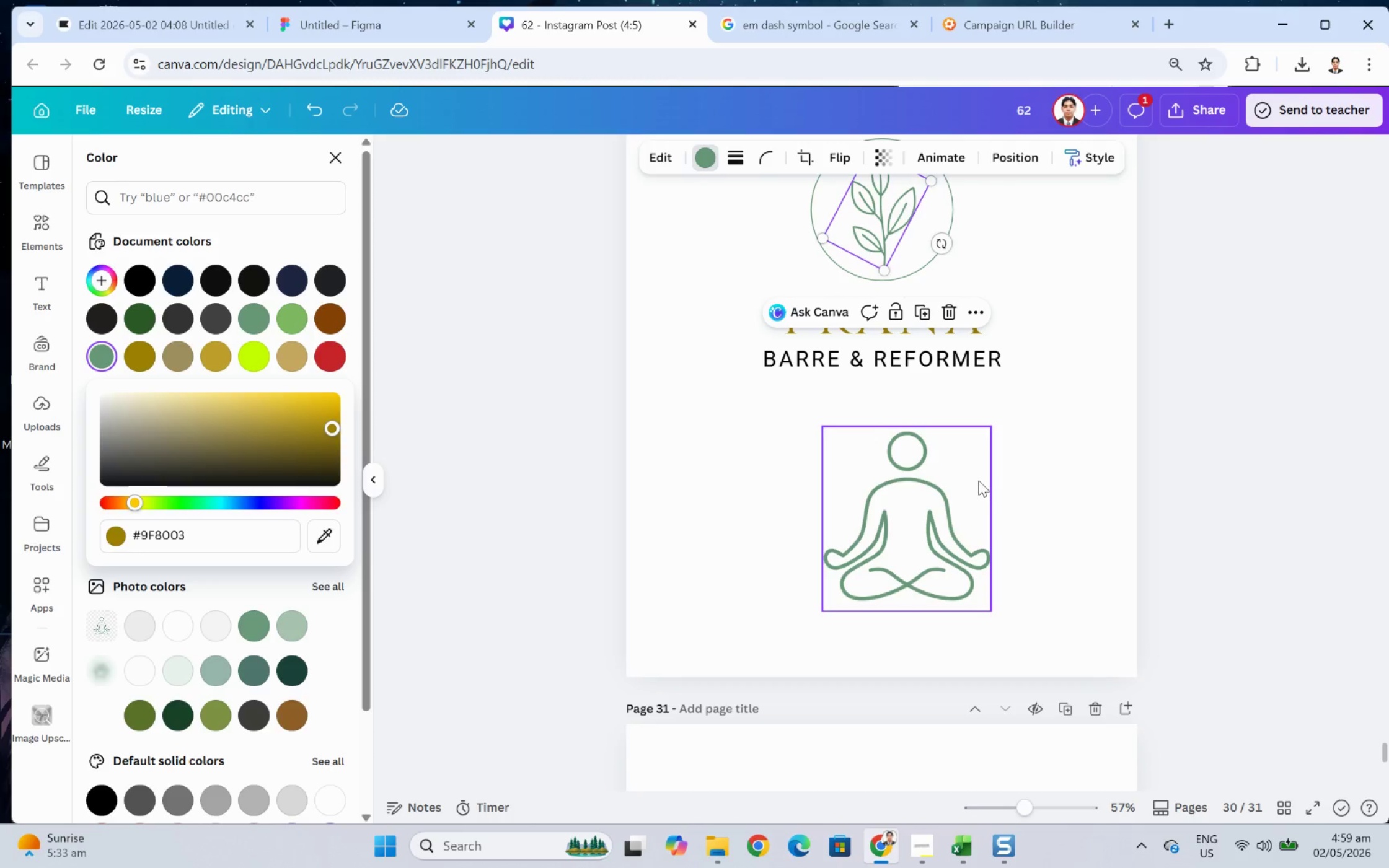 
left_click([1101, 442])
 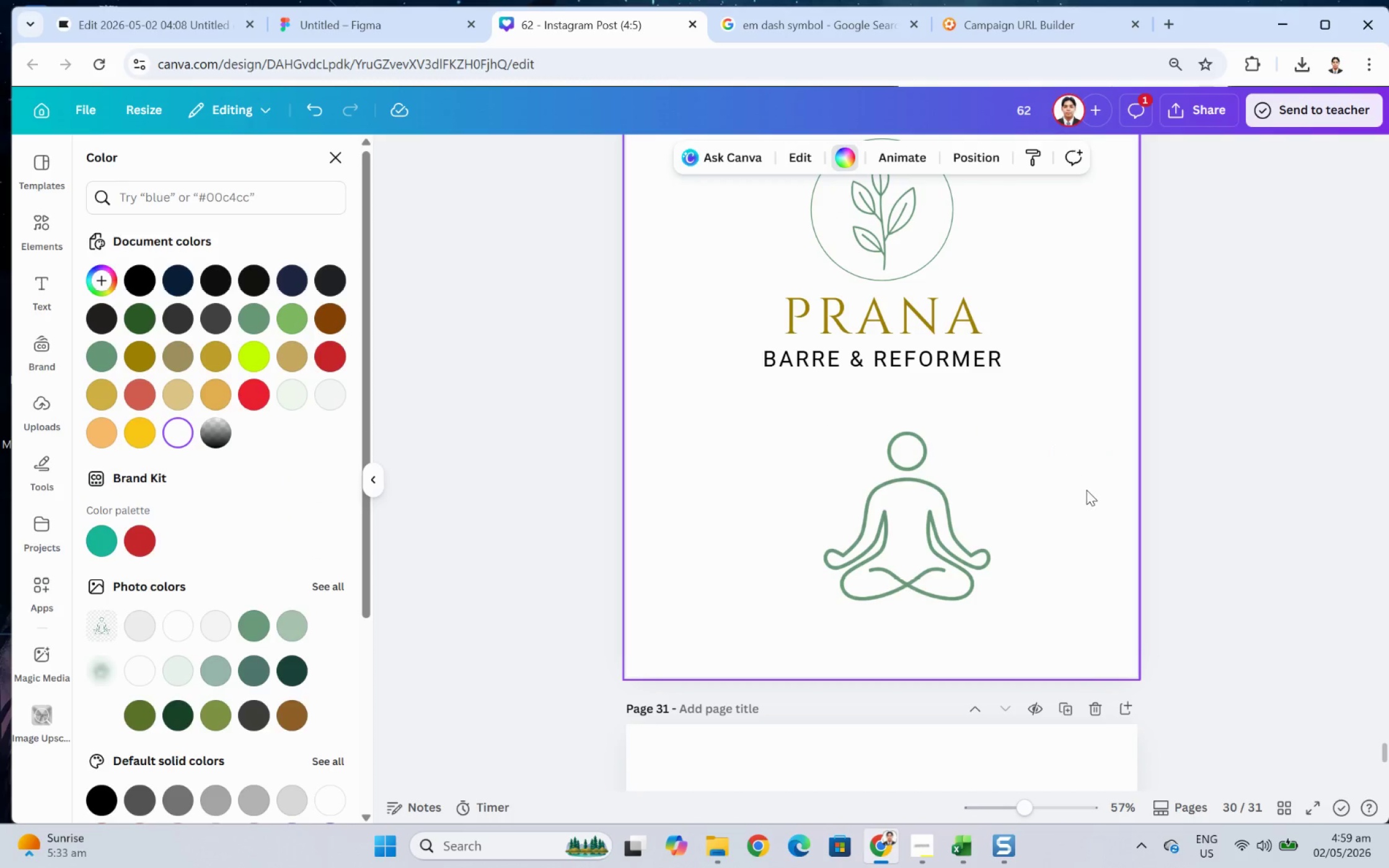 
scroll: coordinate [1086, 489], scroll_direction: up, amount: 1.0
 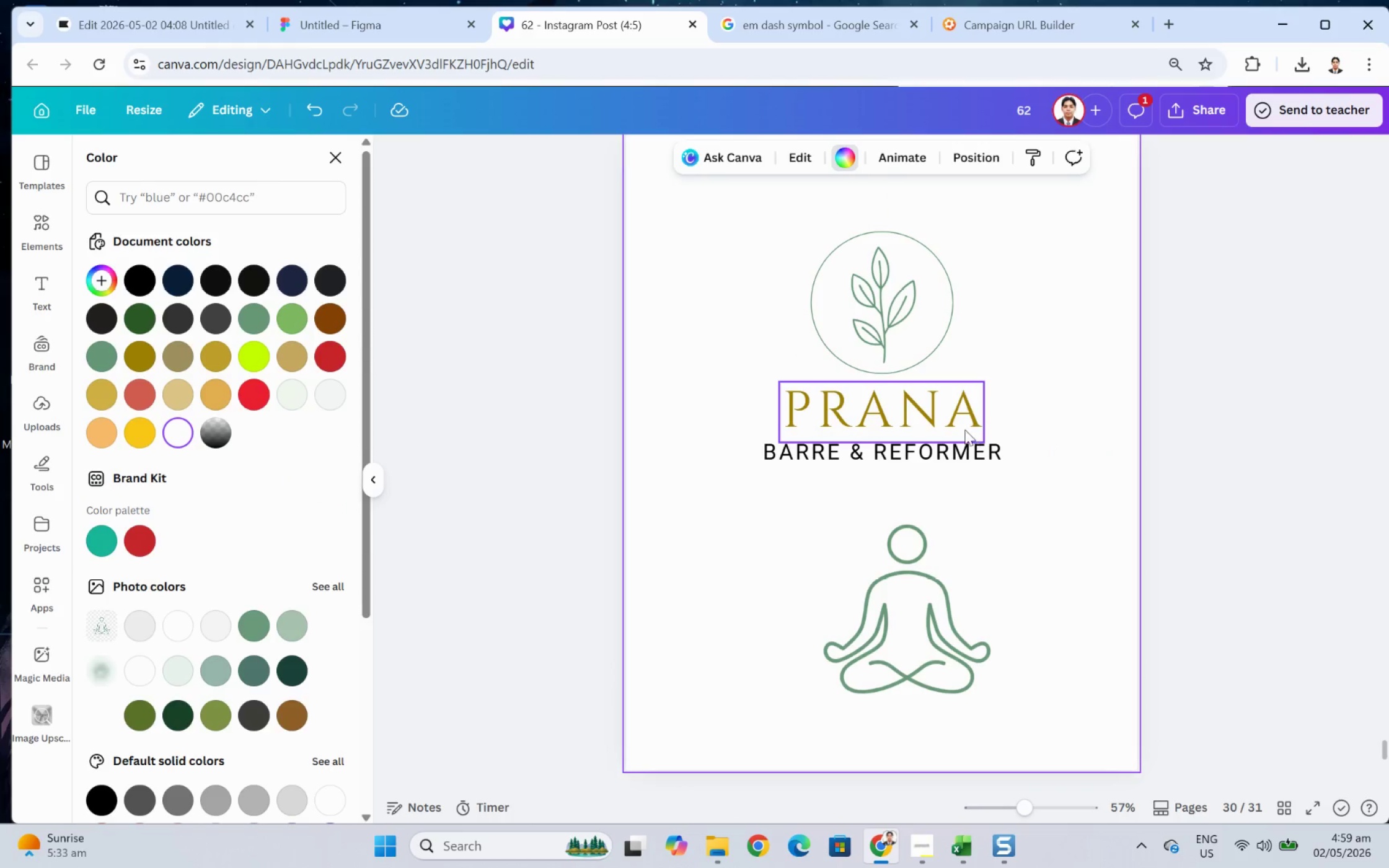 
left_click([948, 416])
 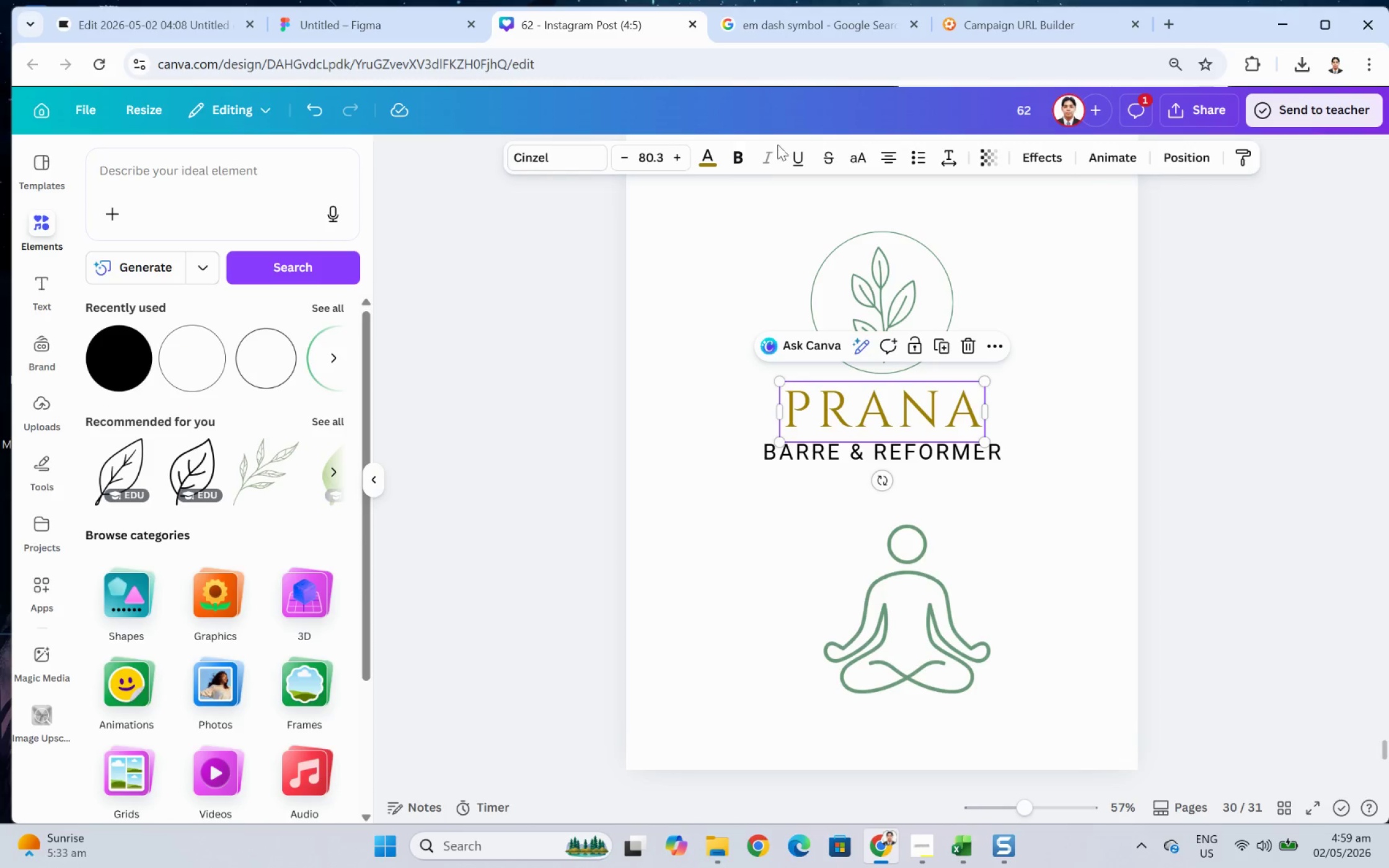 
left_click([713, 156])
 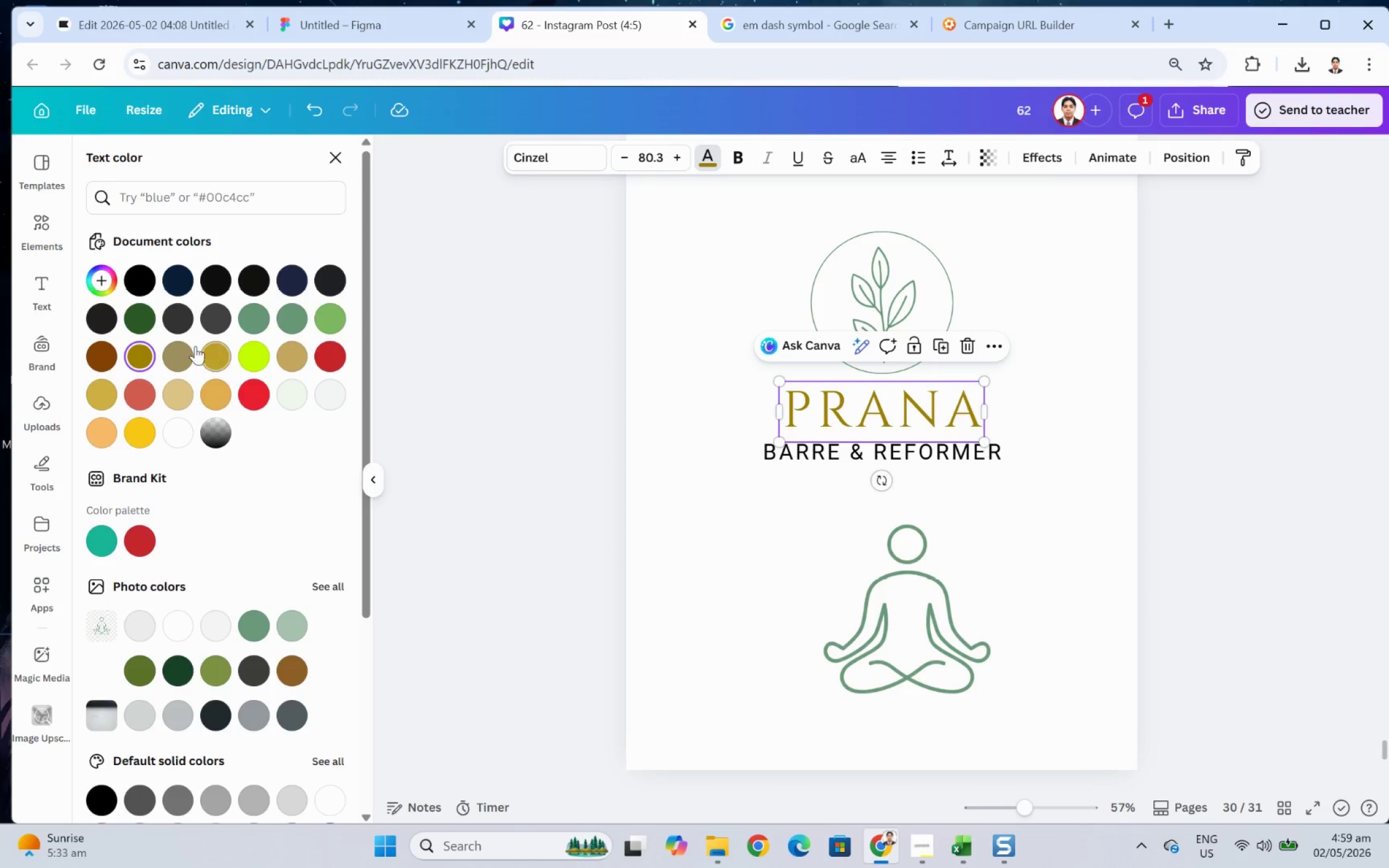 
left_click([183, 344])
 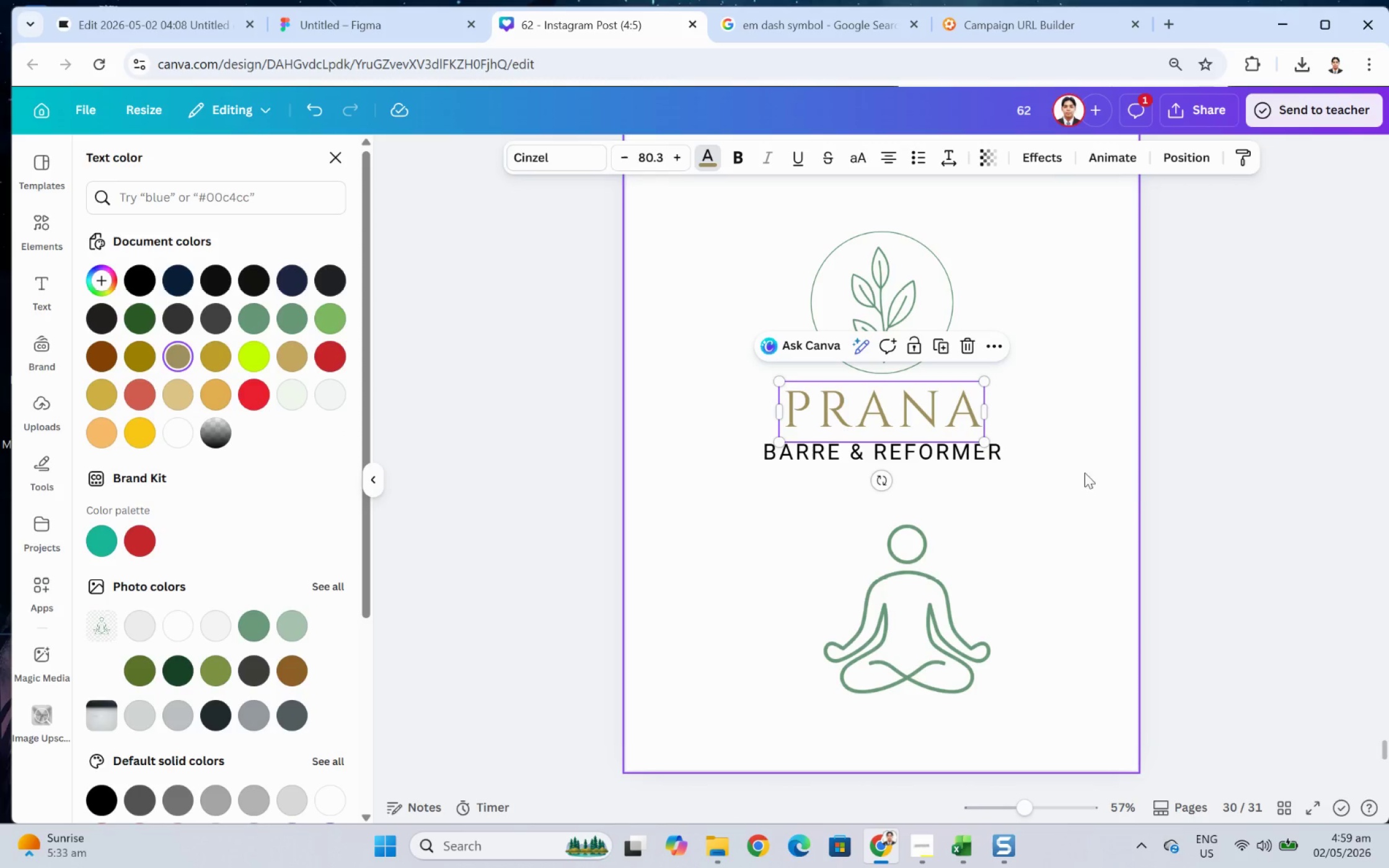 
double_click([1126, 504])
 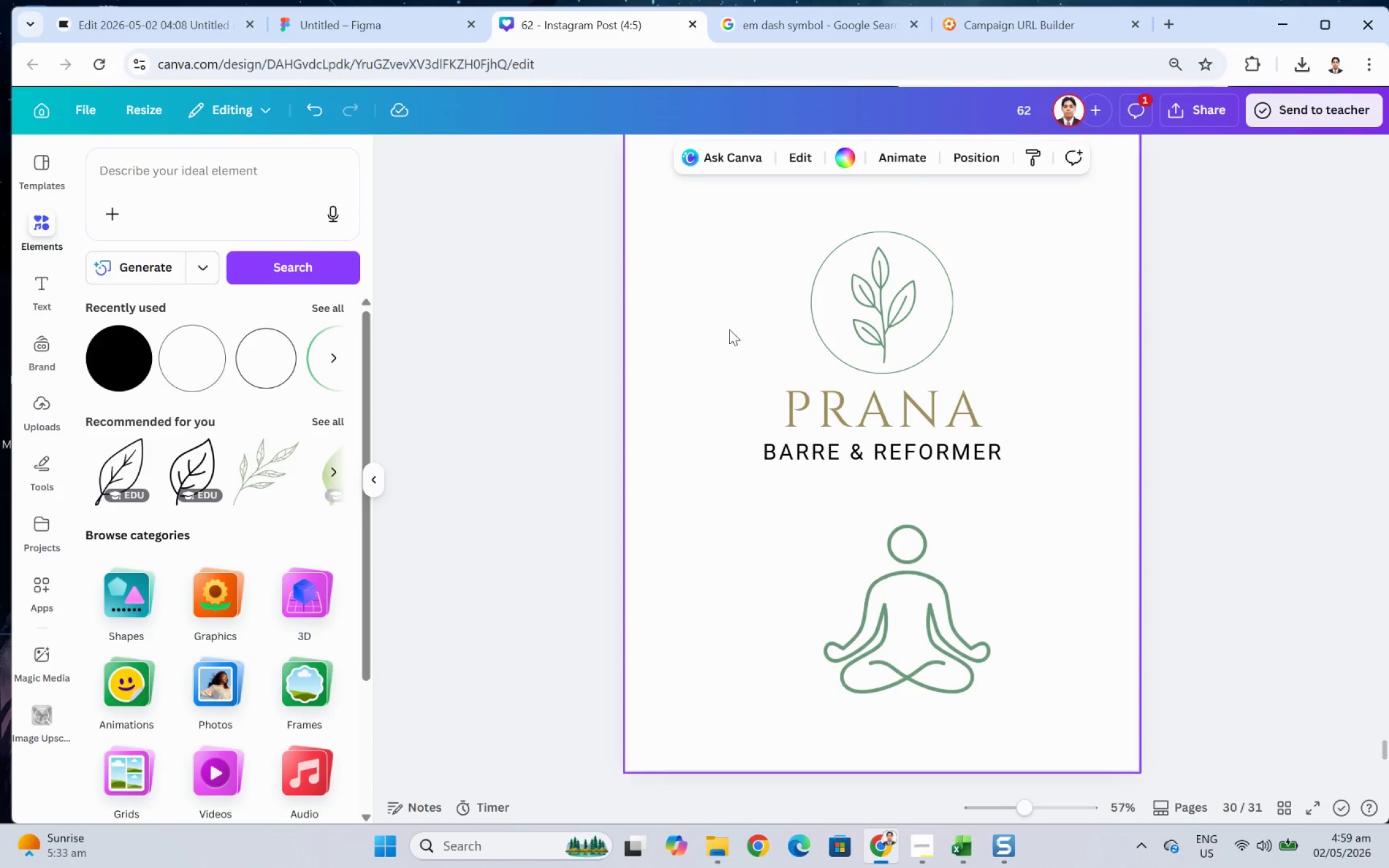 
left_click([970, 621])
 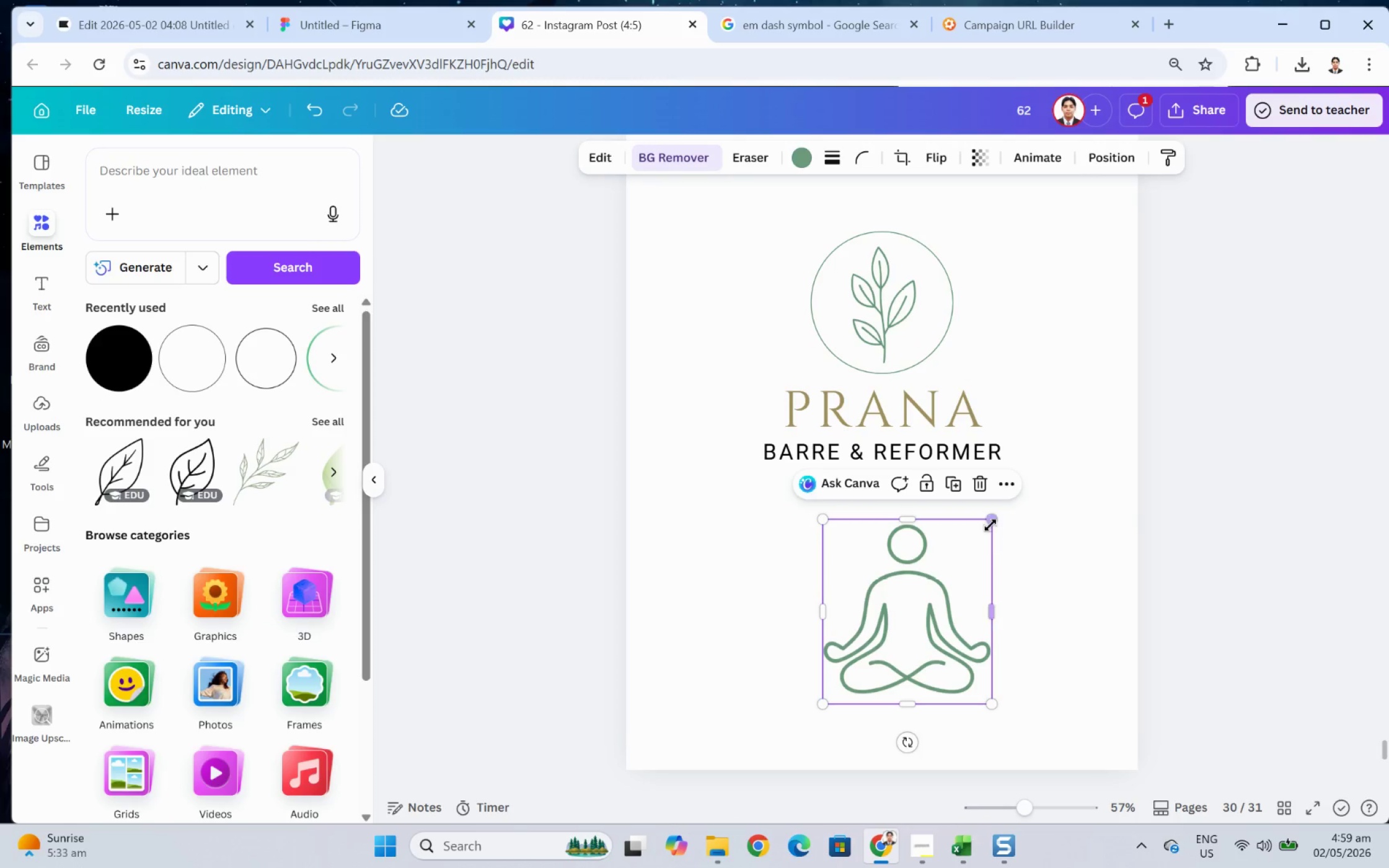 
left_click_drag(start_coordinate=[990, 525], to_coordinate=[900, 631])
 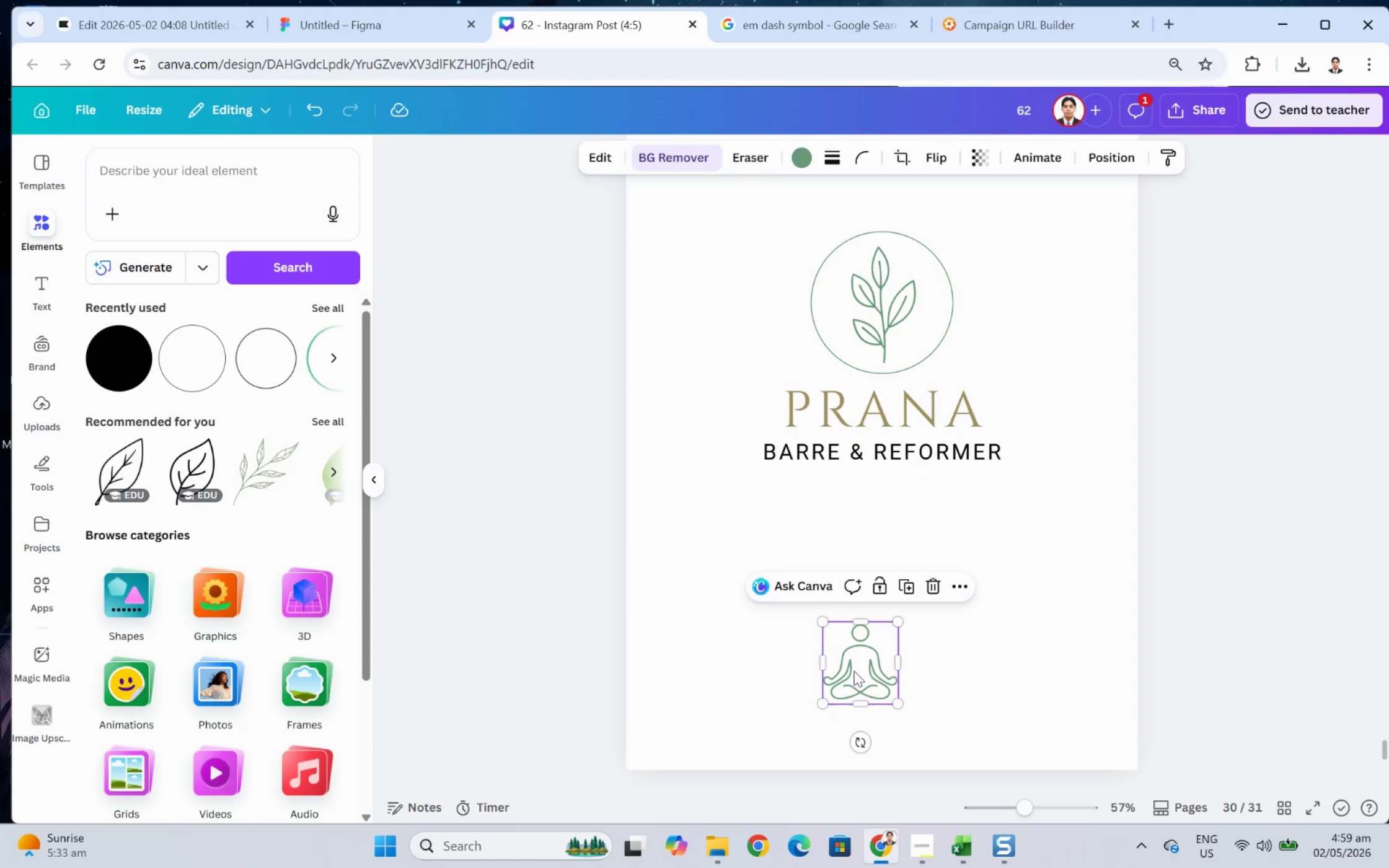 
left_click_drag(start_coordinate=[853, 670], to_coordinate=[882, 638])
 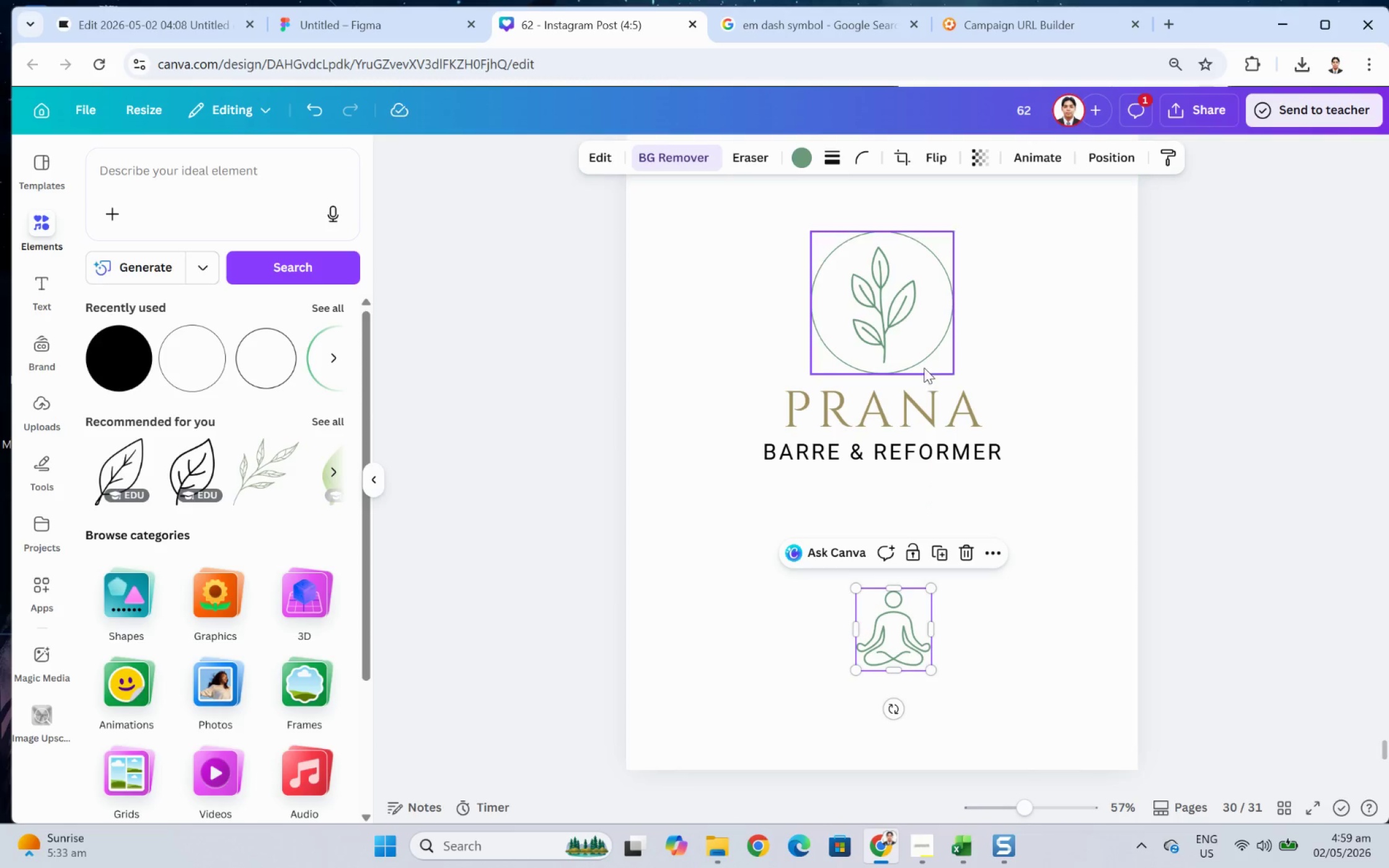 
left_click([936, 339])
 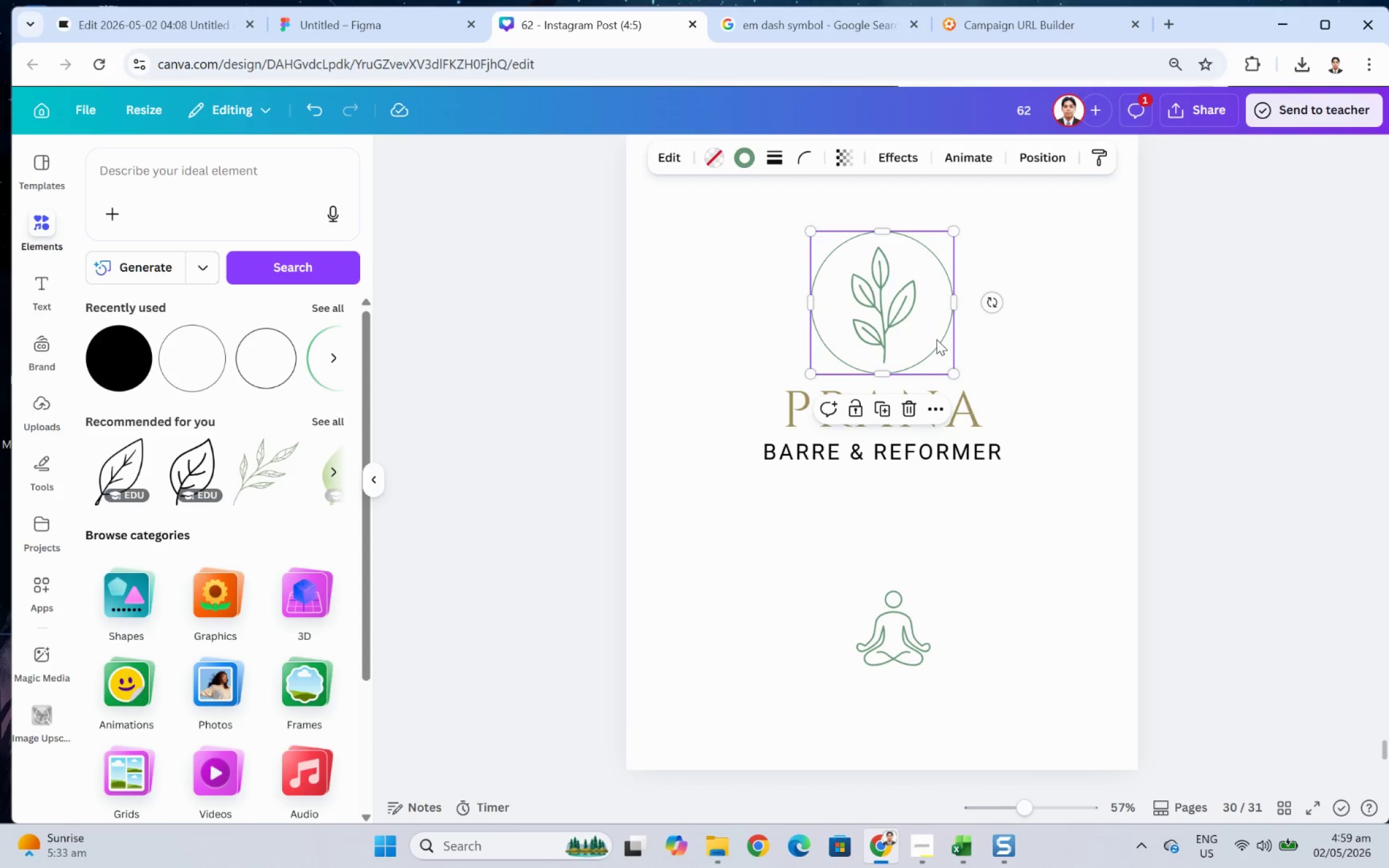 
key(Control+C)
 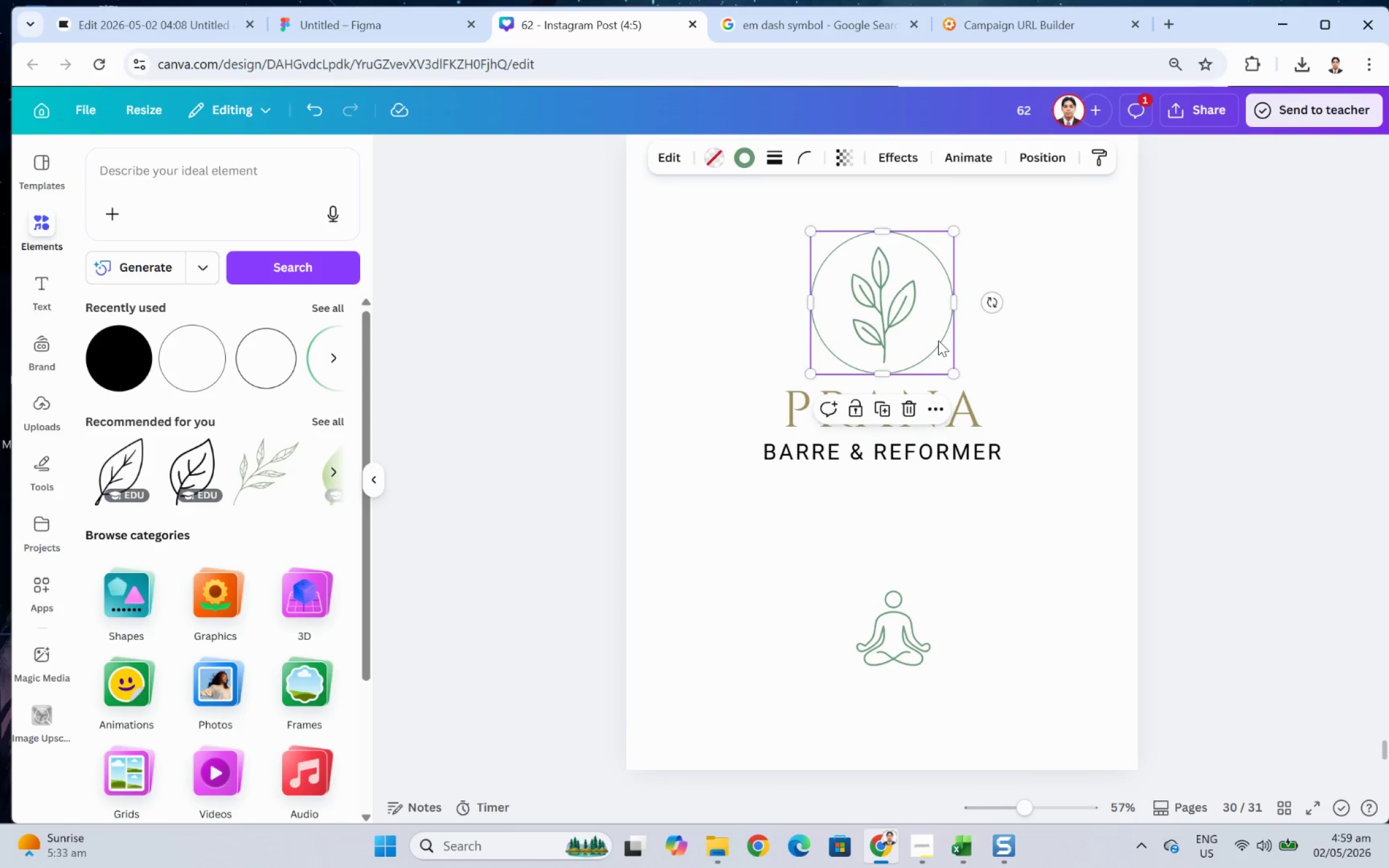 
key(Control+V)
 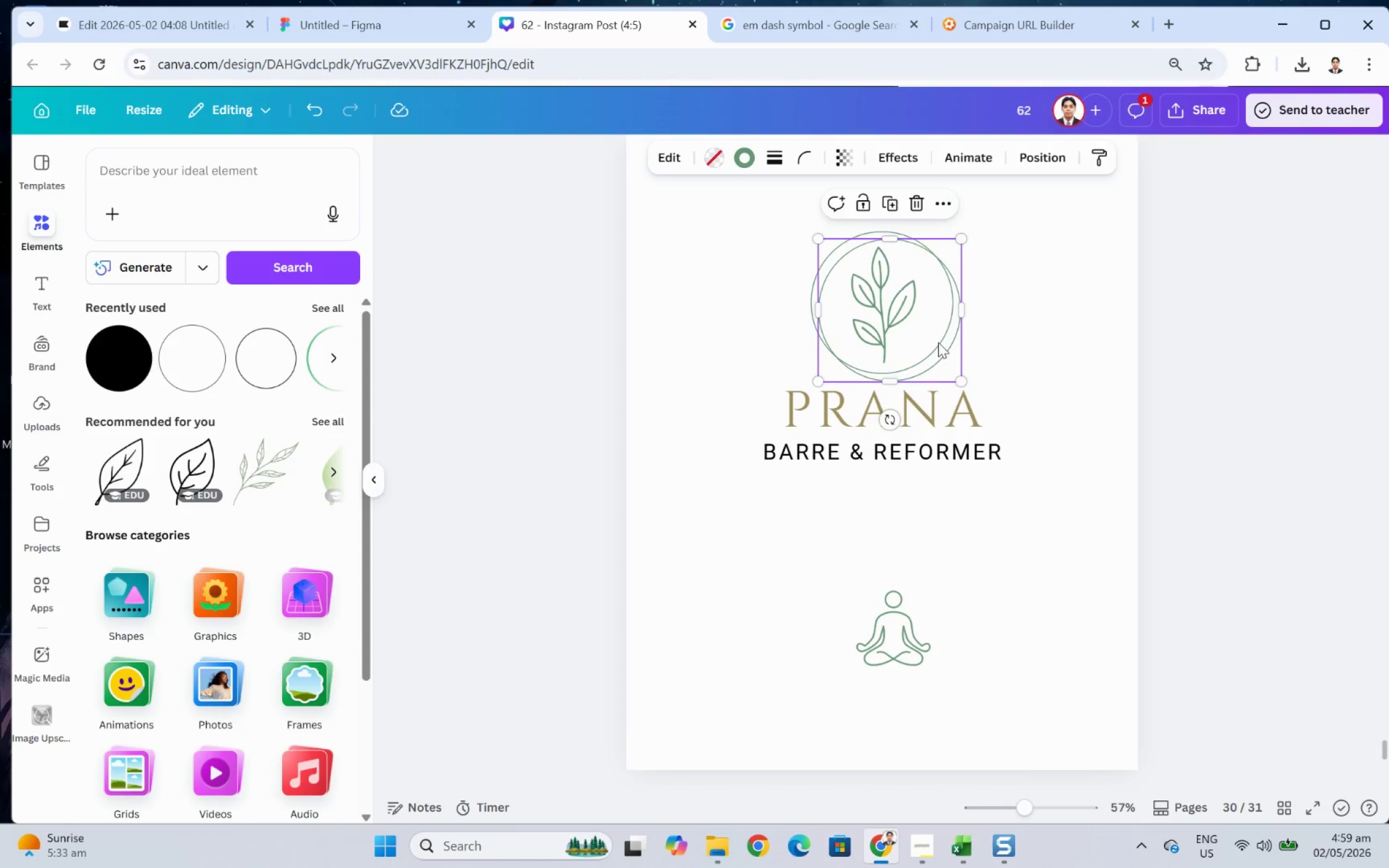 
left_click_drag(start_coordinate=[938, 340], to_coordinate=[939, 661])
 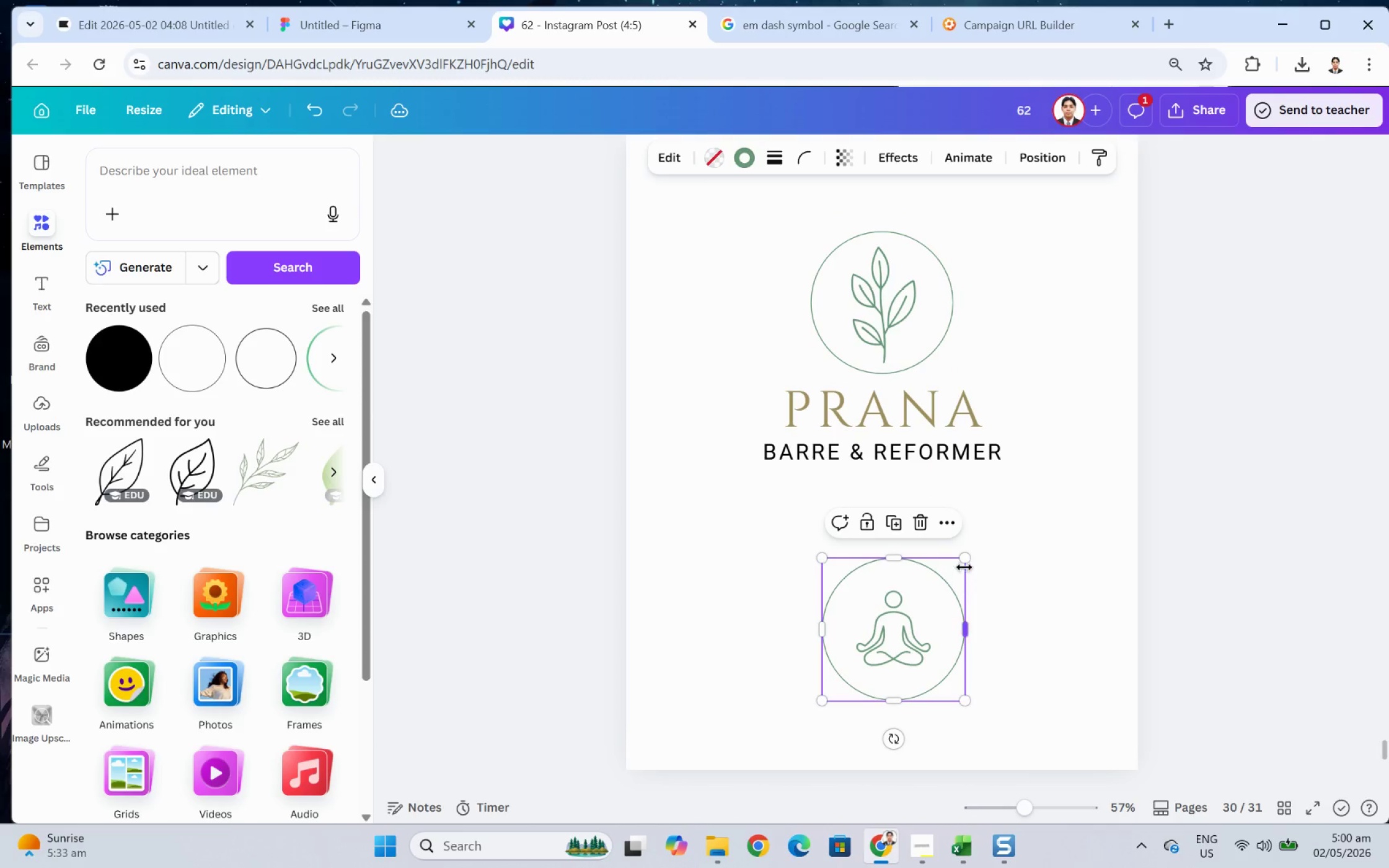 
hold_key(key=ShiftLeft, duration=1.2)
left_click_drag(start_coordinate=[968, 556], to_coordinate=[938, 622])
 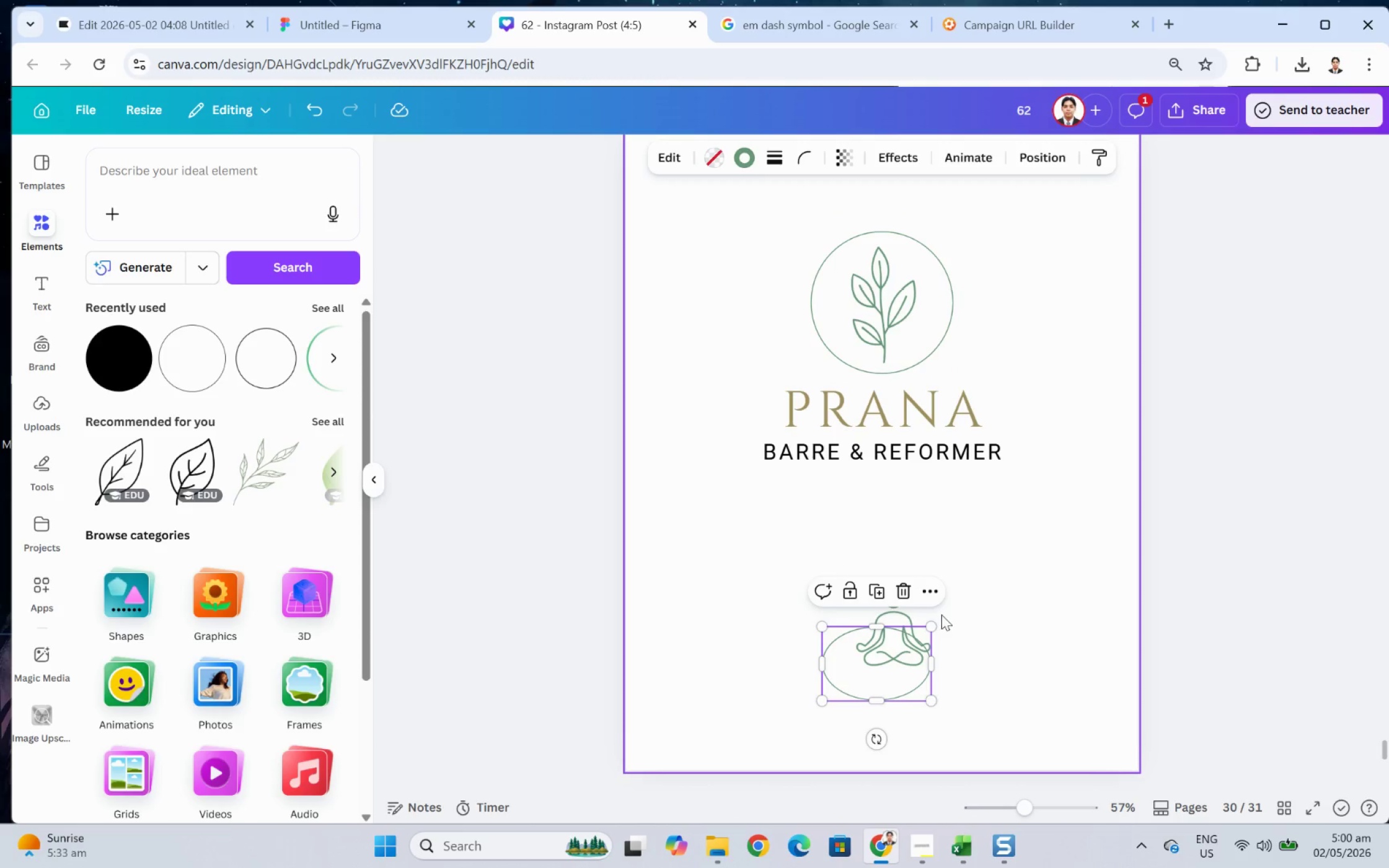 
key(Control+Z)
 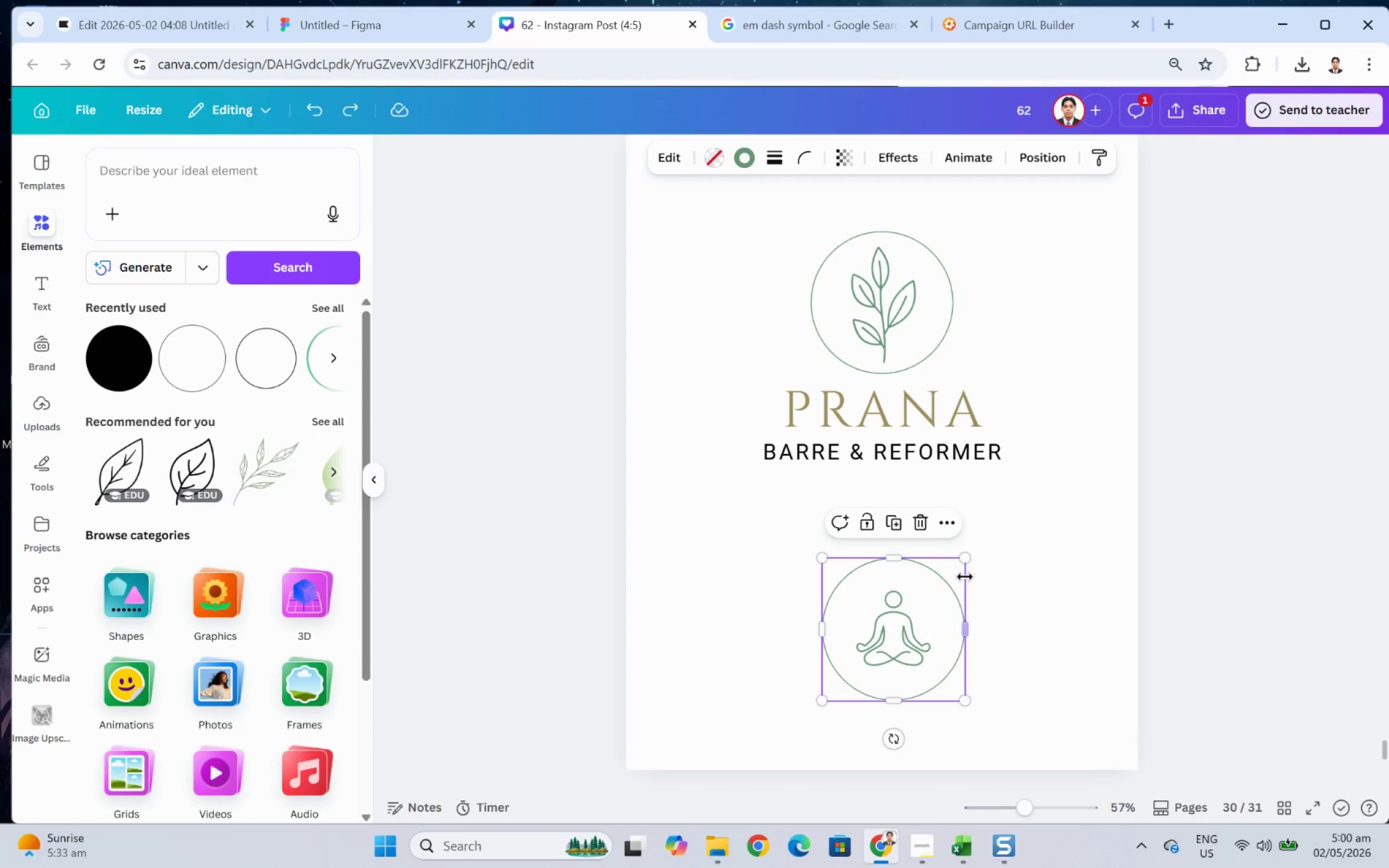 
hold_key(key=ControlLeft, duration=1.25)
left_click_drag(start_coordinate=[966, 556], to_coordinate=[927, 631])
 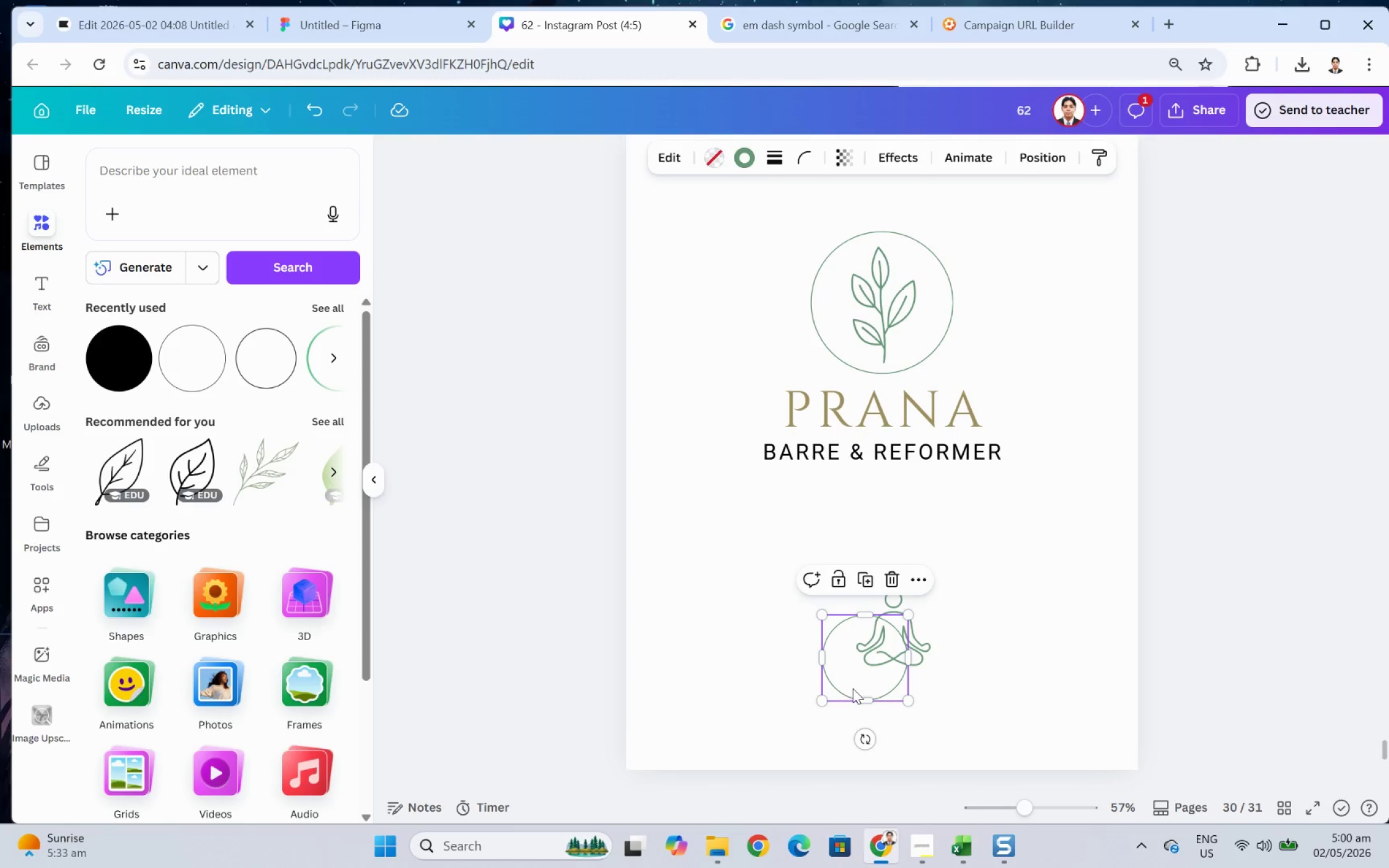 
left_click_drag(start_coordinate=[852, 688], to_coordinate=[881, 656])
 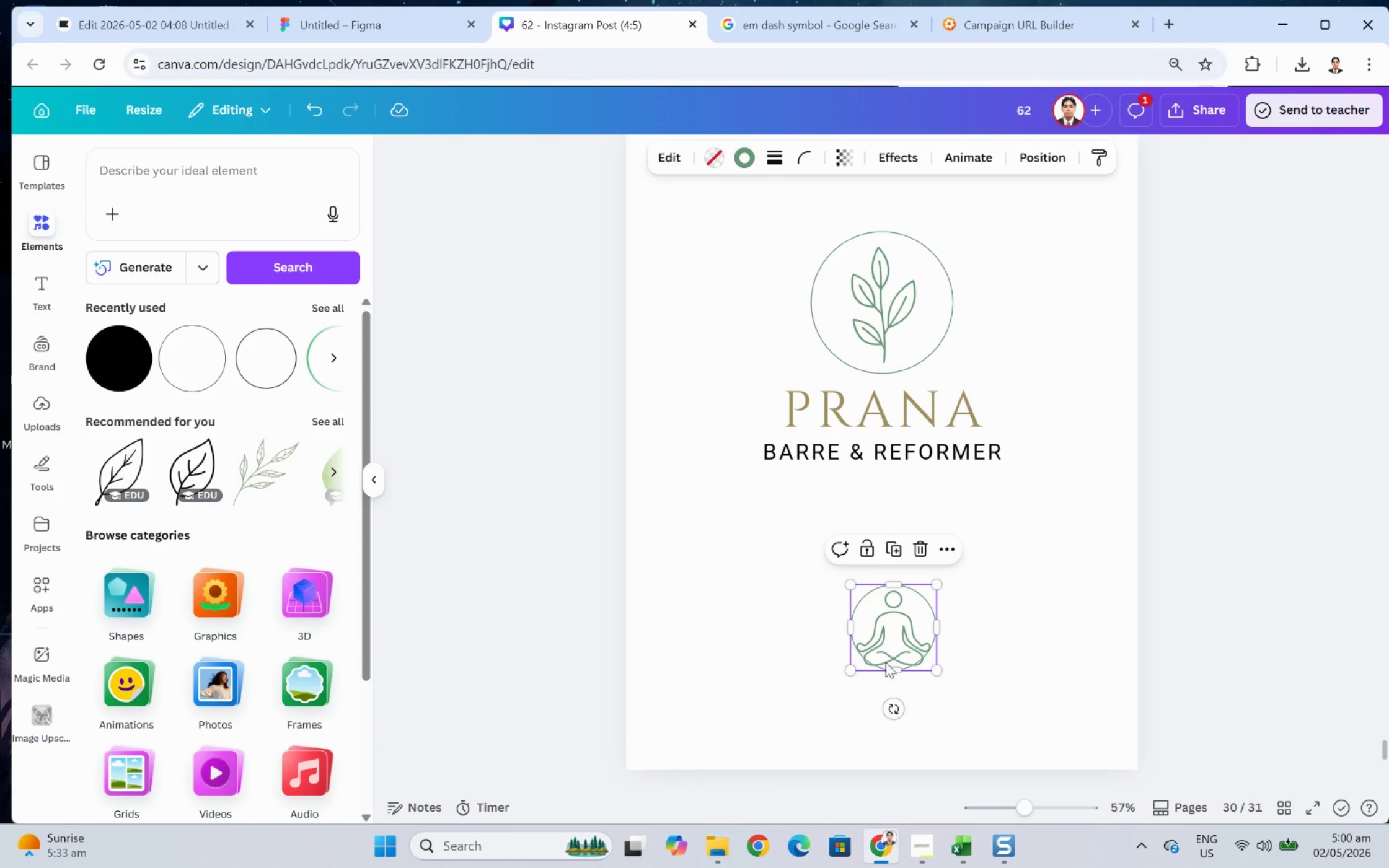 
hold_key(key=ControlLeft, duration=0.54)
scroll: coordinate [934, 687], scroll_direction: up, amount: 4.0
 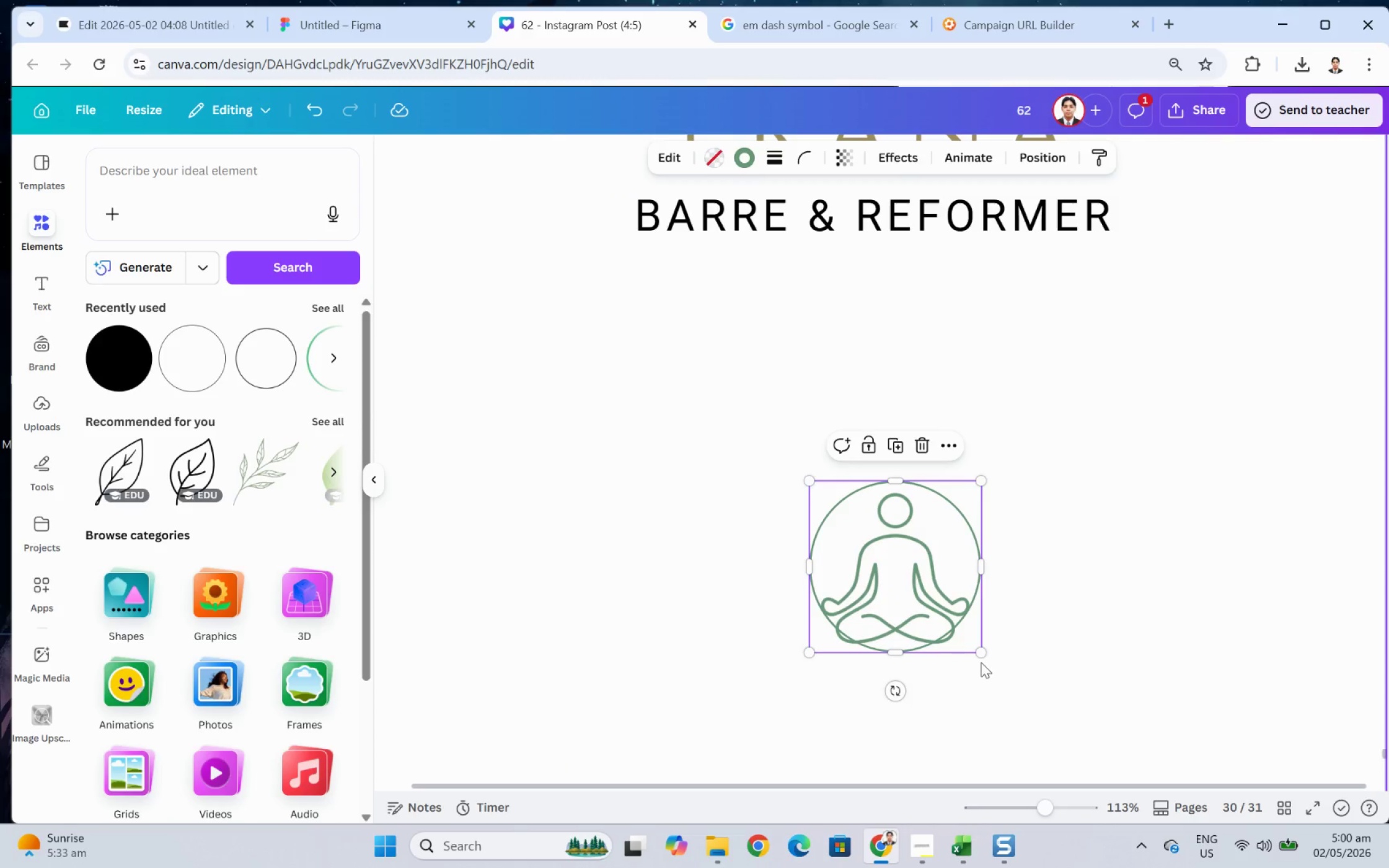 
key(Shift+ShiftLeft)
 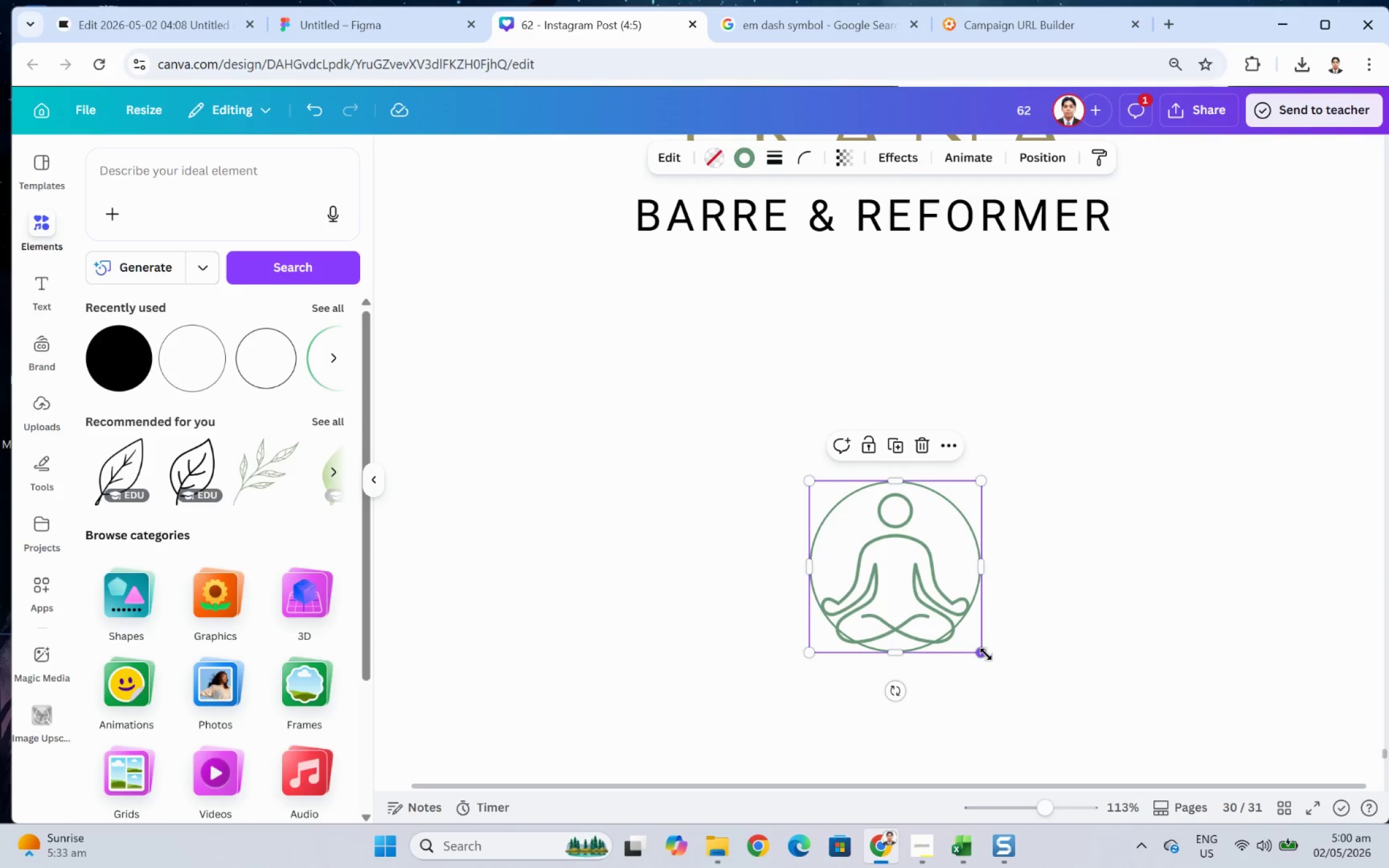 
hold_key(key=ShiftLeft, duration=1.1)
left_click_drag(start_coordinate=[982, 653], to_coordinate=[1020, 695])
 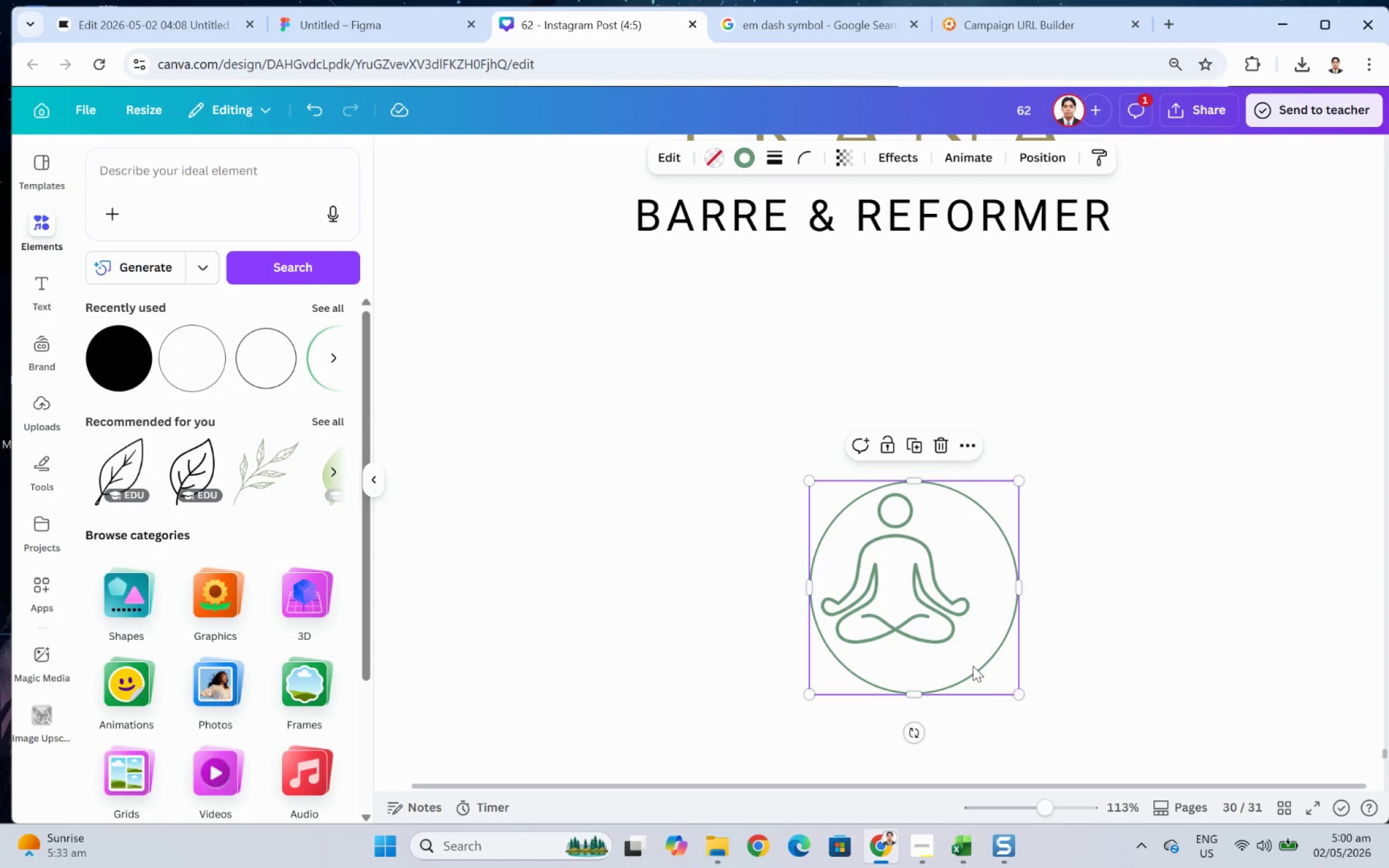 
left_click_drag(start_coordinate=[972, 665], to_coordinate=[957, 652])
 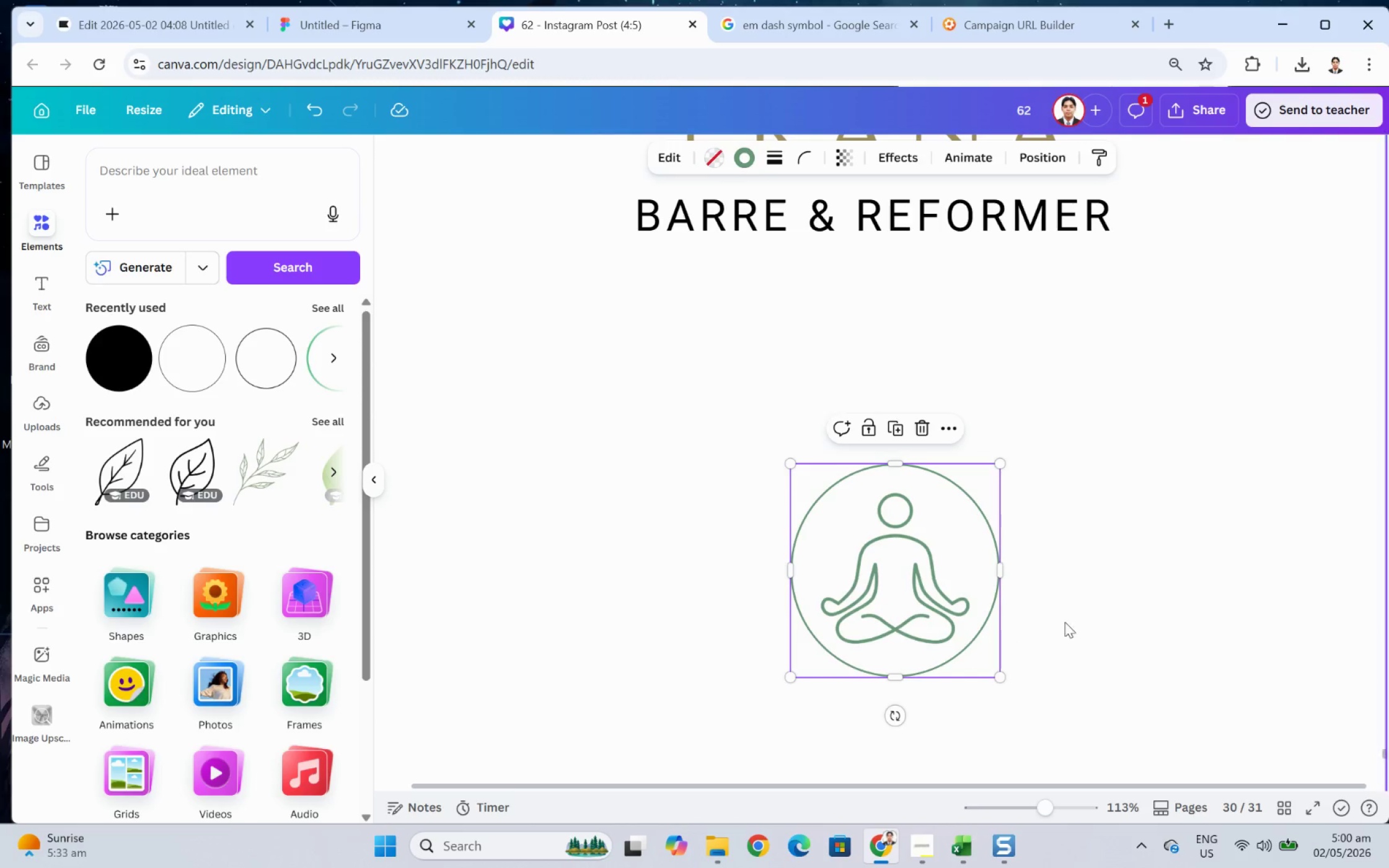 
left_click([1078, 616])
 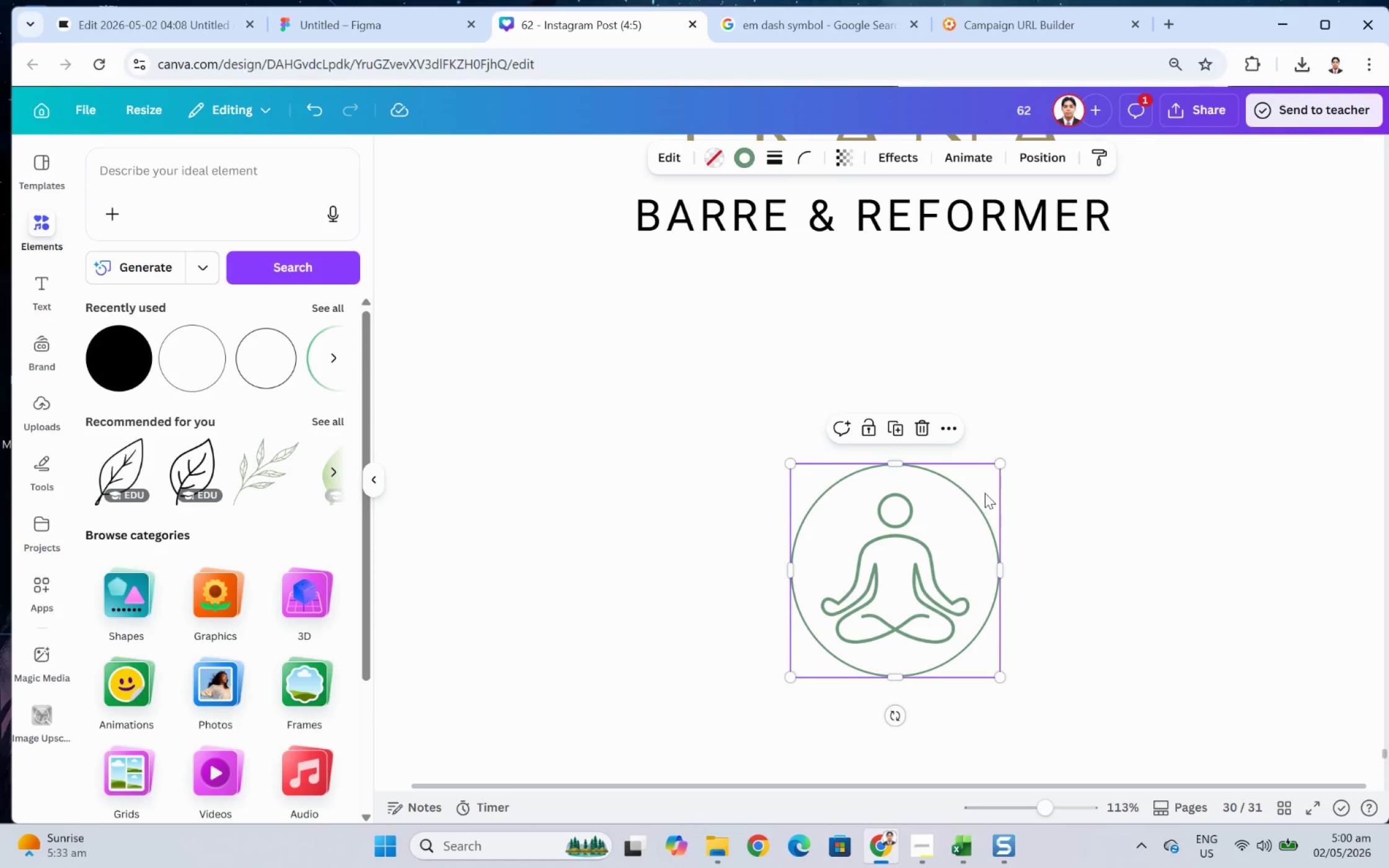 
left_click_drag(start_coordinate=[922, 597], to_coordinate=[922, 600])
 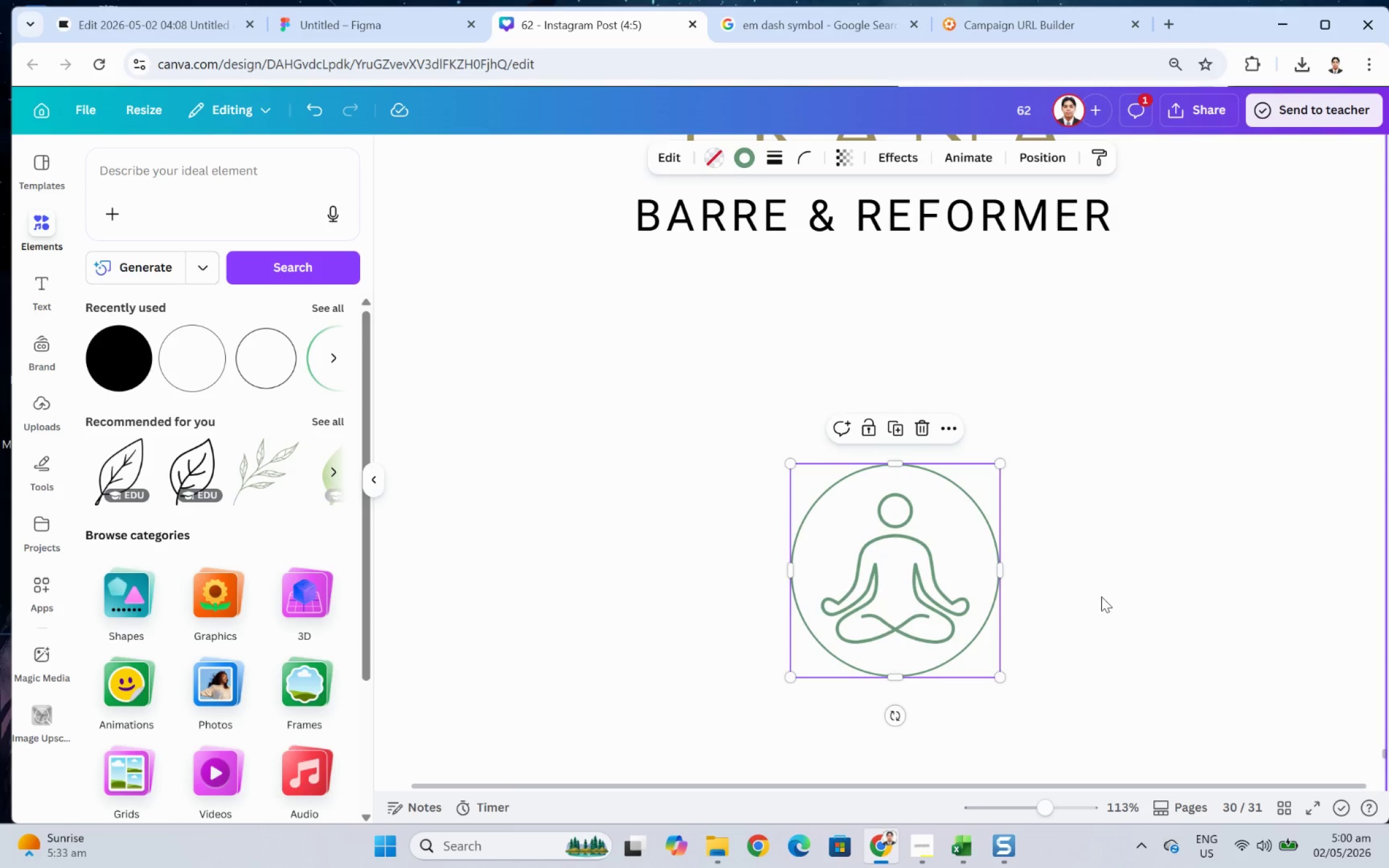 
left_click([1101, 596])
 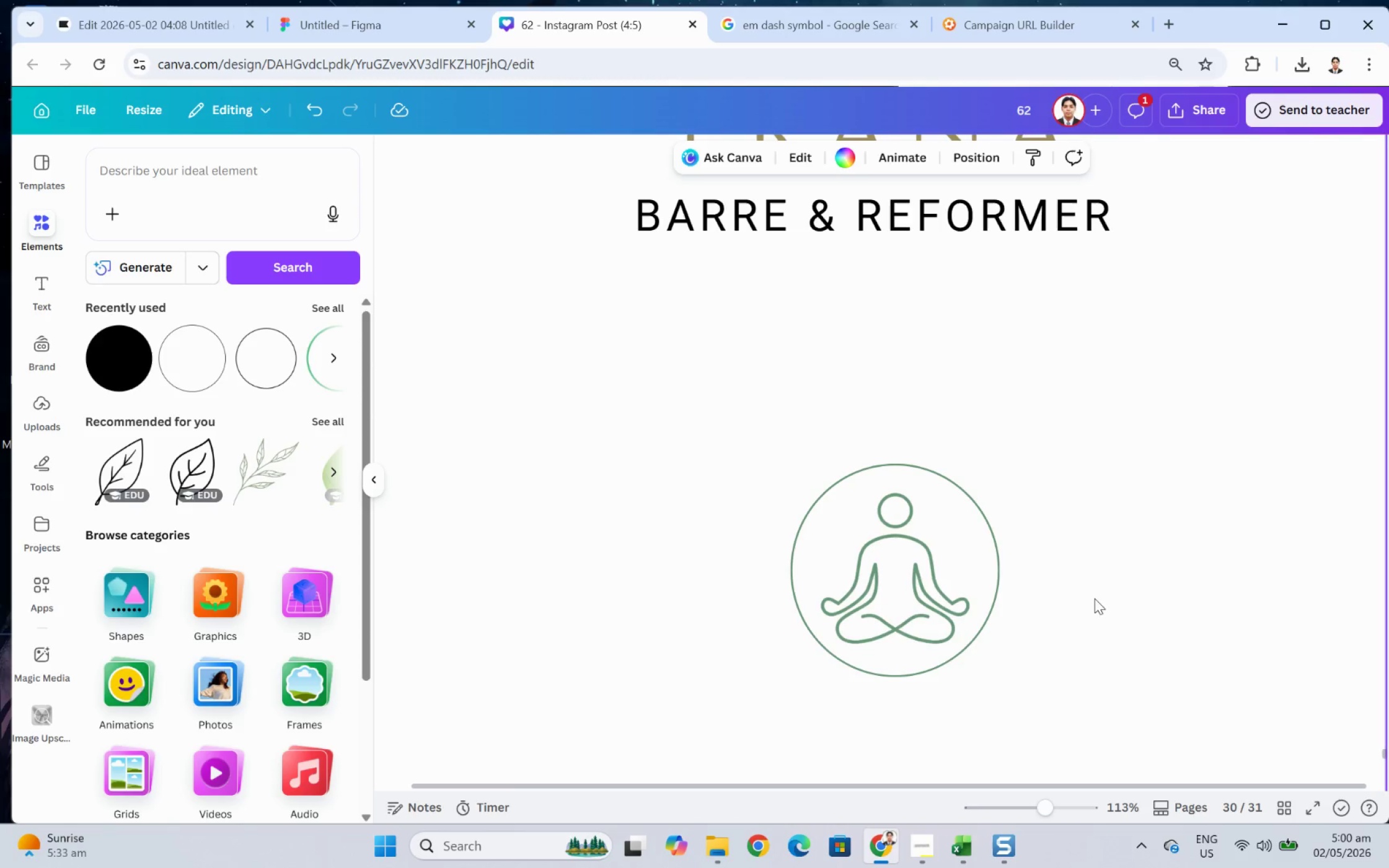 
hold_key(key=ControlLeft, duration=0.54)
scroll: coordinate [1090, 604], scroll_direction: down, amount: 2.0
 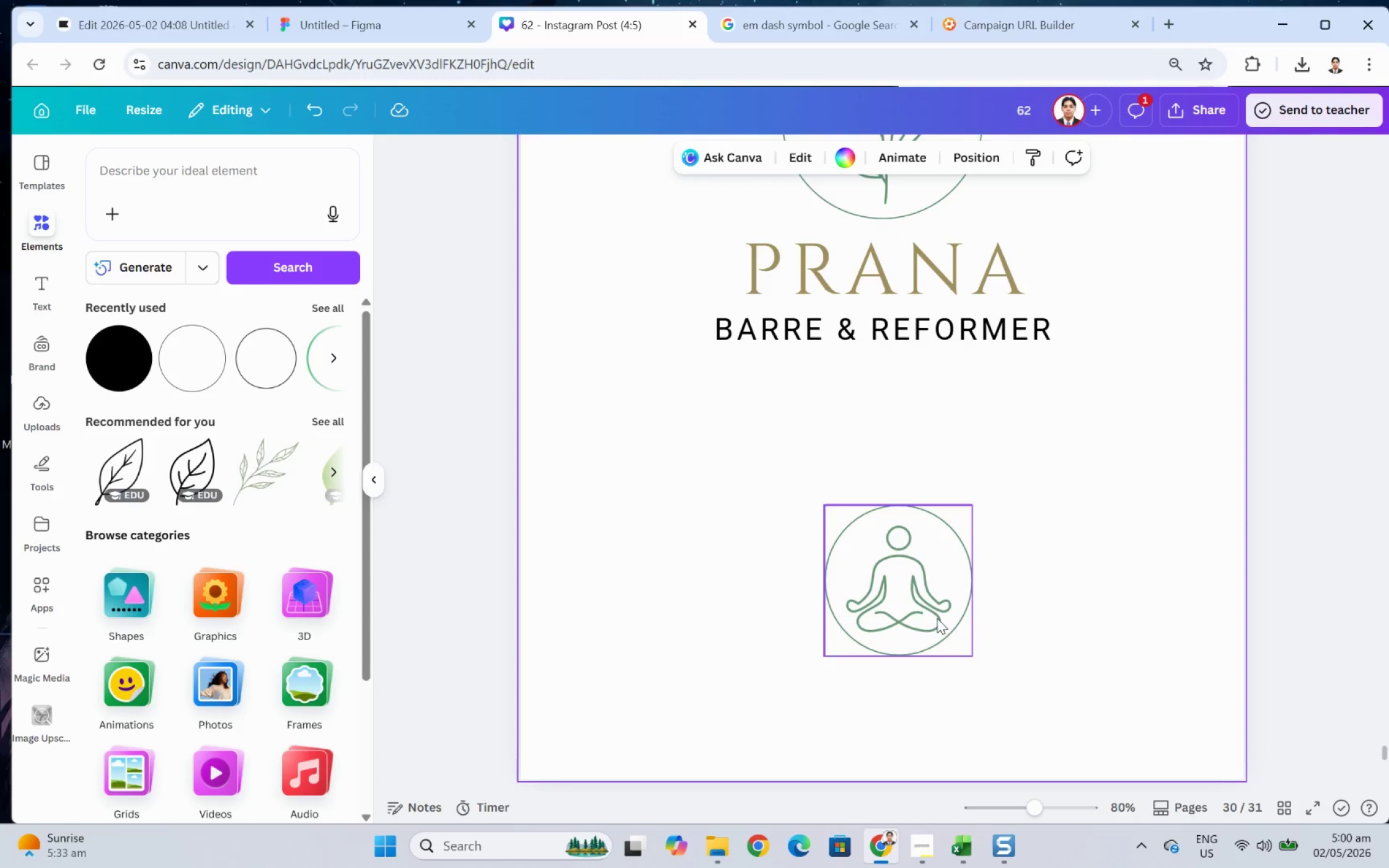 
left_click([907, 590])
 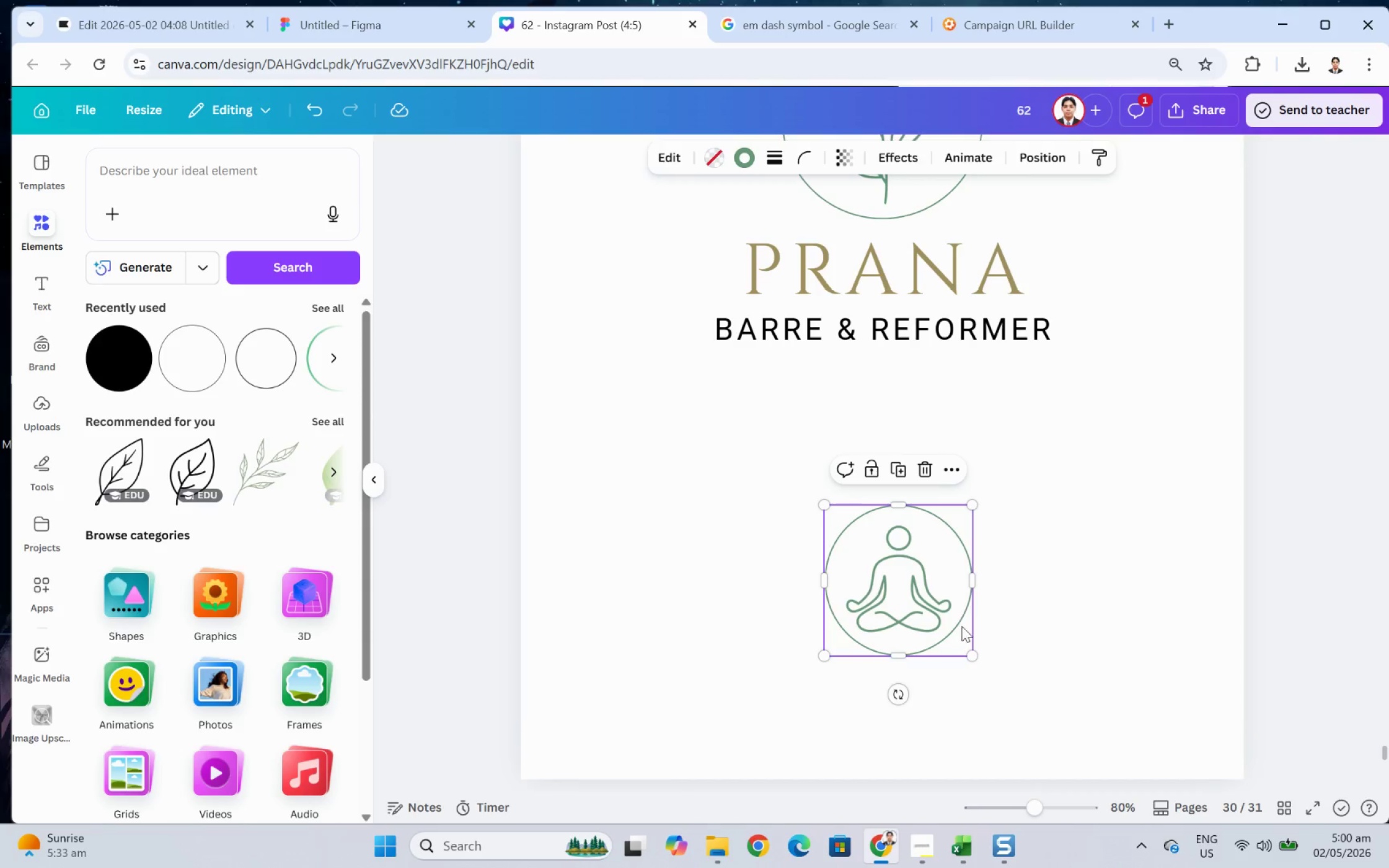 
key(Shift+ShiftLeft)
 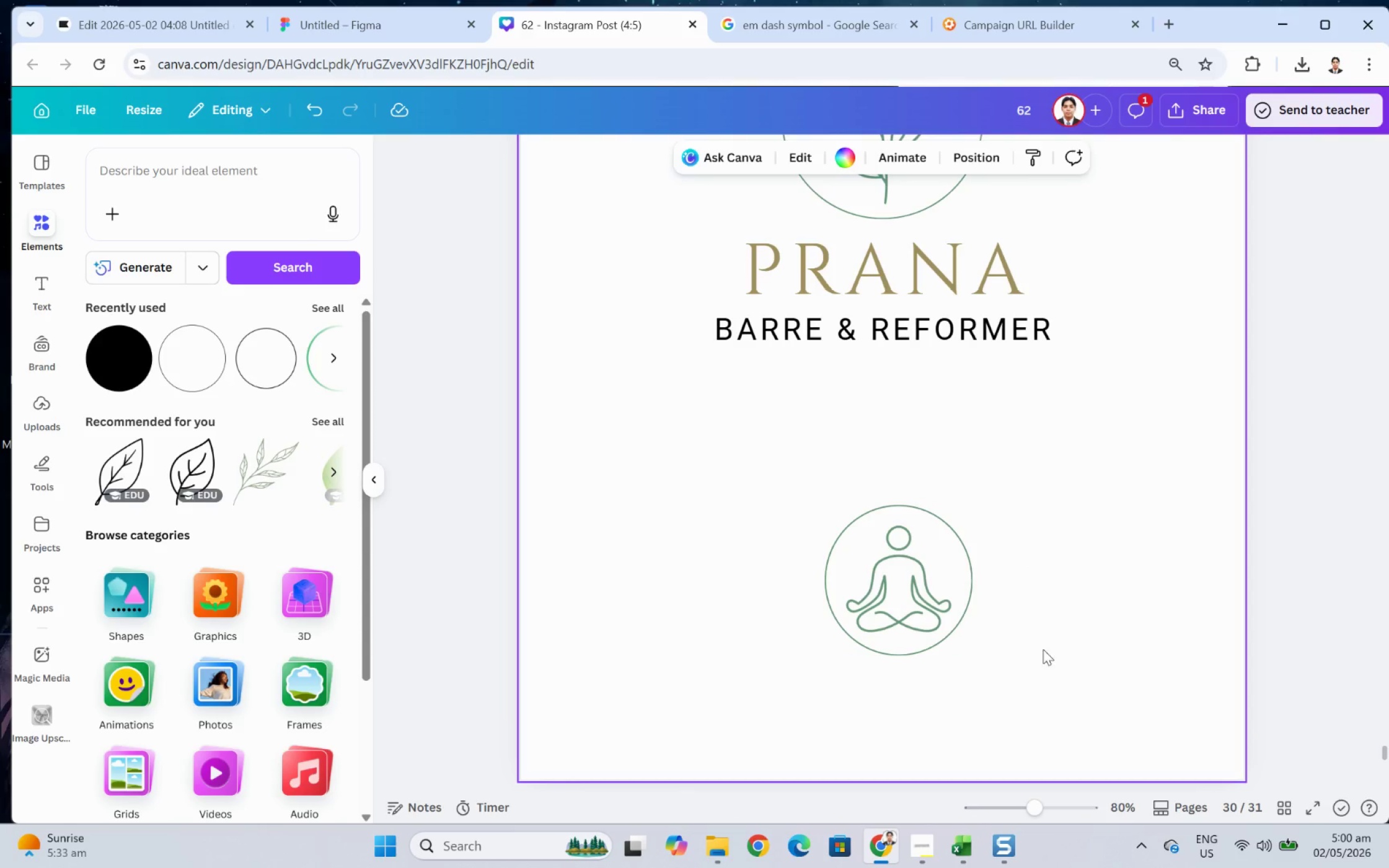 
left_click_drag(start_coordinate=[1031, 664], to_coordinate=[780, 540])
 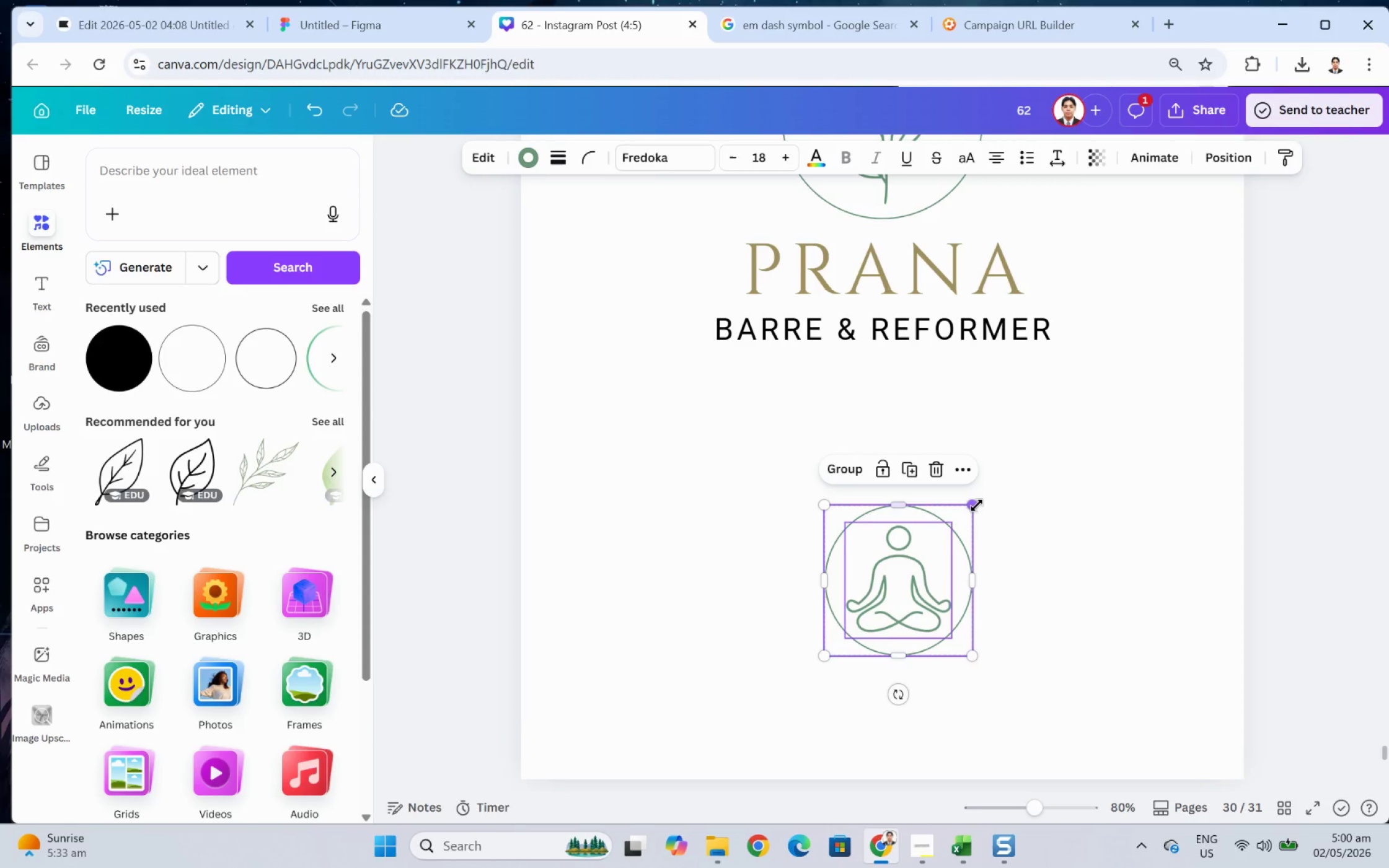 
left_click_drag(start_coordinate=[976, 505], to_coordinate=[958, 531])
 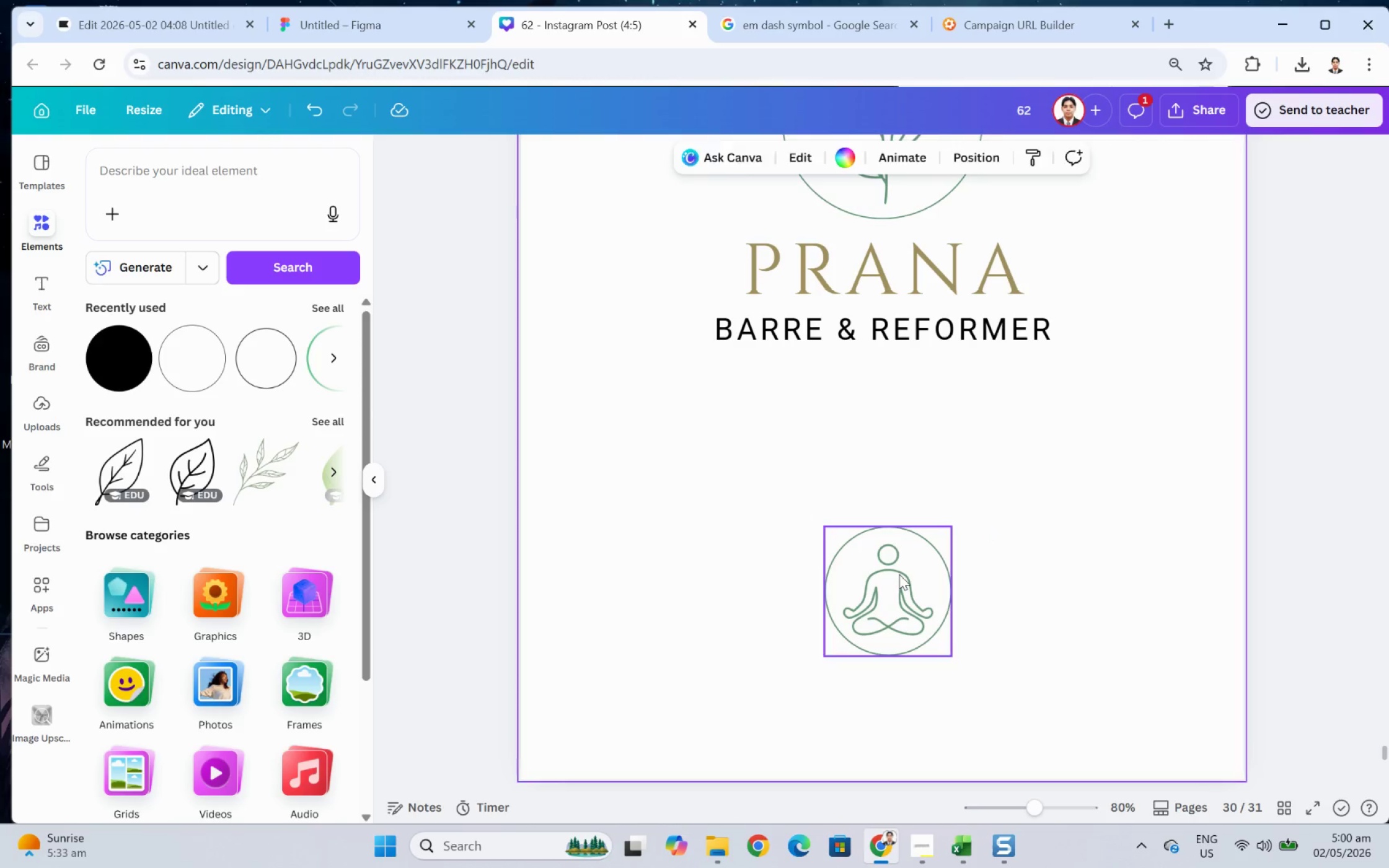 
double_click([899, 574])
 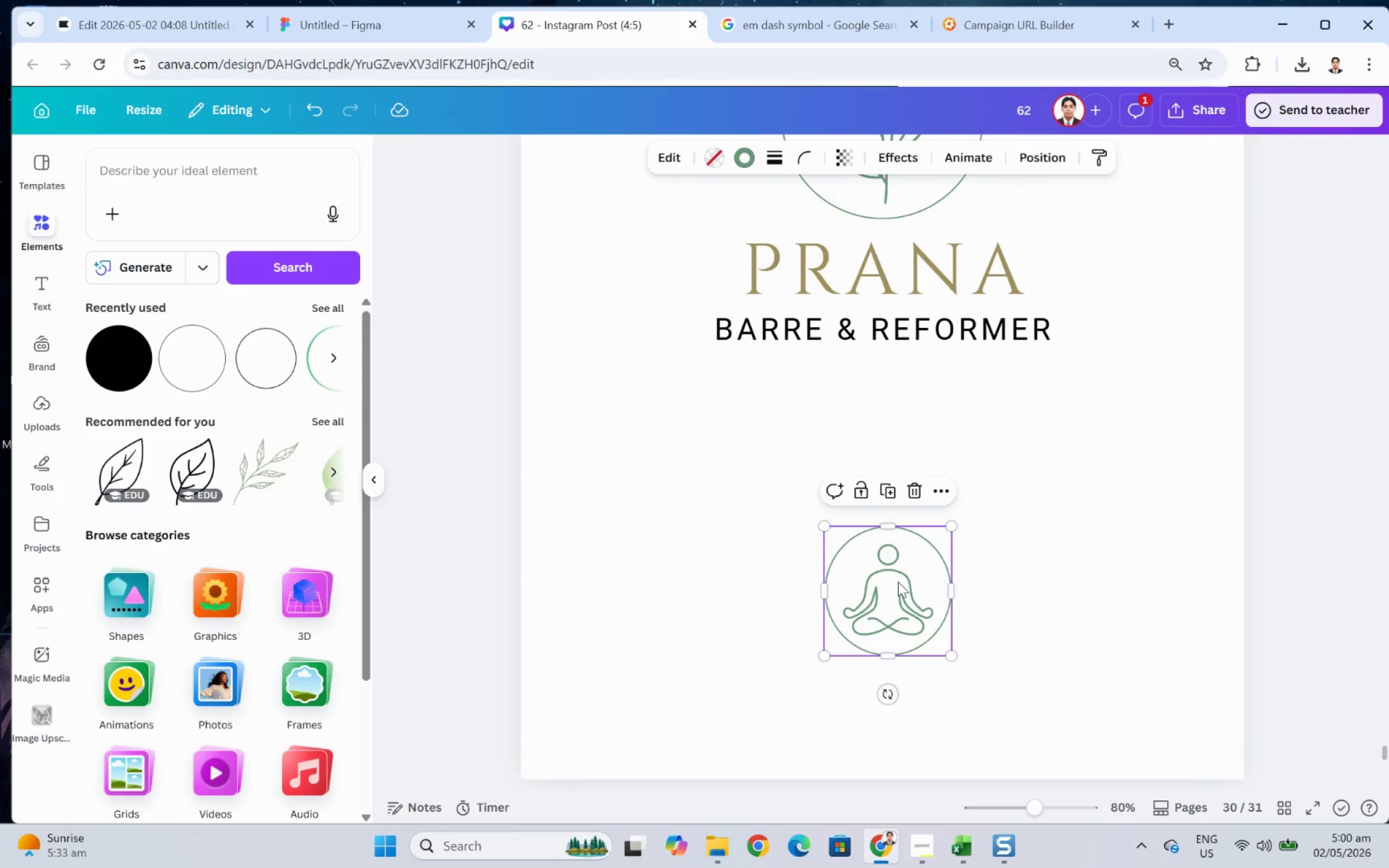 
left_click([897, 581])
 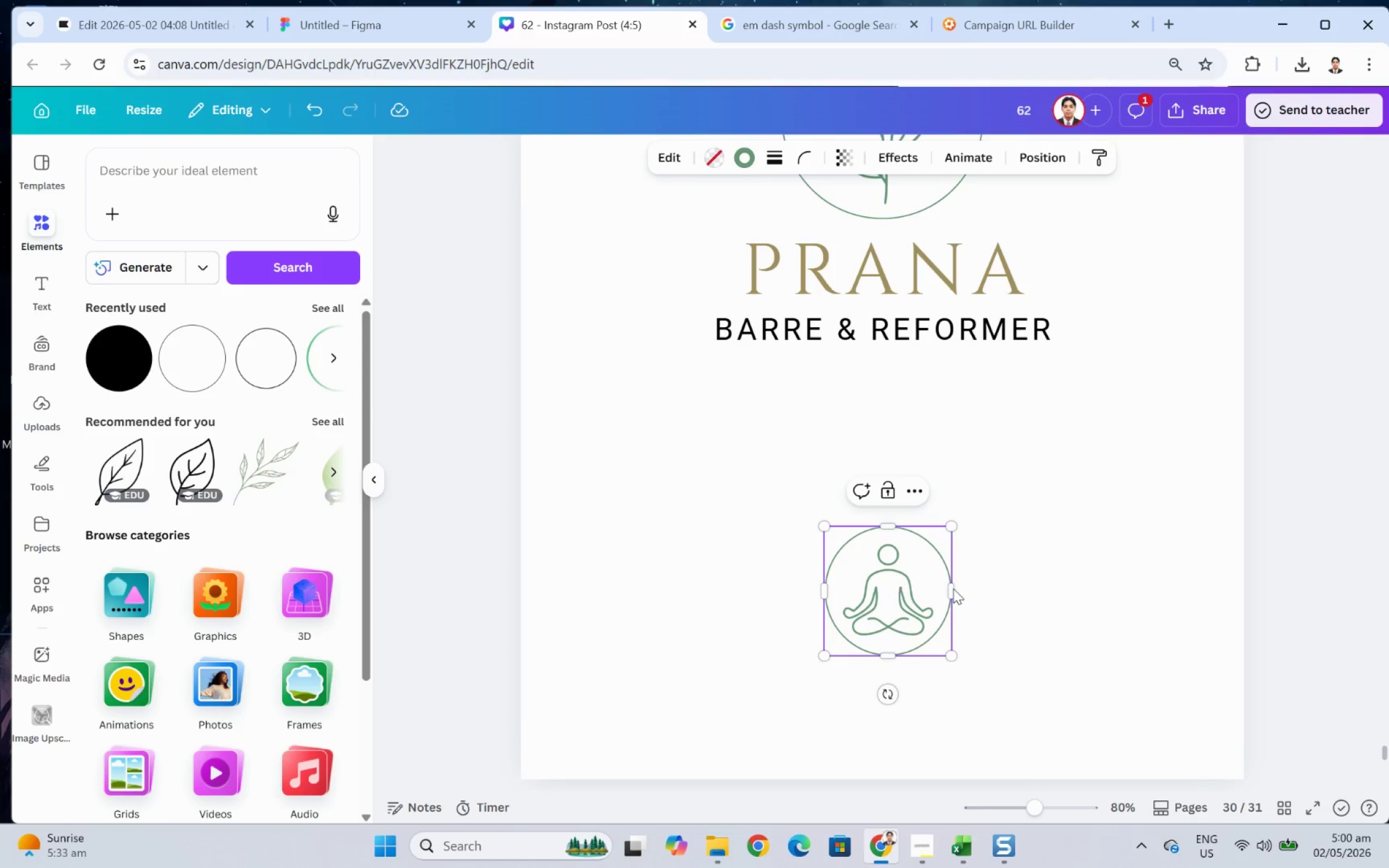 
left_click([990, 588])
 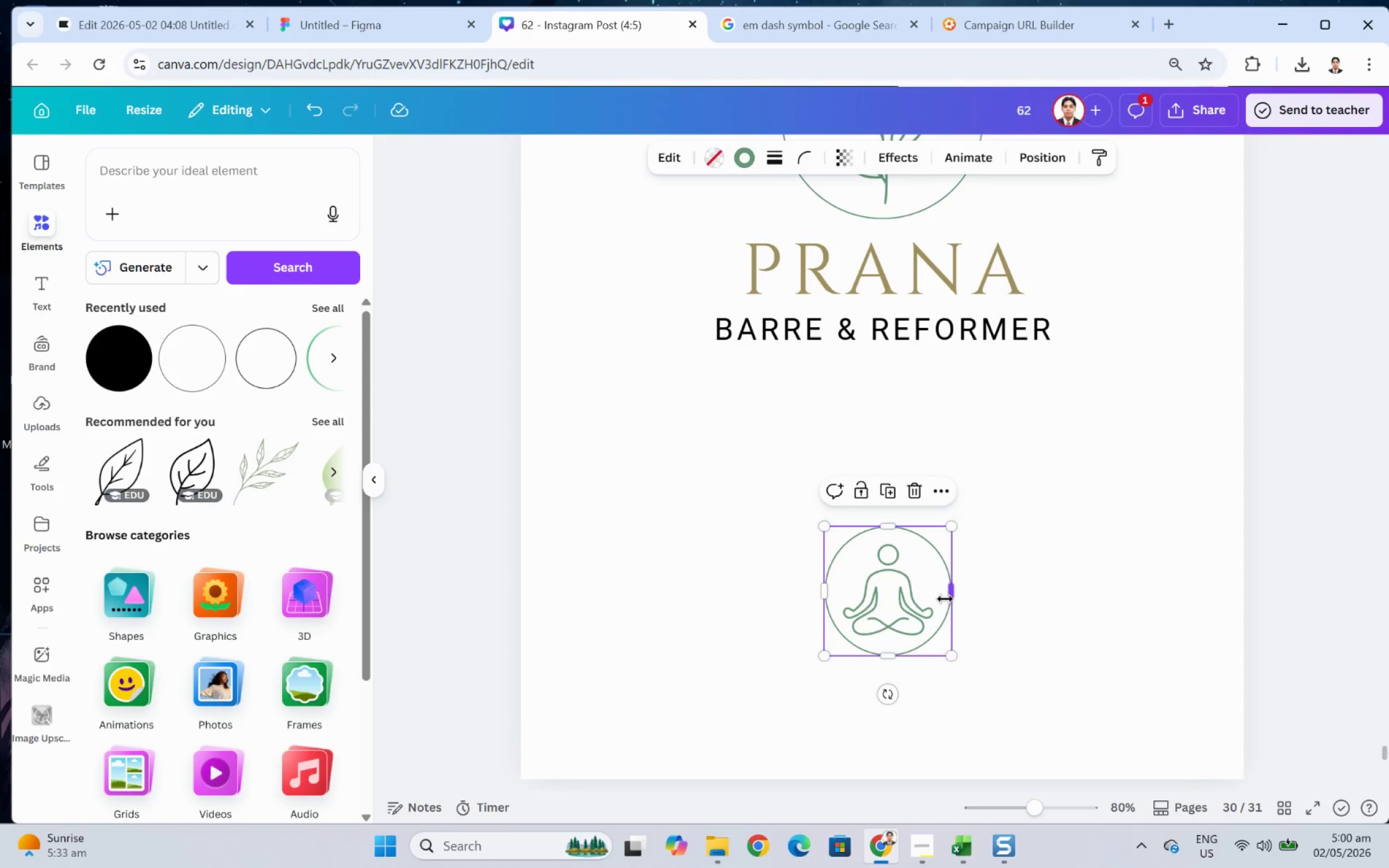 
key(Control+BracketLeft)
 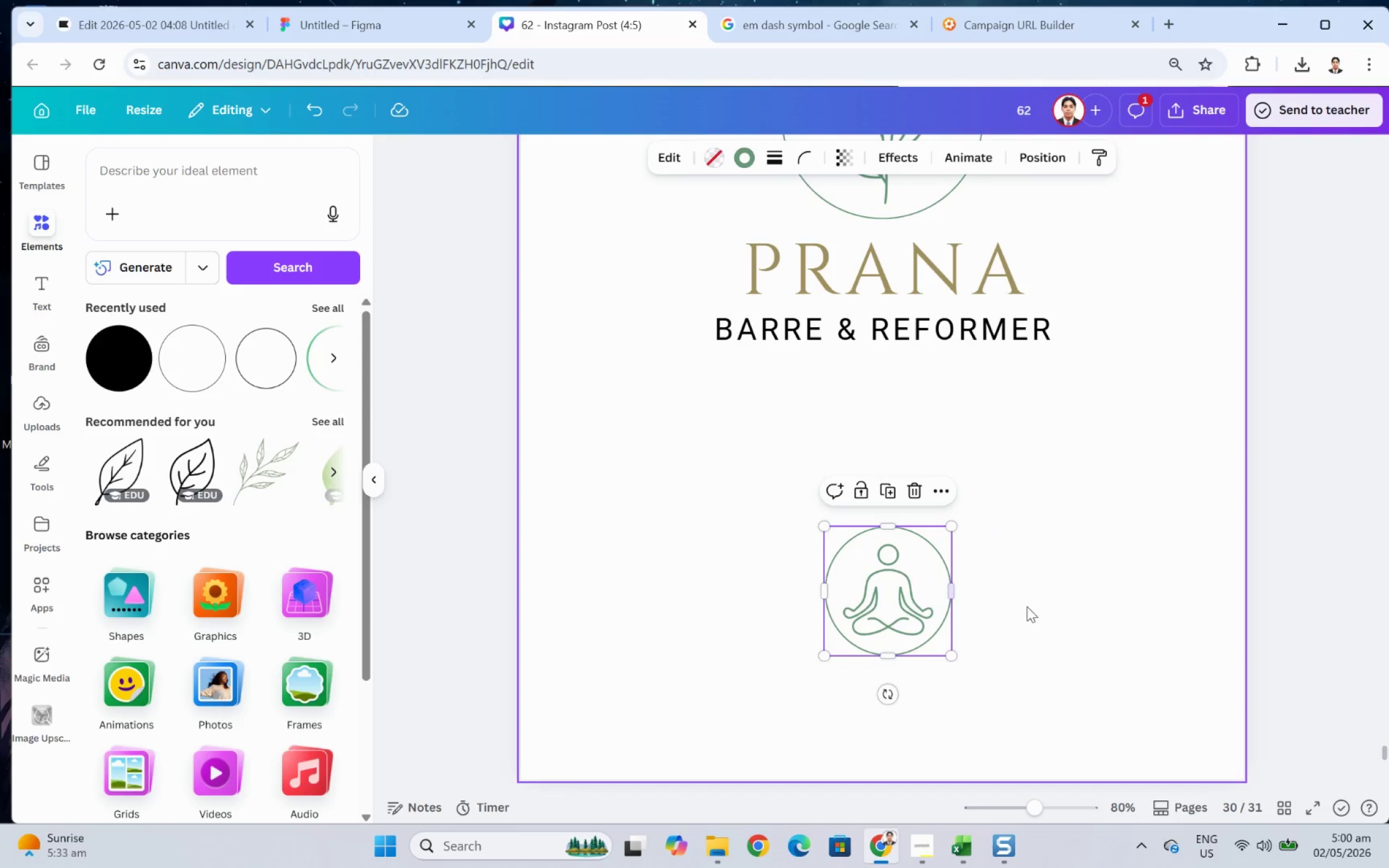 
left_click([1055, 596])
 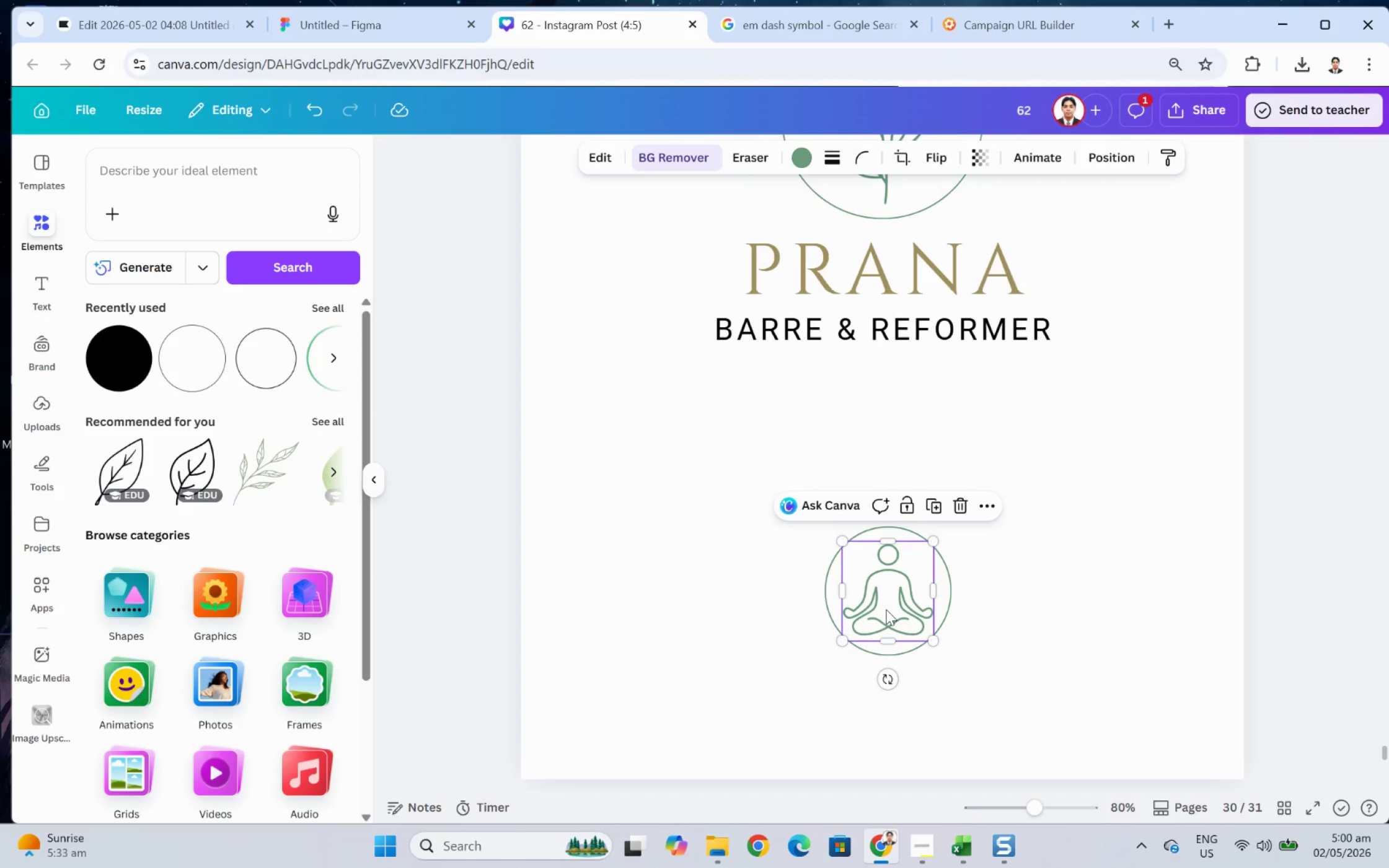 
hold_key(key=ControlLeft, duration=0.59)
scroll: coordinate [887, 620], scroll_direction: up, amount: 4.0
 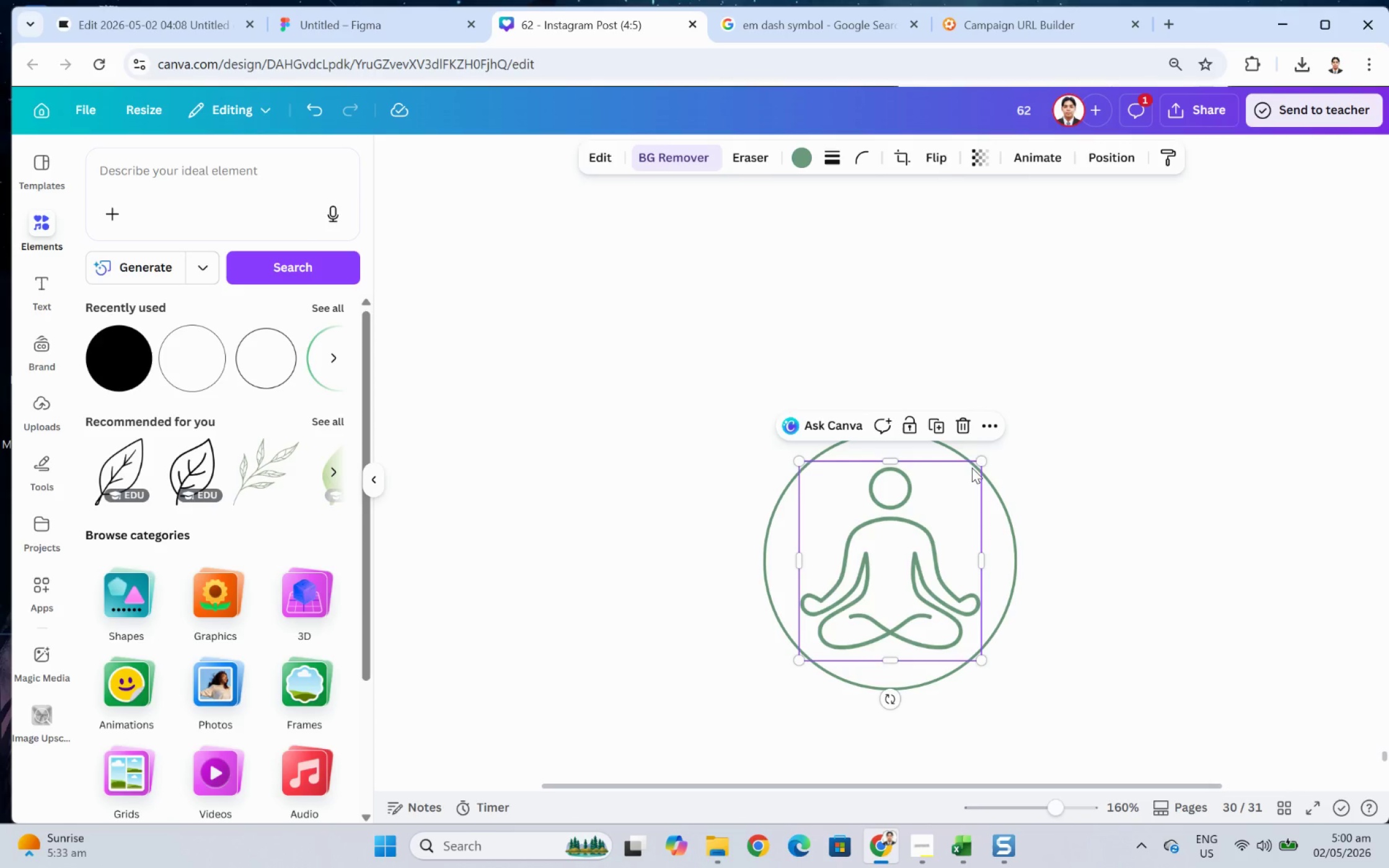 
hold_key(key=ShiftLeft, duration=1.0)
left_click_drag(start_coordinate=[982, 458], to_coordinate=[967, 484])
 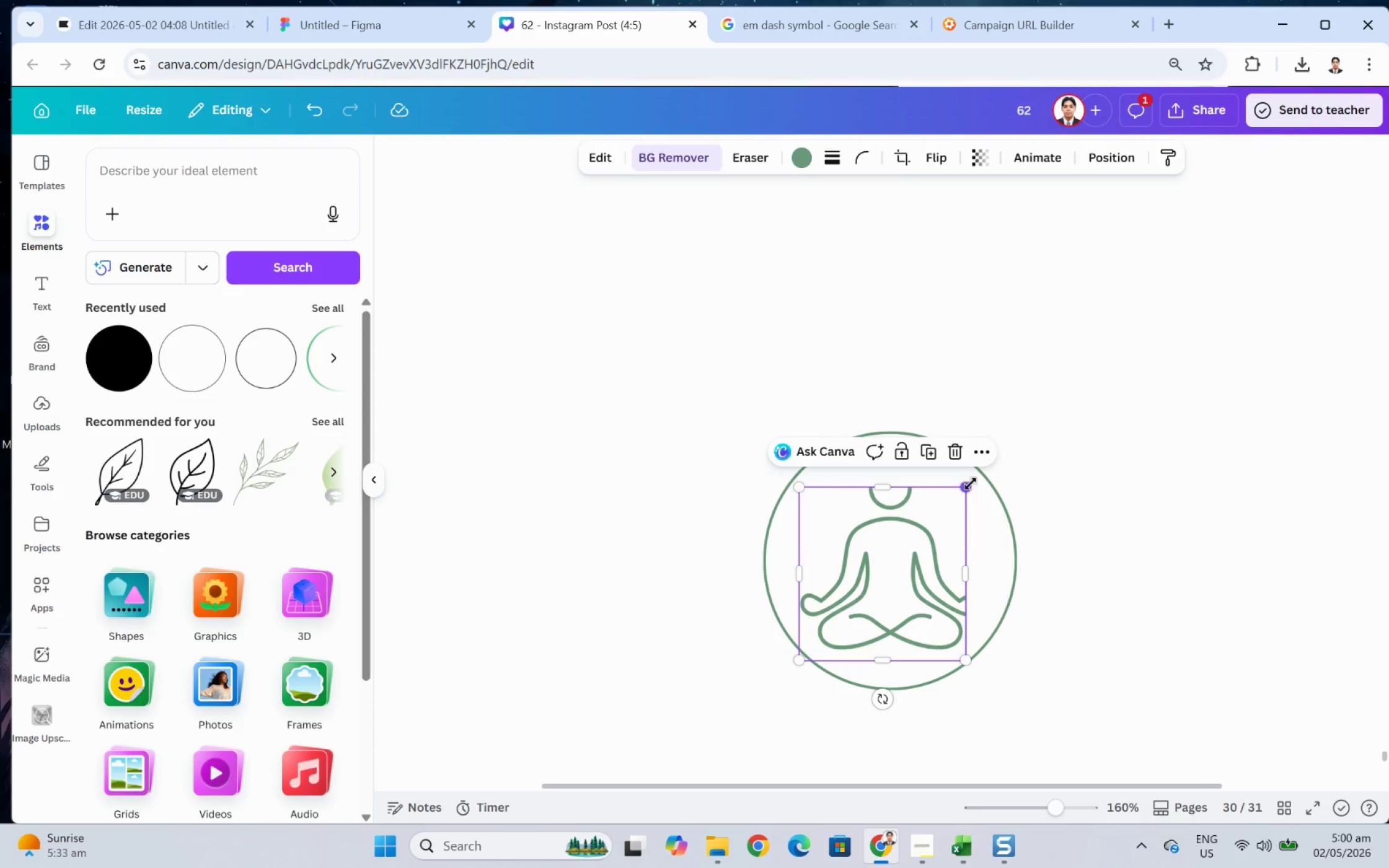 
key(Control+ControlLeft)
 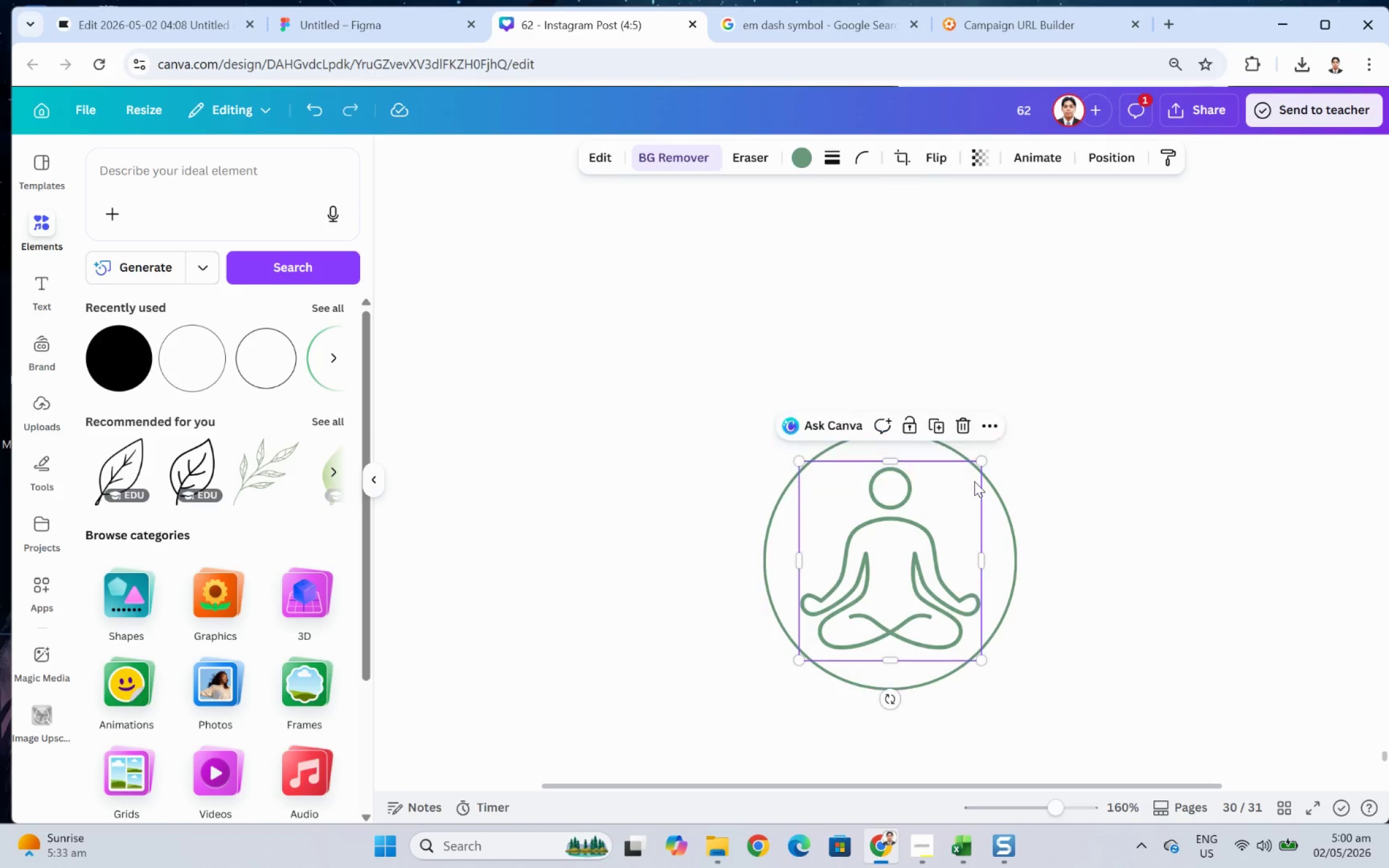 
key(Control+Z)
 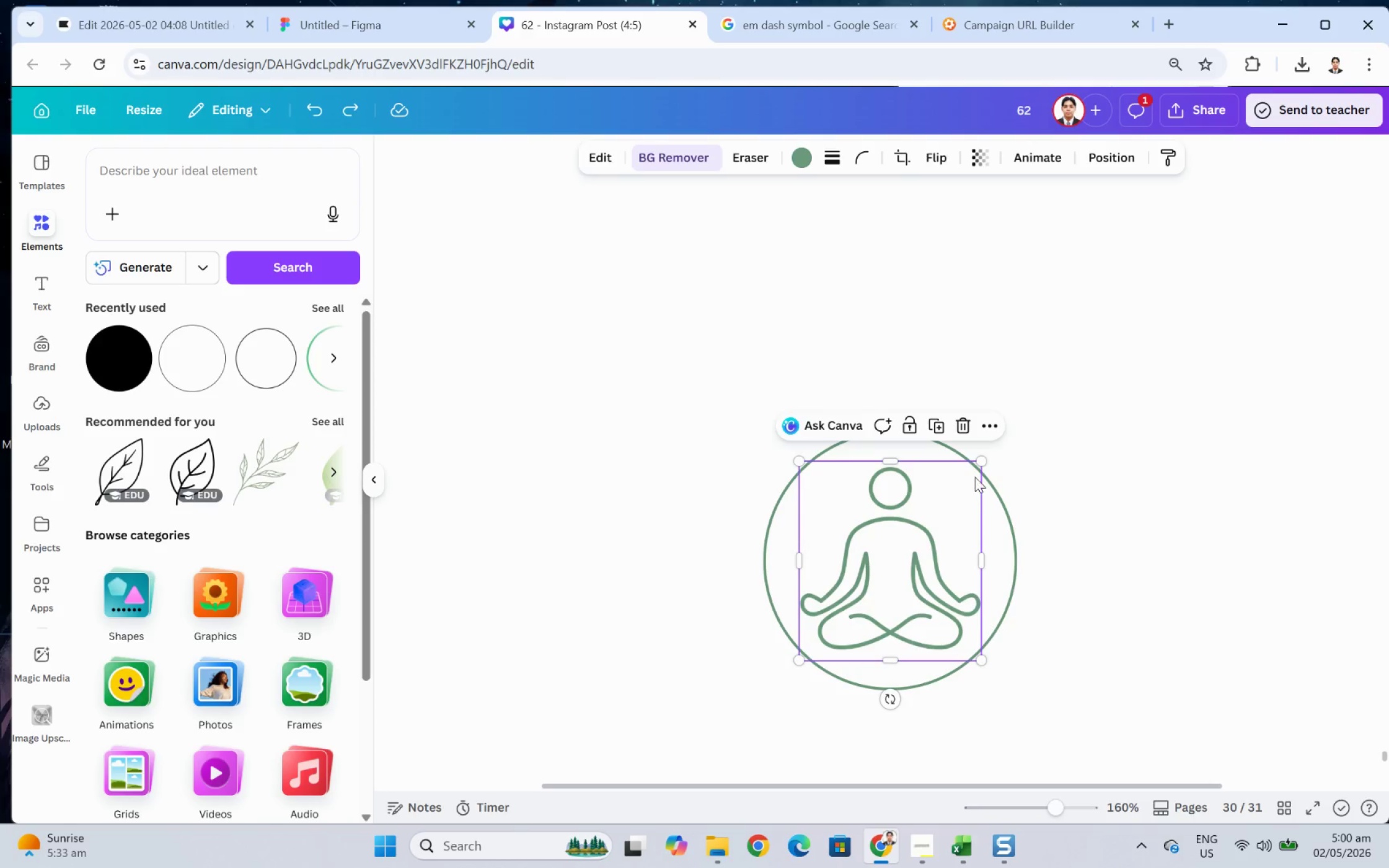 
hold_key(key=ControlLeft, duration=1.4)
left_click_drag(start_coordinate=[980, 465], to_coordinate=[968, 486])
 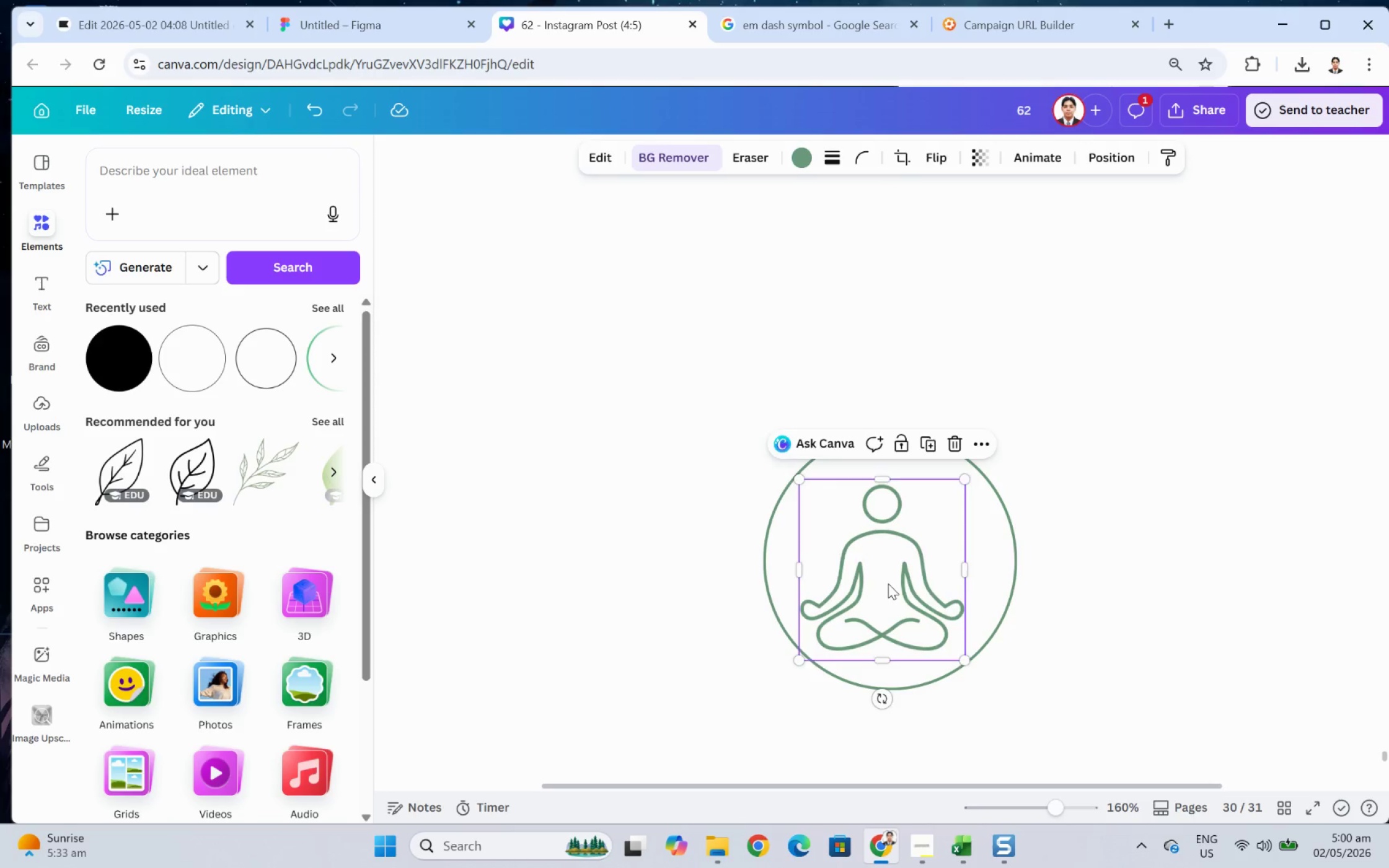 
left_click_drag(start_coordinate=[887, 583], to_coordinate=[893, 573])
 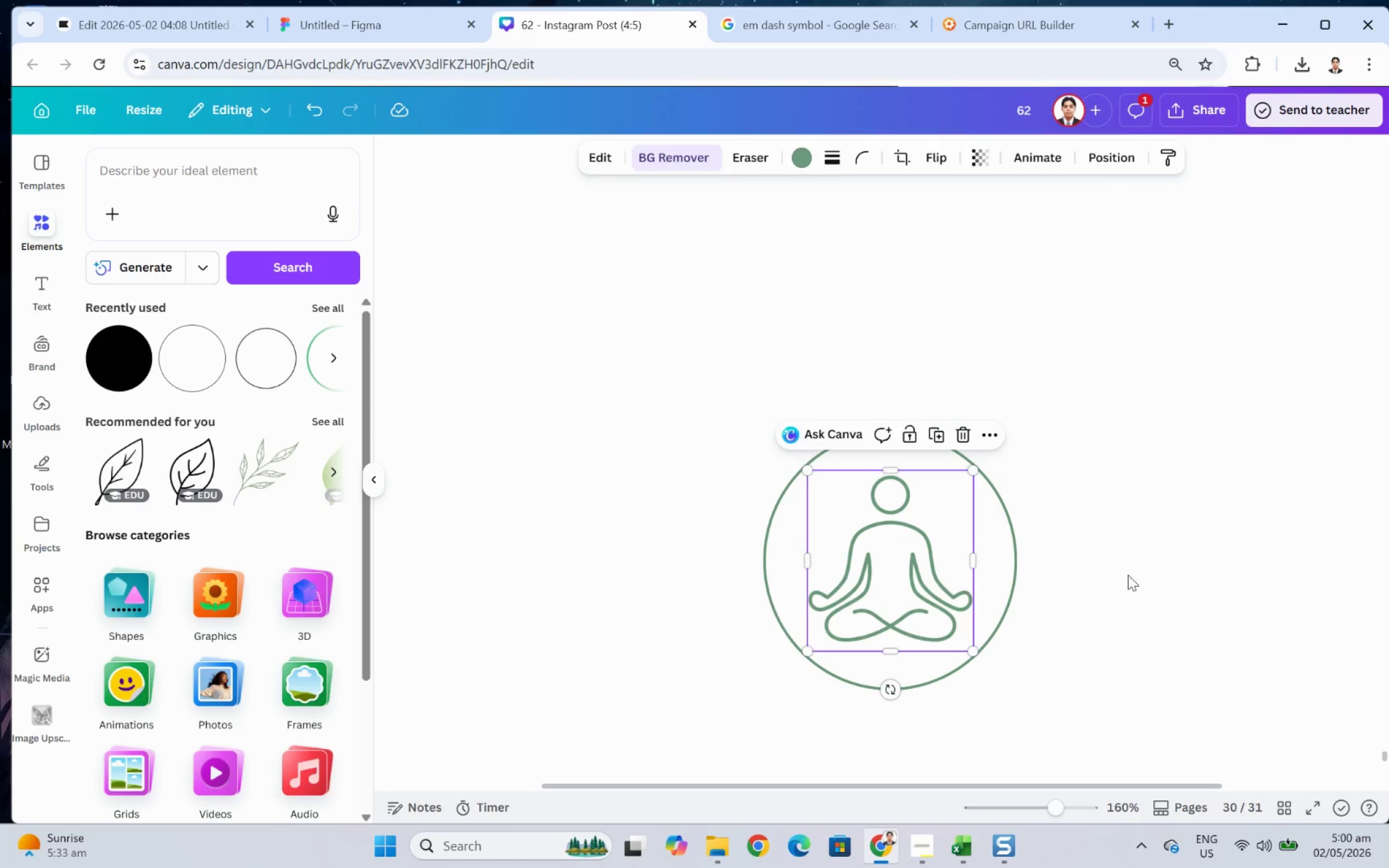 
left_click([1127, 574])
 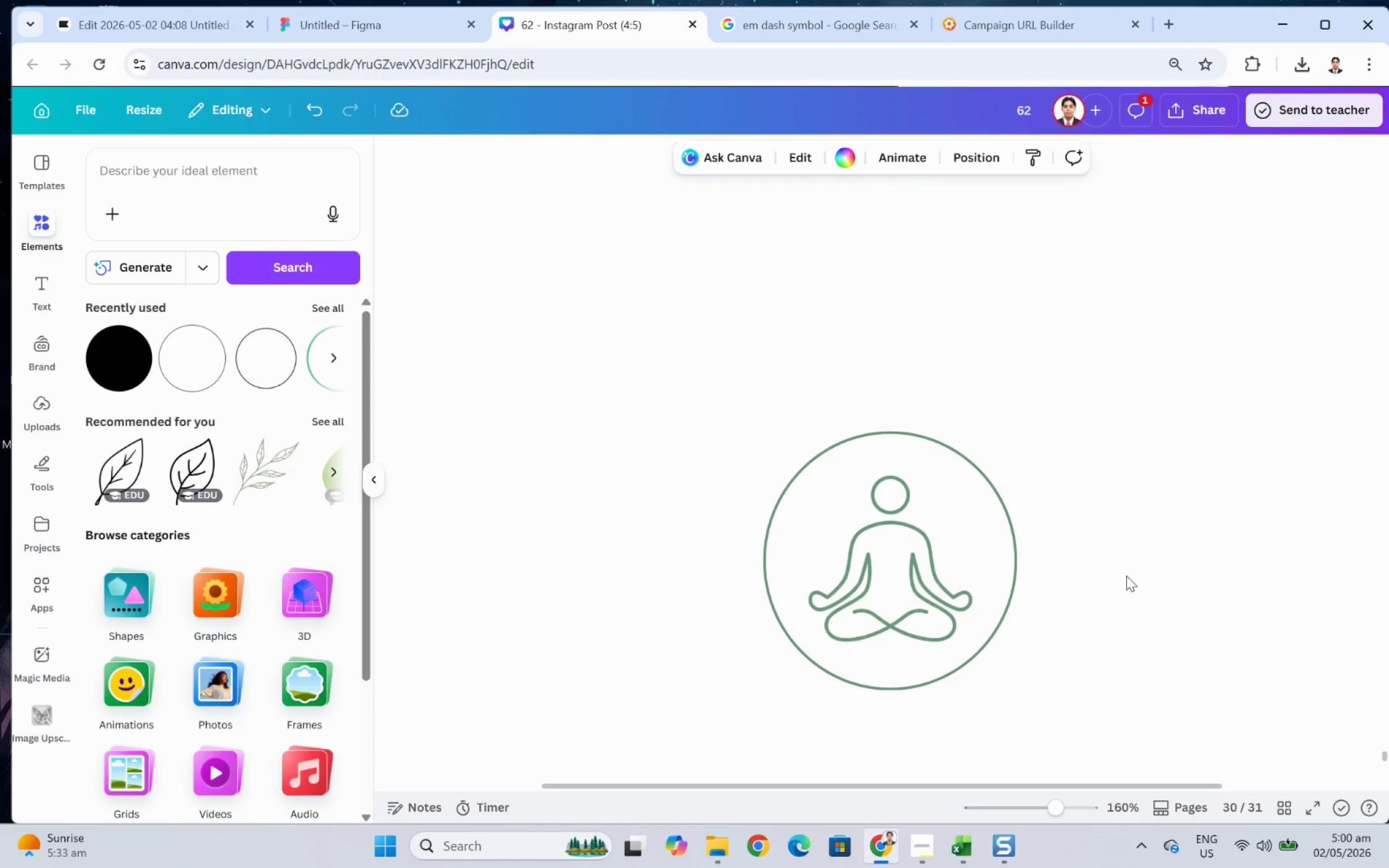 
hold_key(key=ControlLeft, duration=0.5)
scroll: coordinate [1128, 574], scroll_direction: down, amount: 6.0
 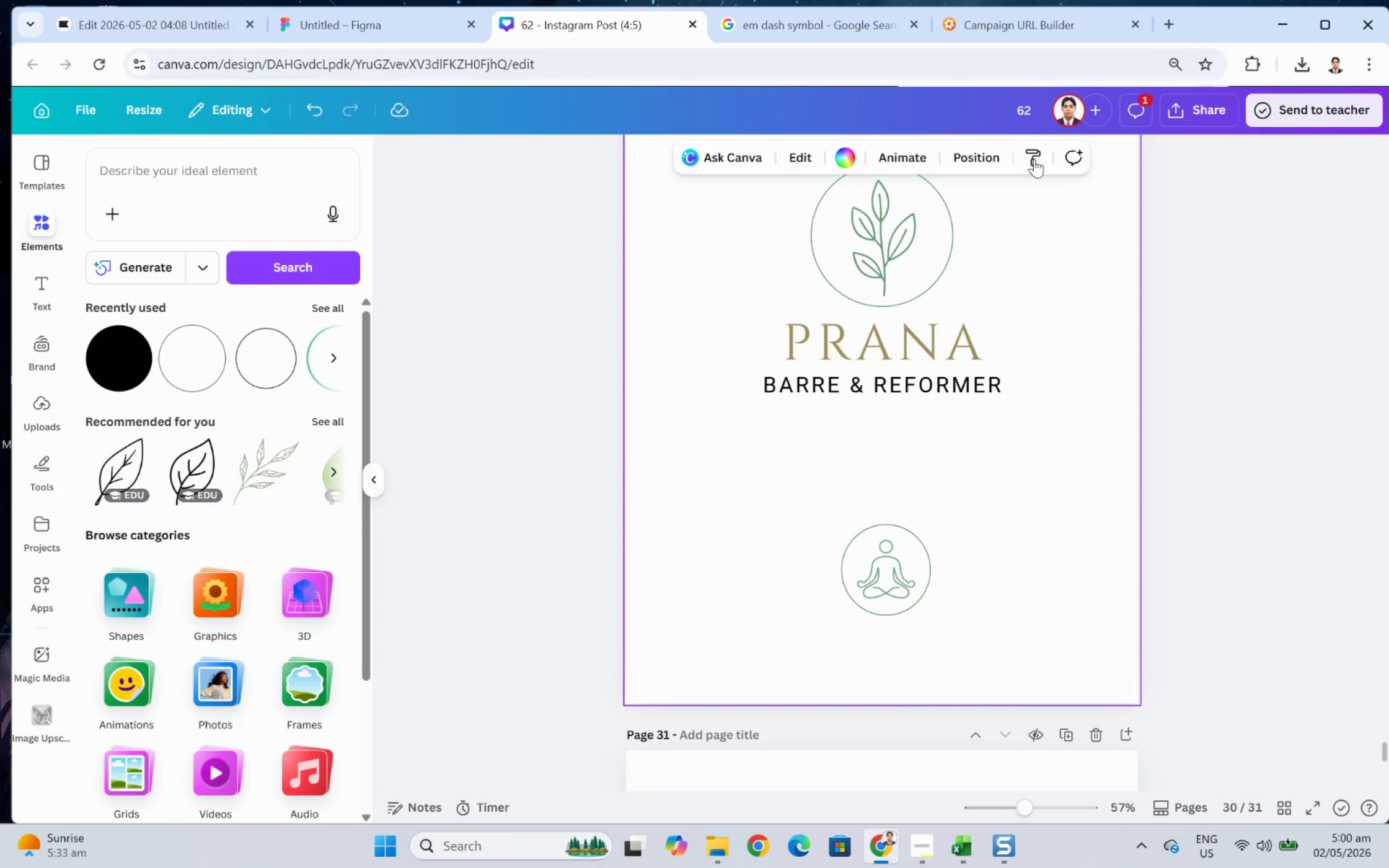 
left_click([1207, 111])
 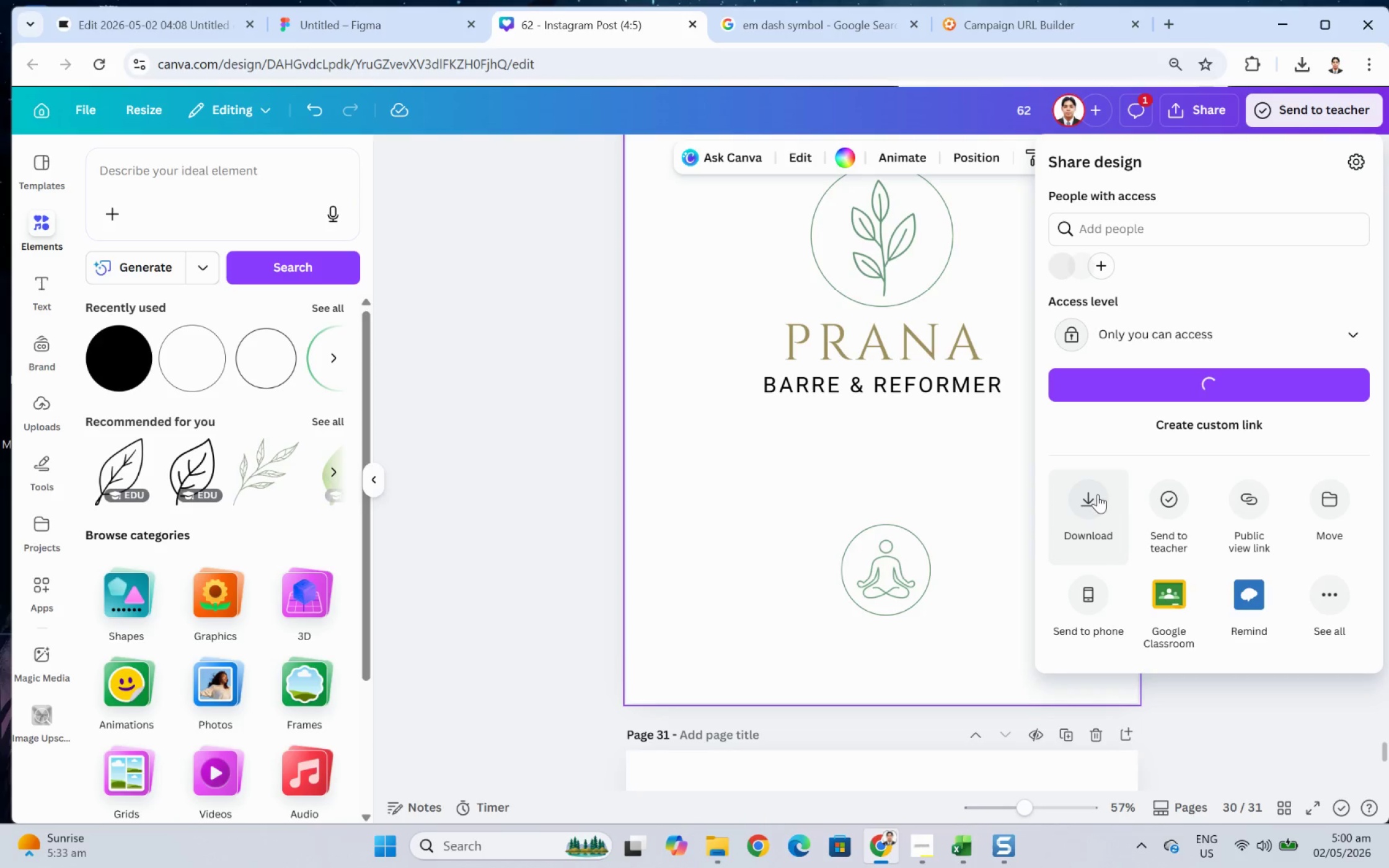 
left_click([1097, 497])
 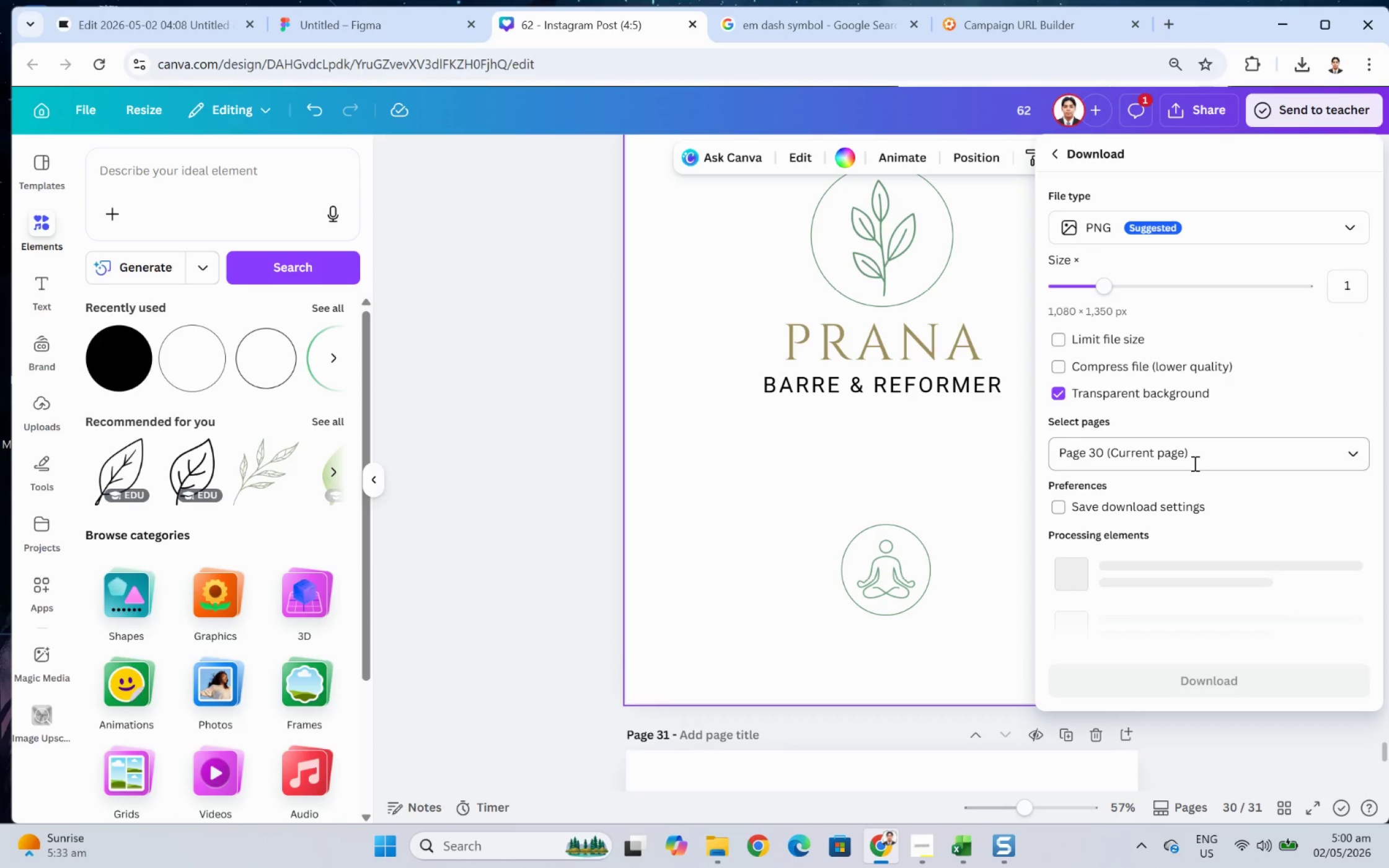 
mouse_move([1206, 458])
 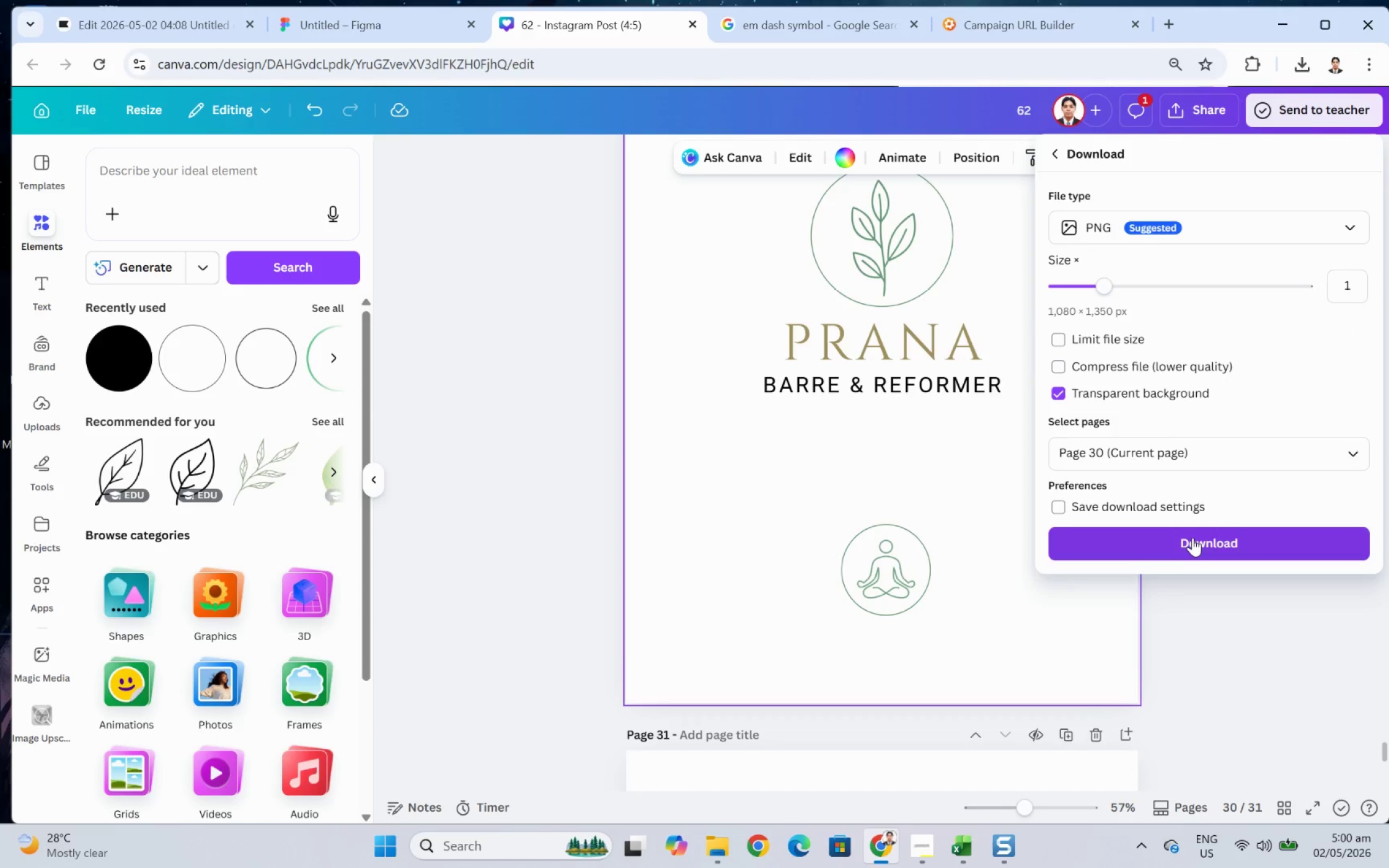 
left_click([1192, 537])
 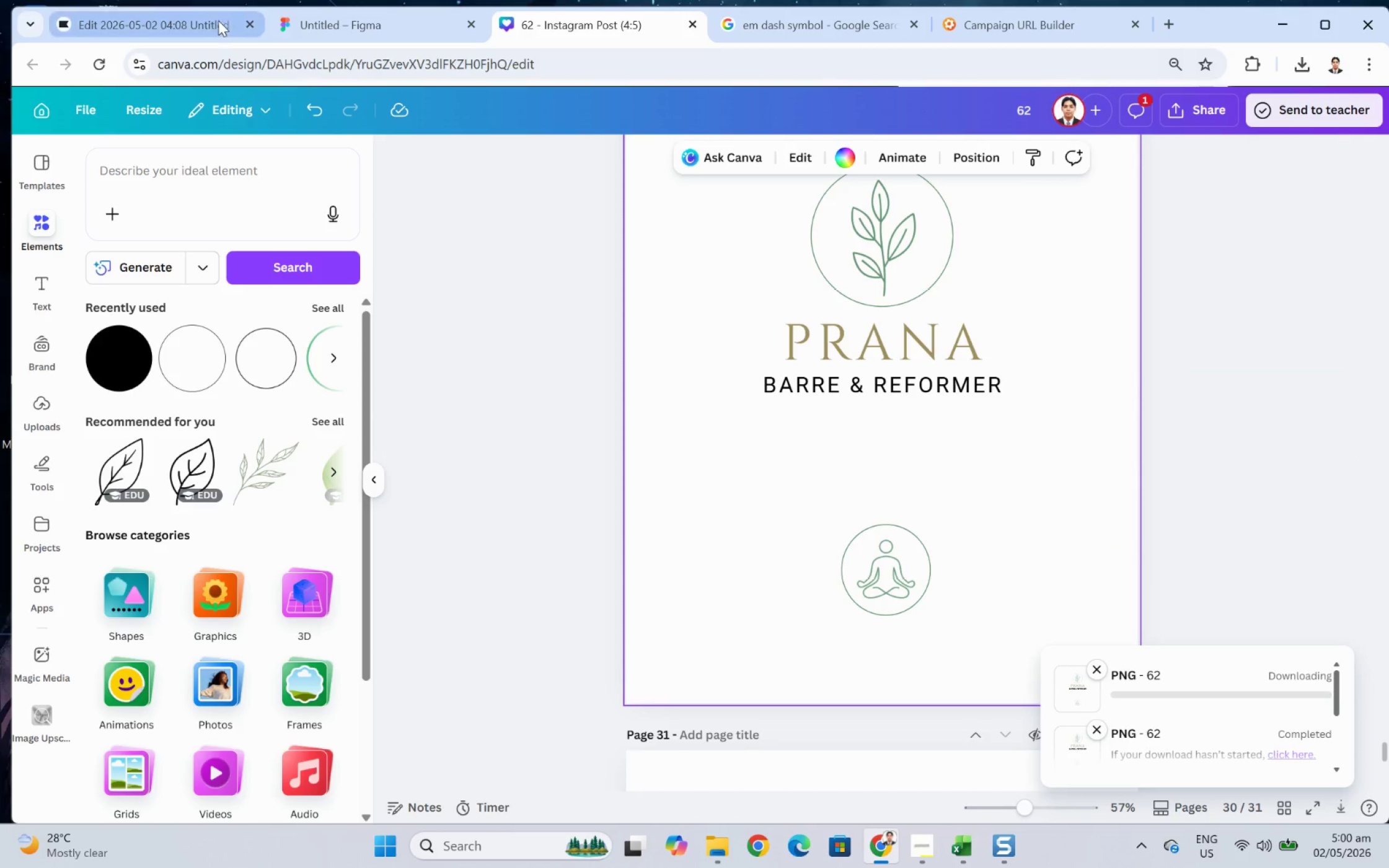 
left_click([215, 20])
 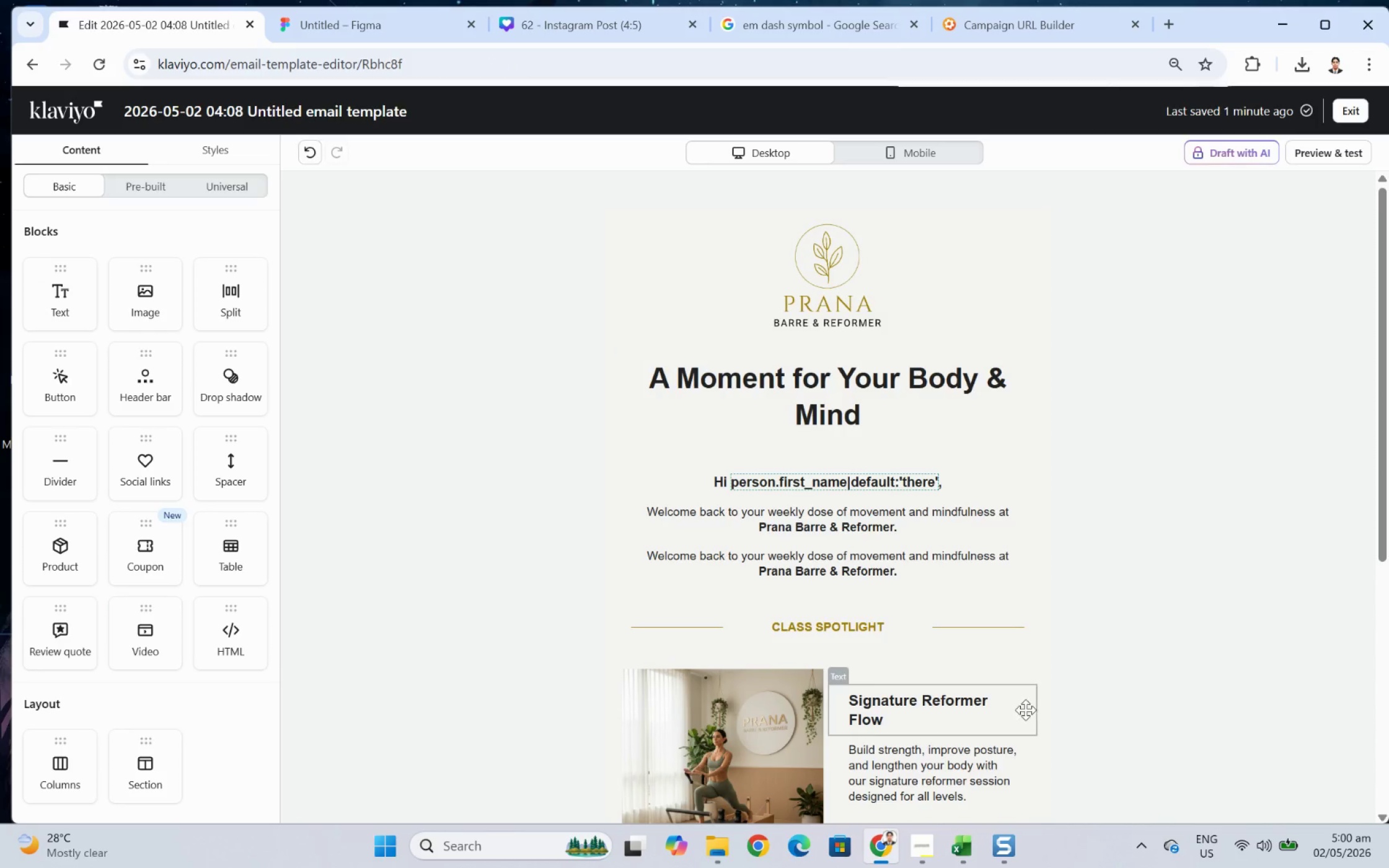 
scroll: coordinate [1017, 693], scroll_direction: down, amount: 5.0
 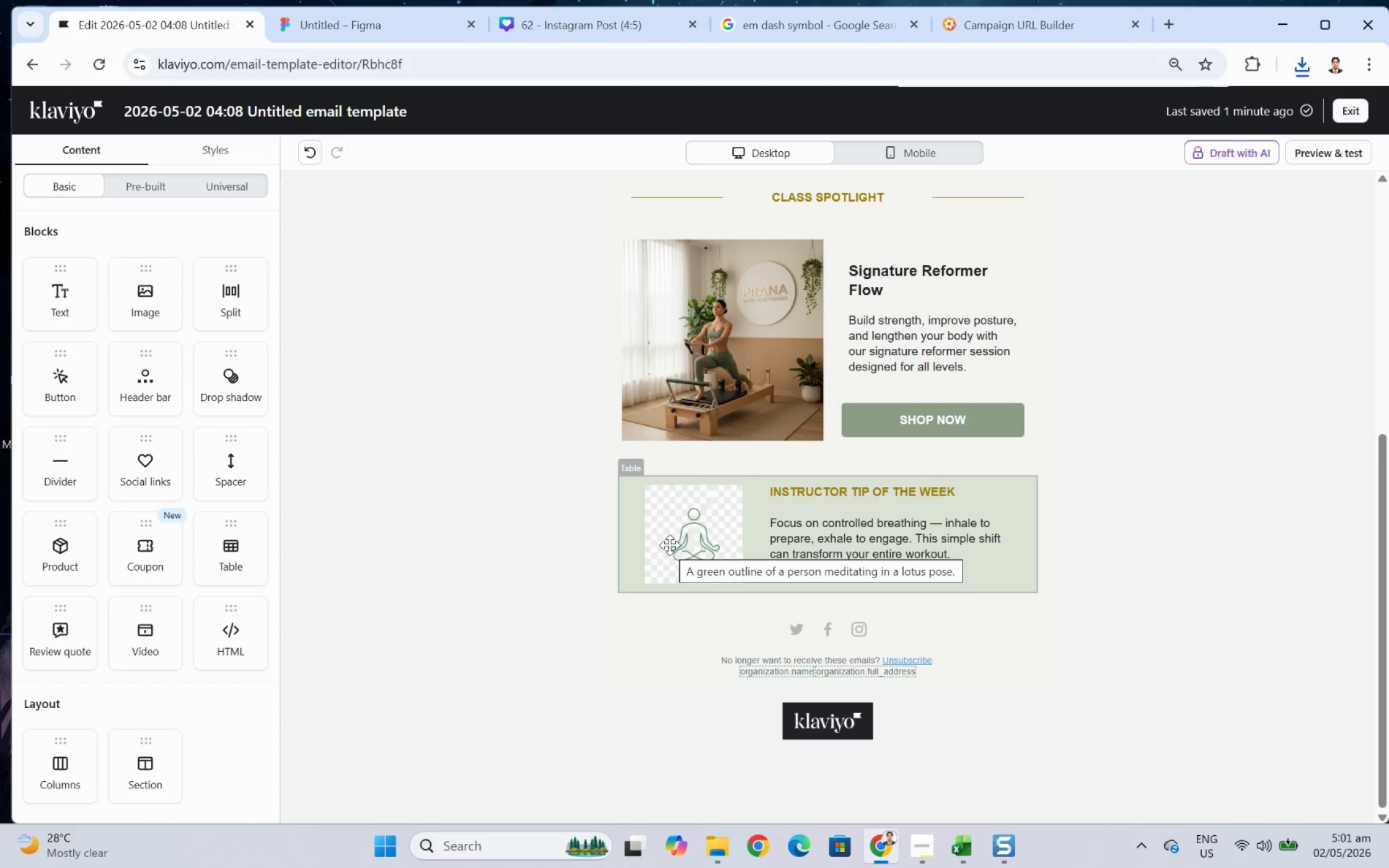 
wait(23.53)
 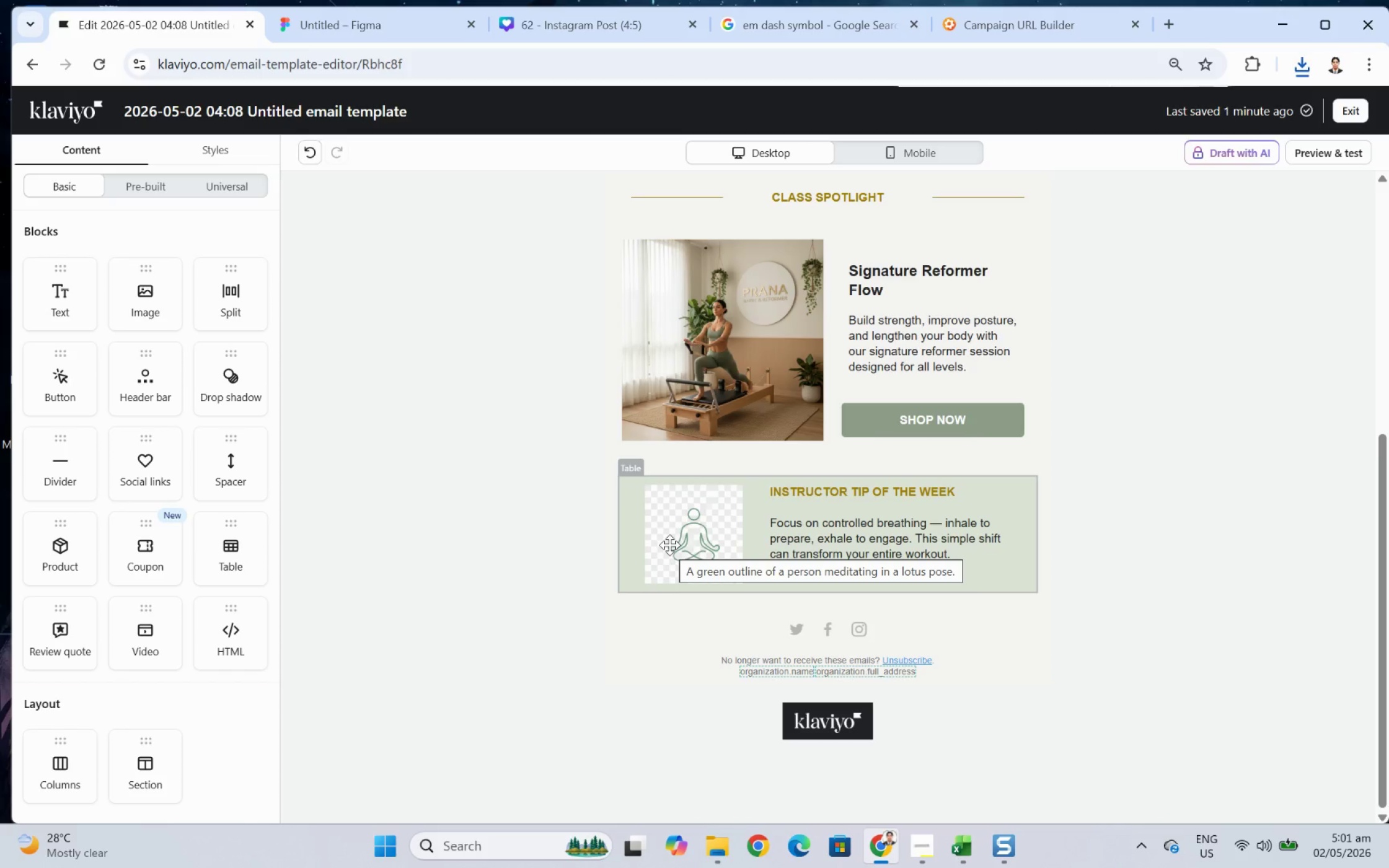 
left_click([715, 848])
 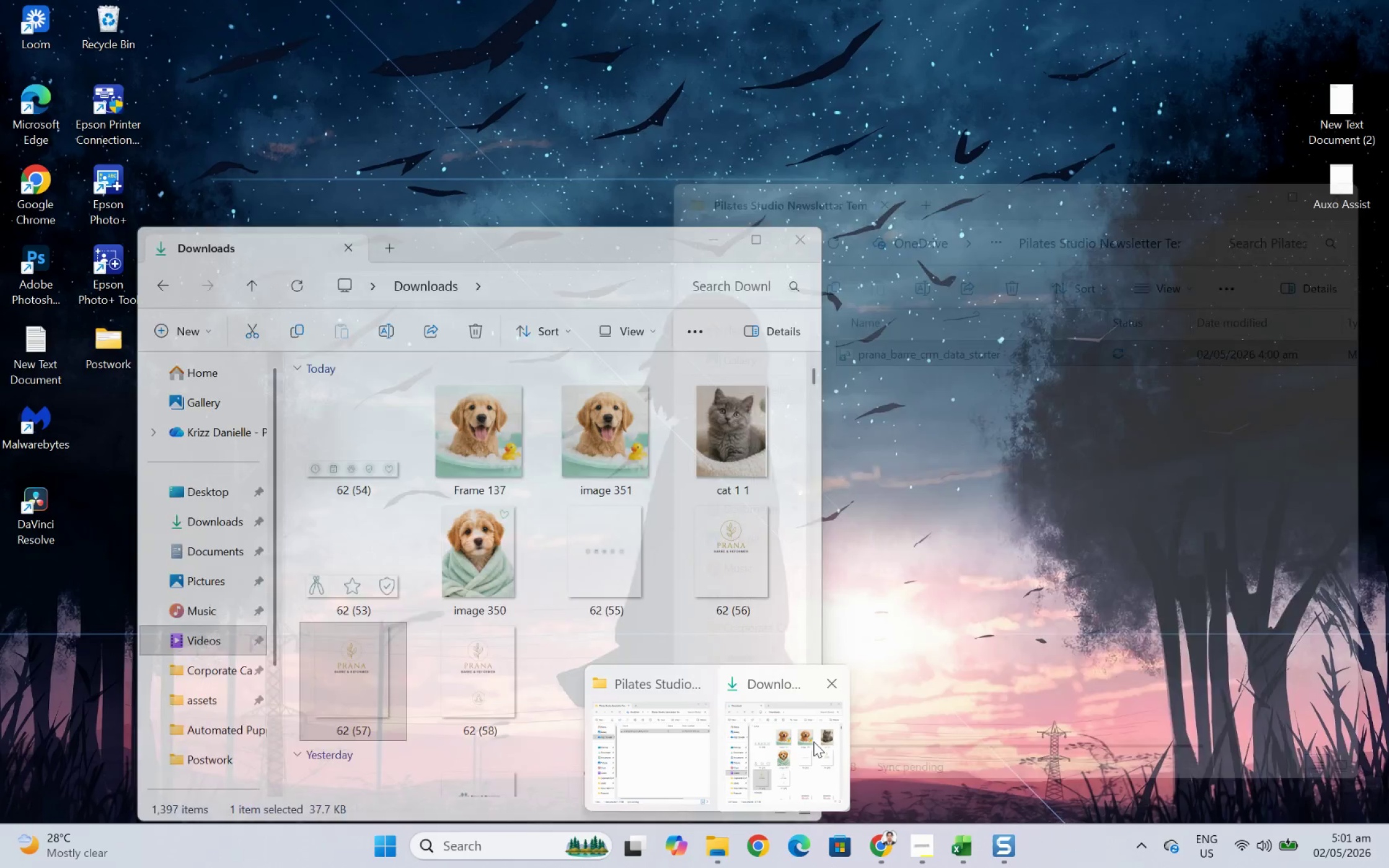 
left_click([813, 741])
 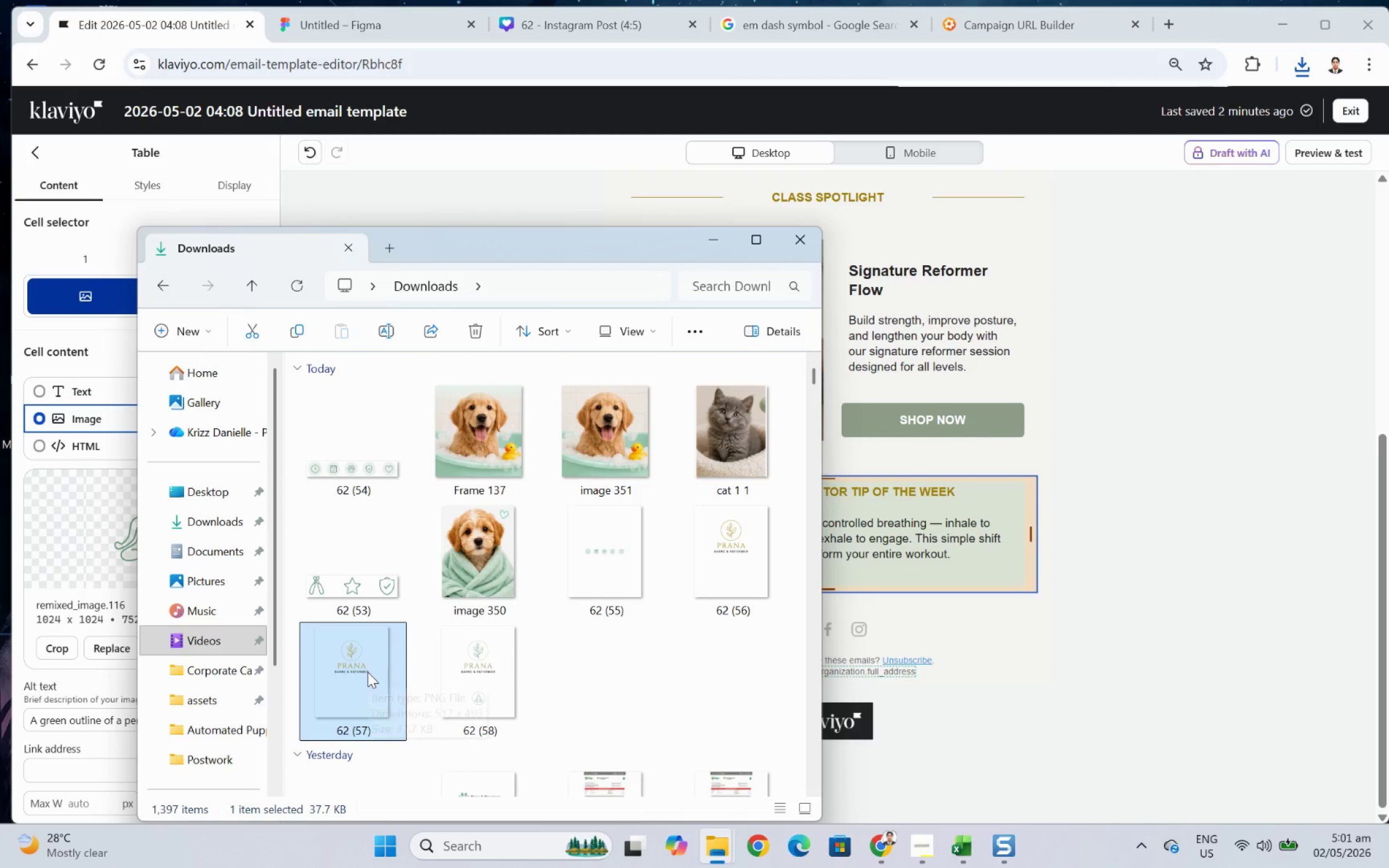 
double_click([461, 672])
 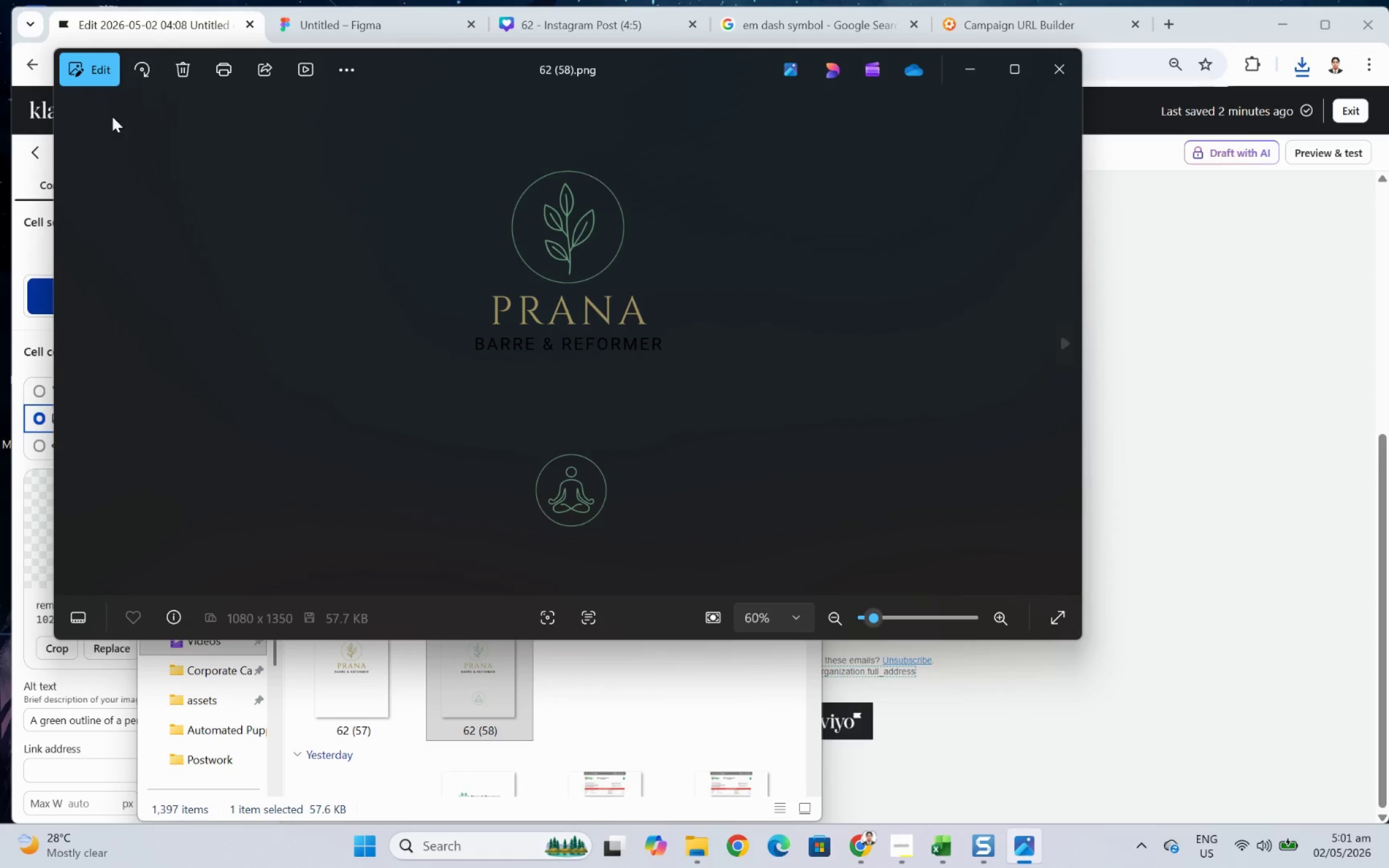 
left_click([91, 71])
 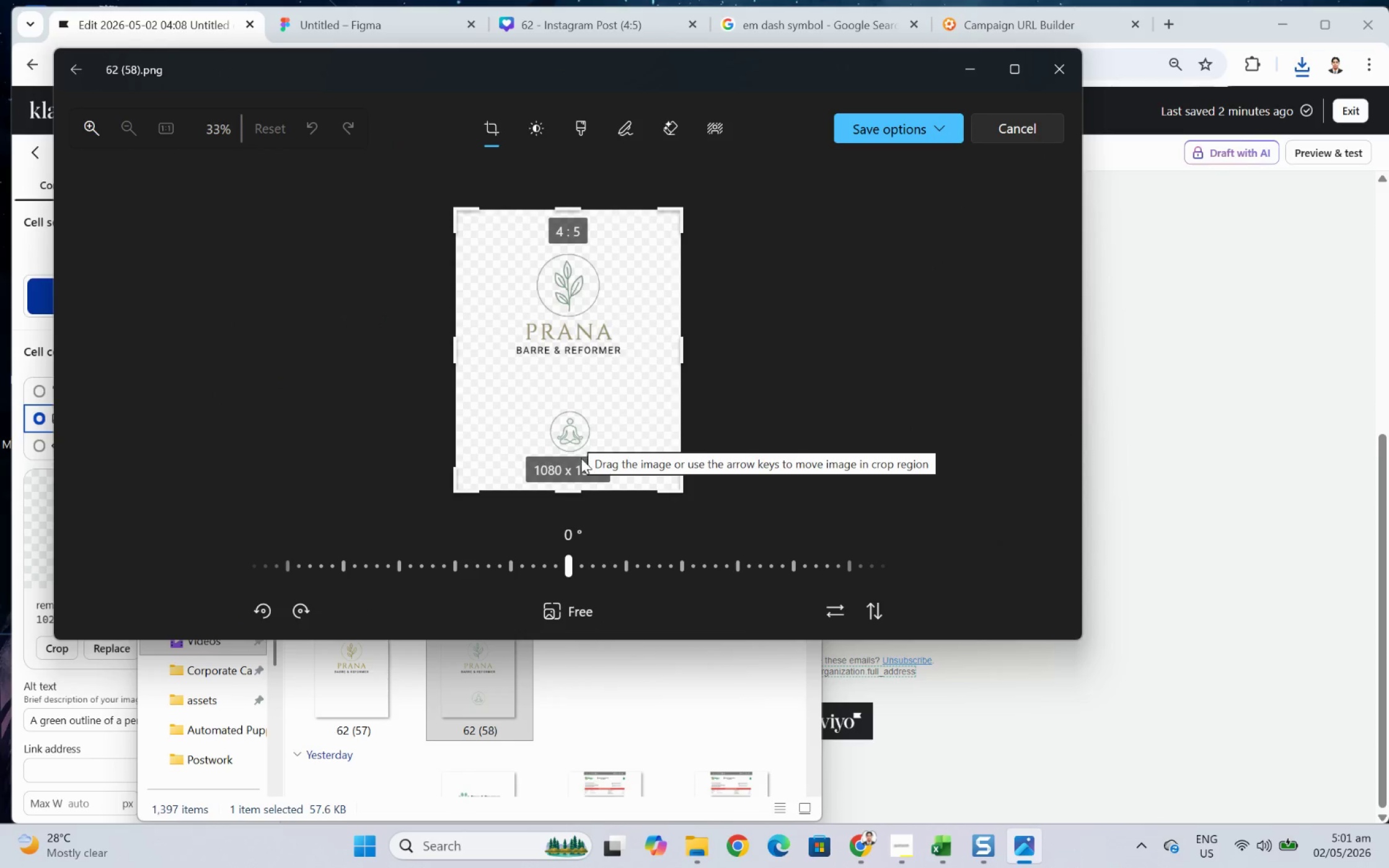 
left_click_drag(start_coordinate=[572, 484], to_coordinate=[583, 455])
 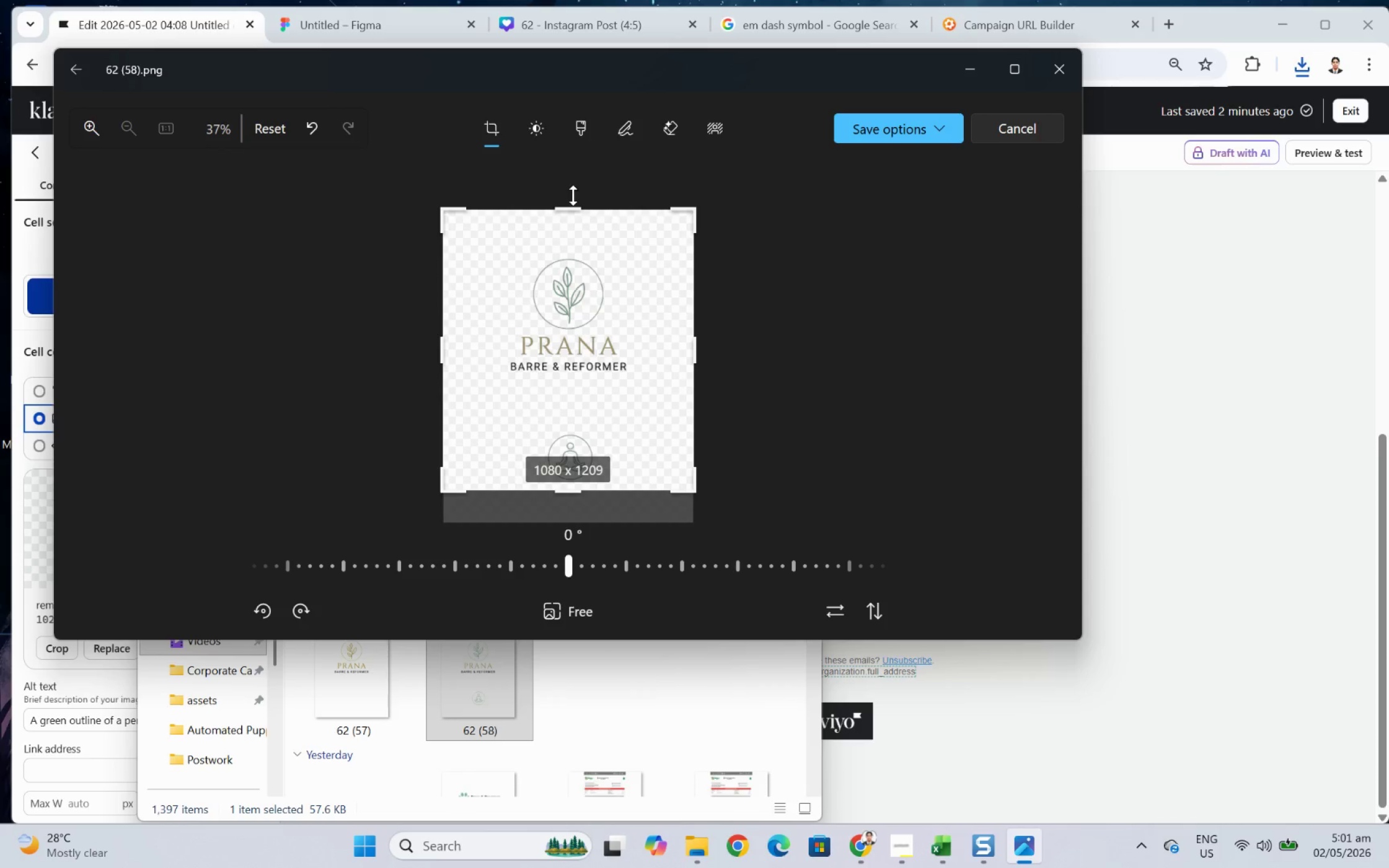 
left_click_drag(start_coordinate=[575, 213], to_coordinate=[584, 443])
 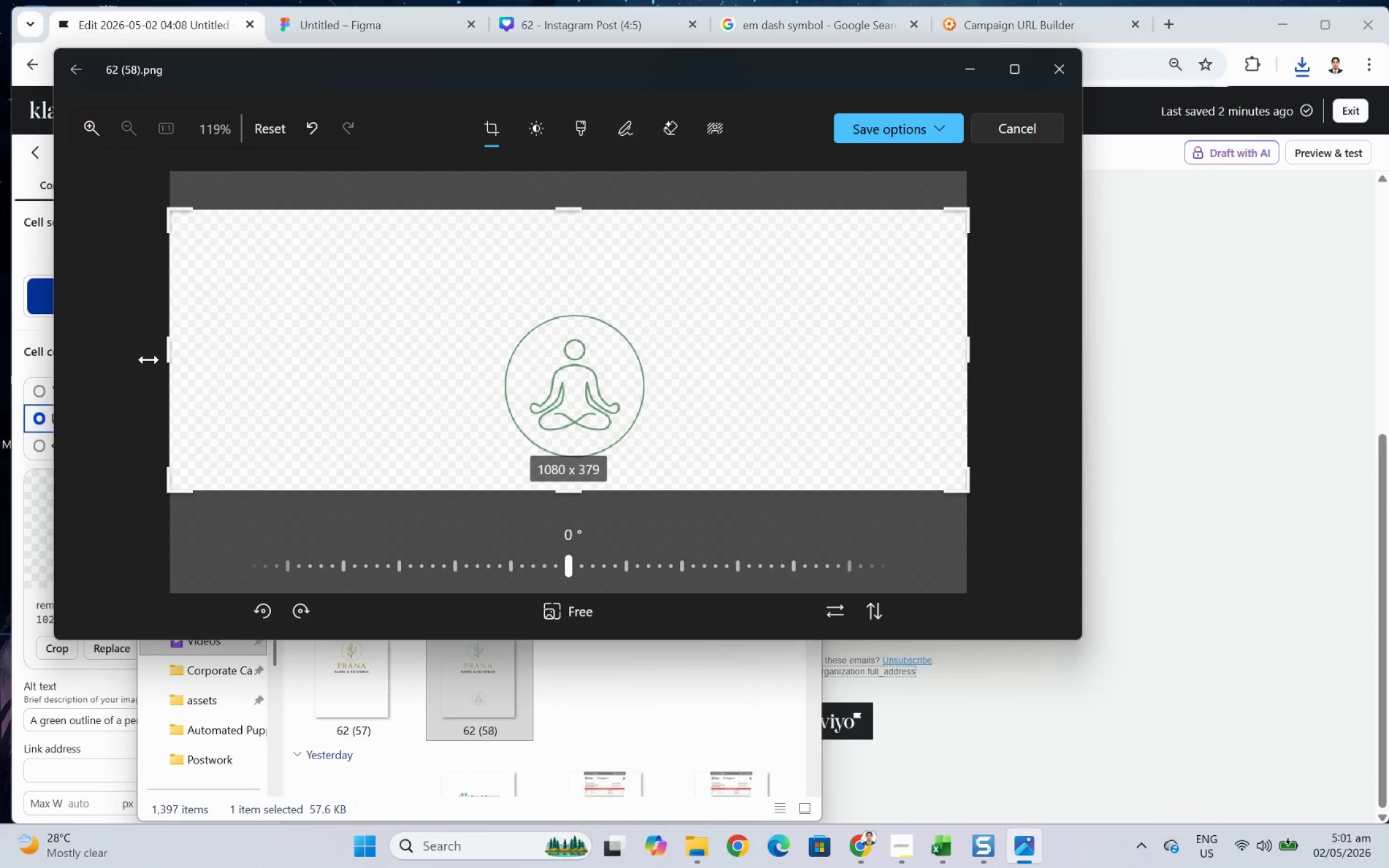 
left_click_drag(start_coordinate=[156, 353], to_coordinate=[483, 366])
 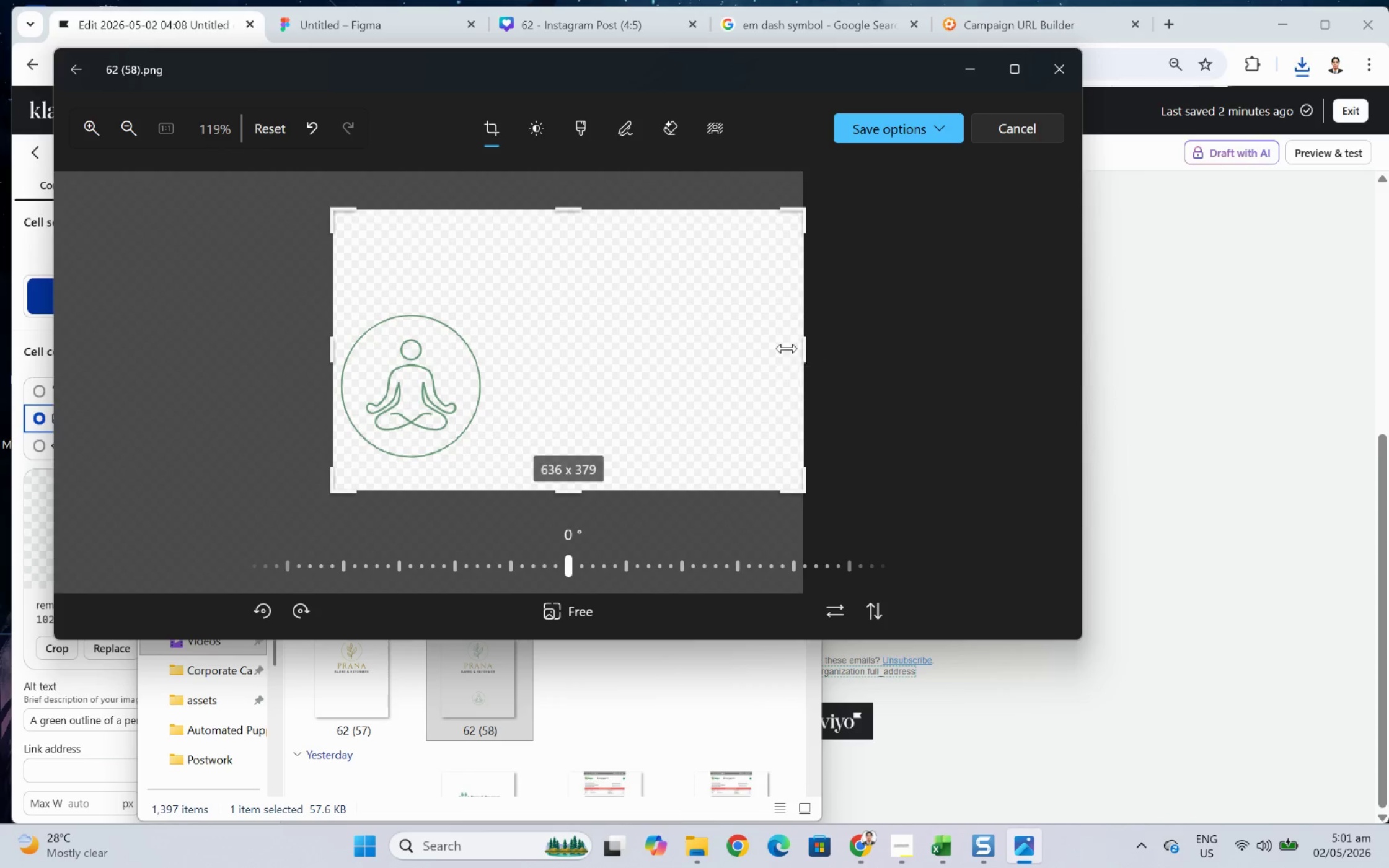 
left_click_drag(start_coordinate=[793, 348], to_coordinate=[480, 343])
 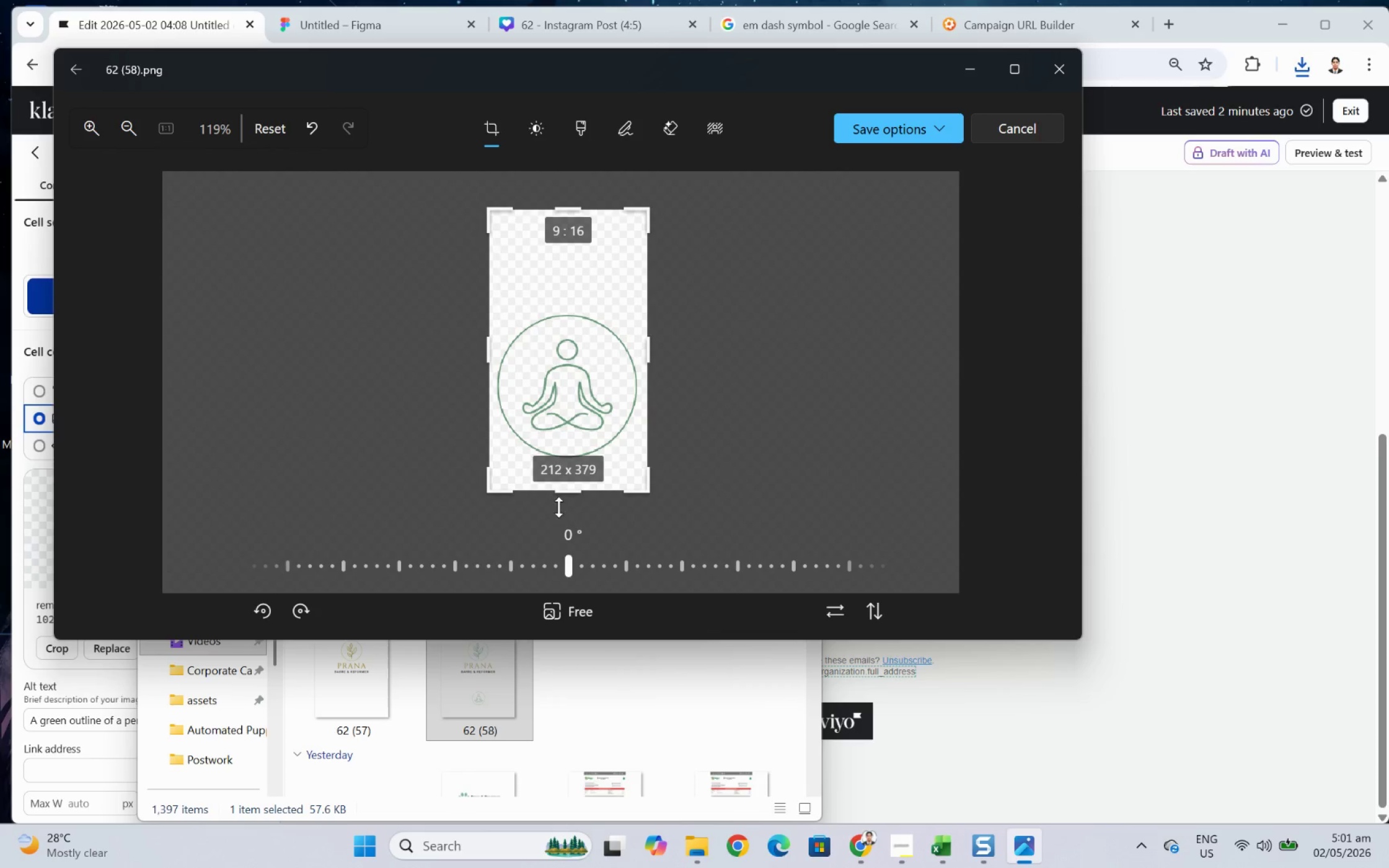 
left_click_drag(start_coordinate=[560, 499], to_coordinate=[565, 474])
 